 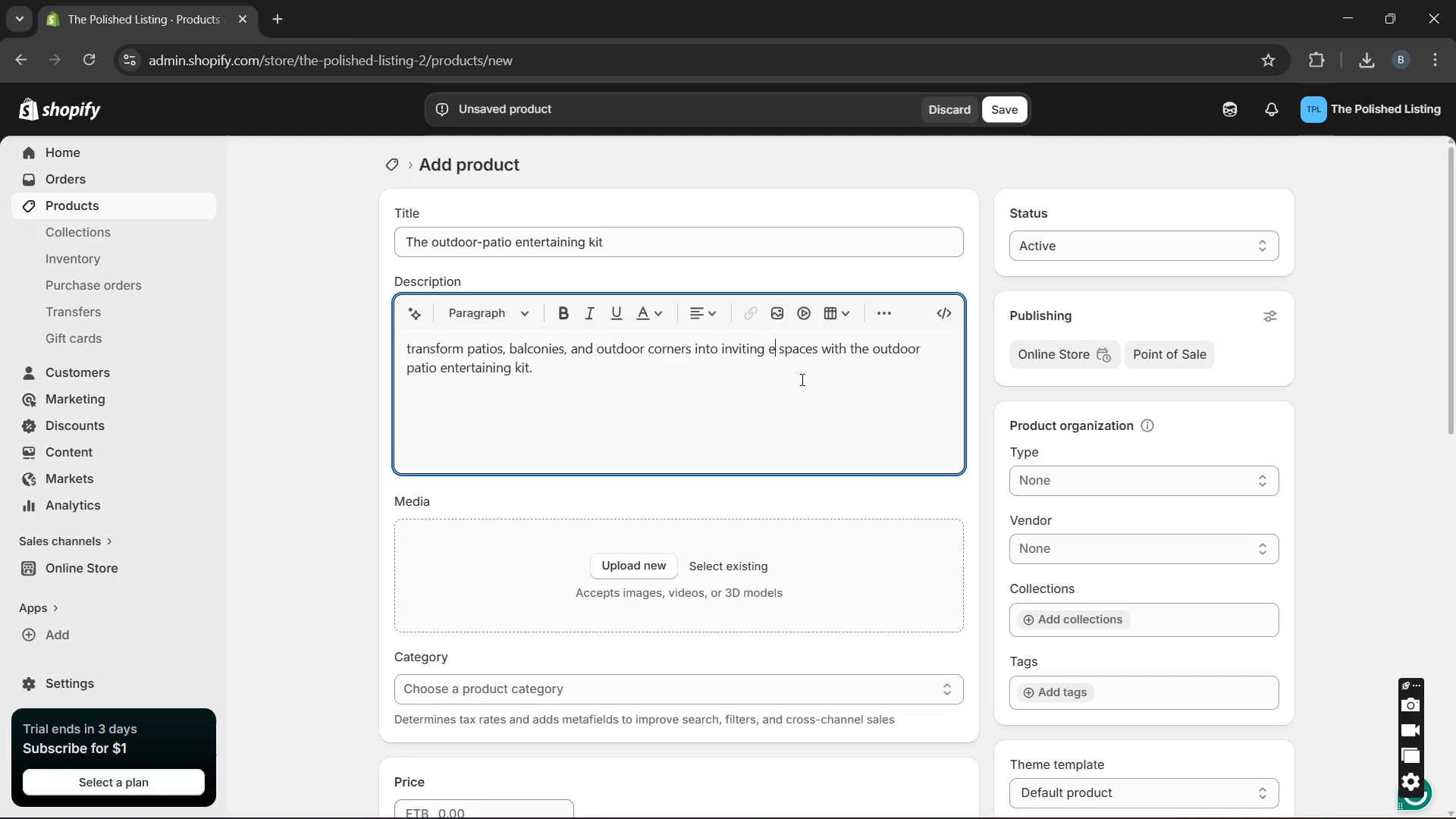 
key(Unknown)
 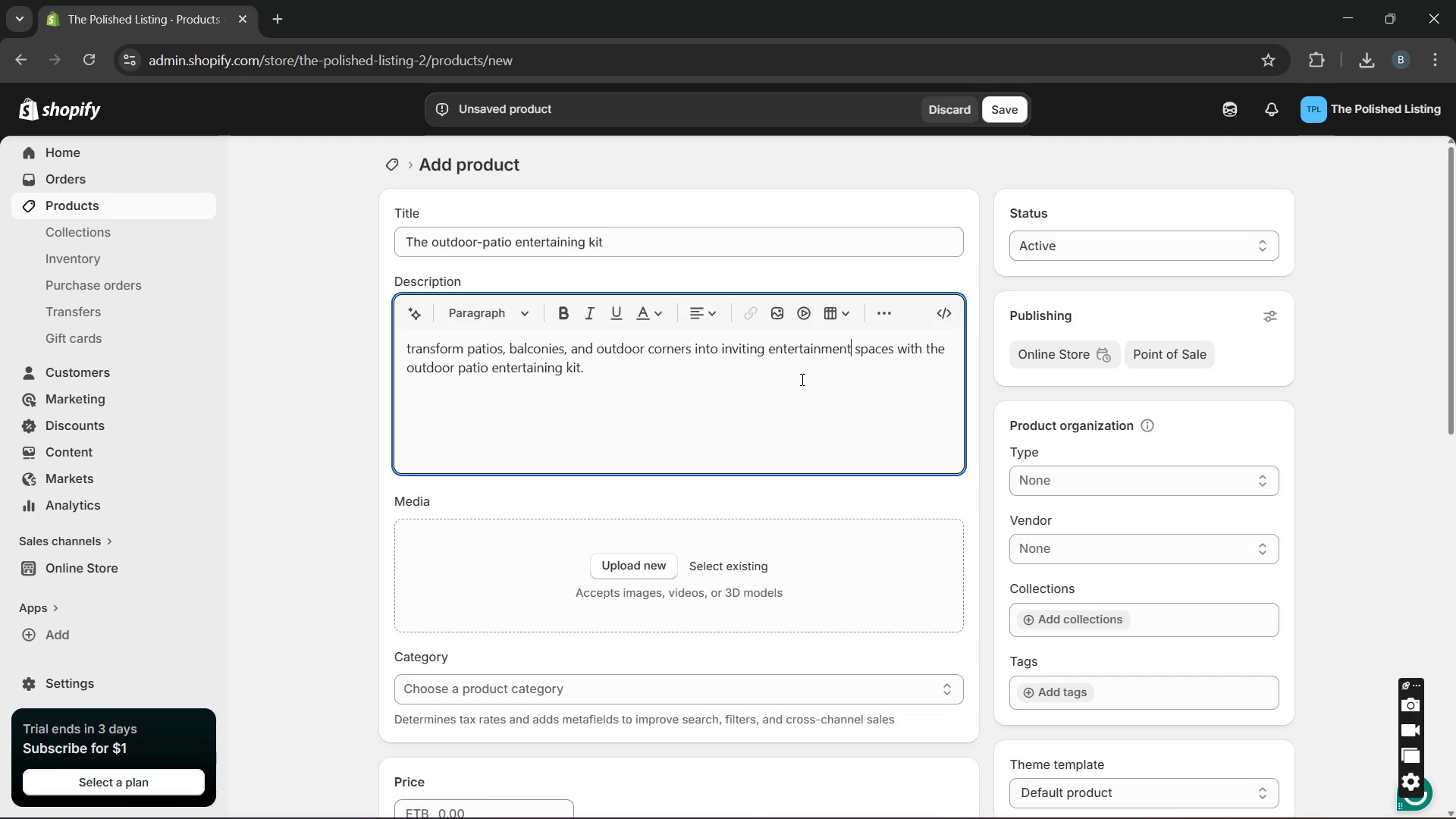 
key(Unknown)
 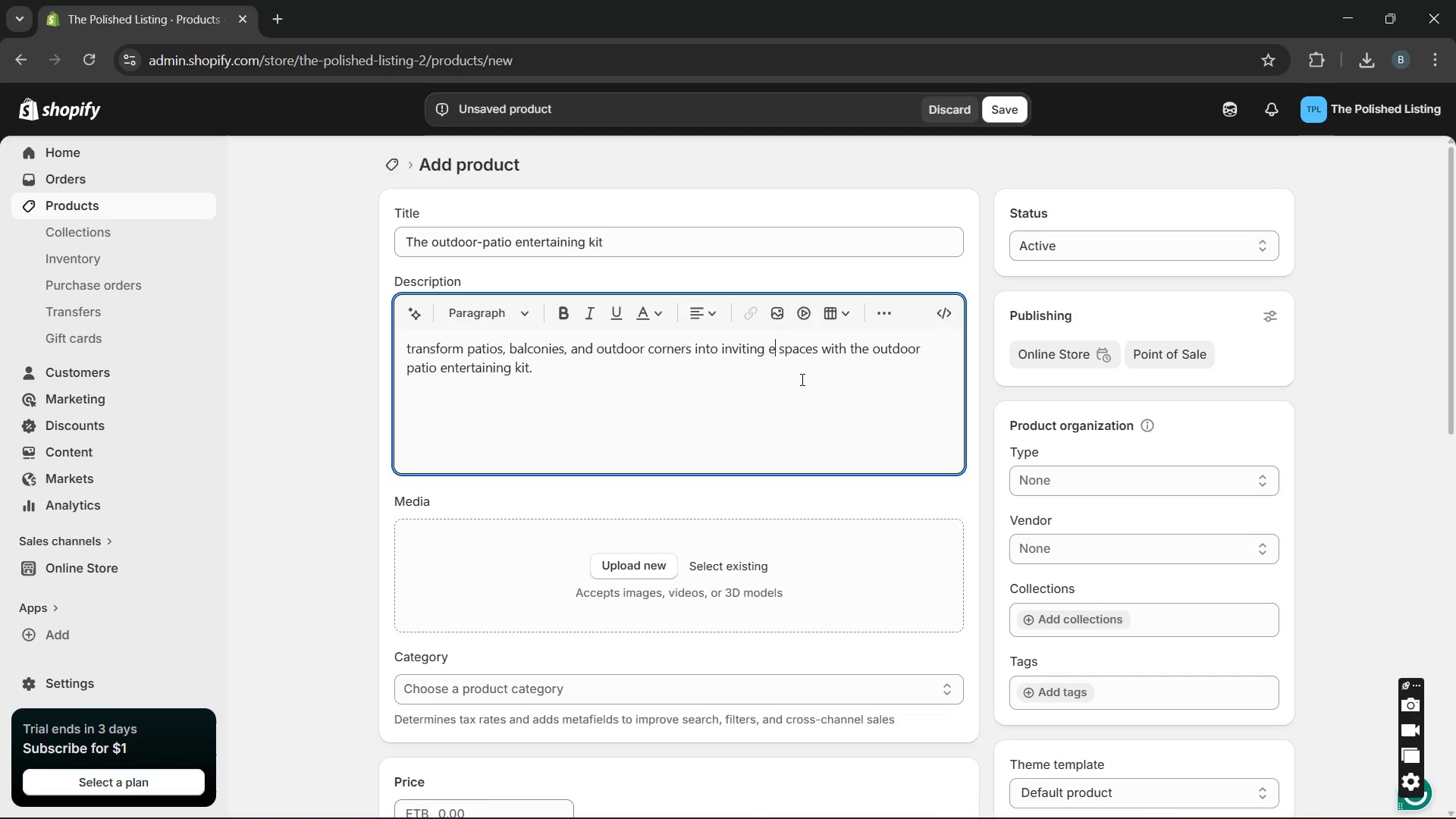 
key(Unknown)
 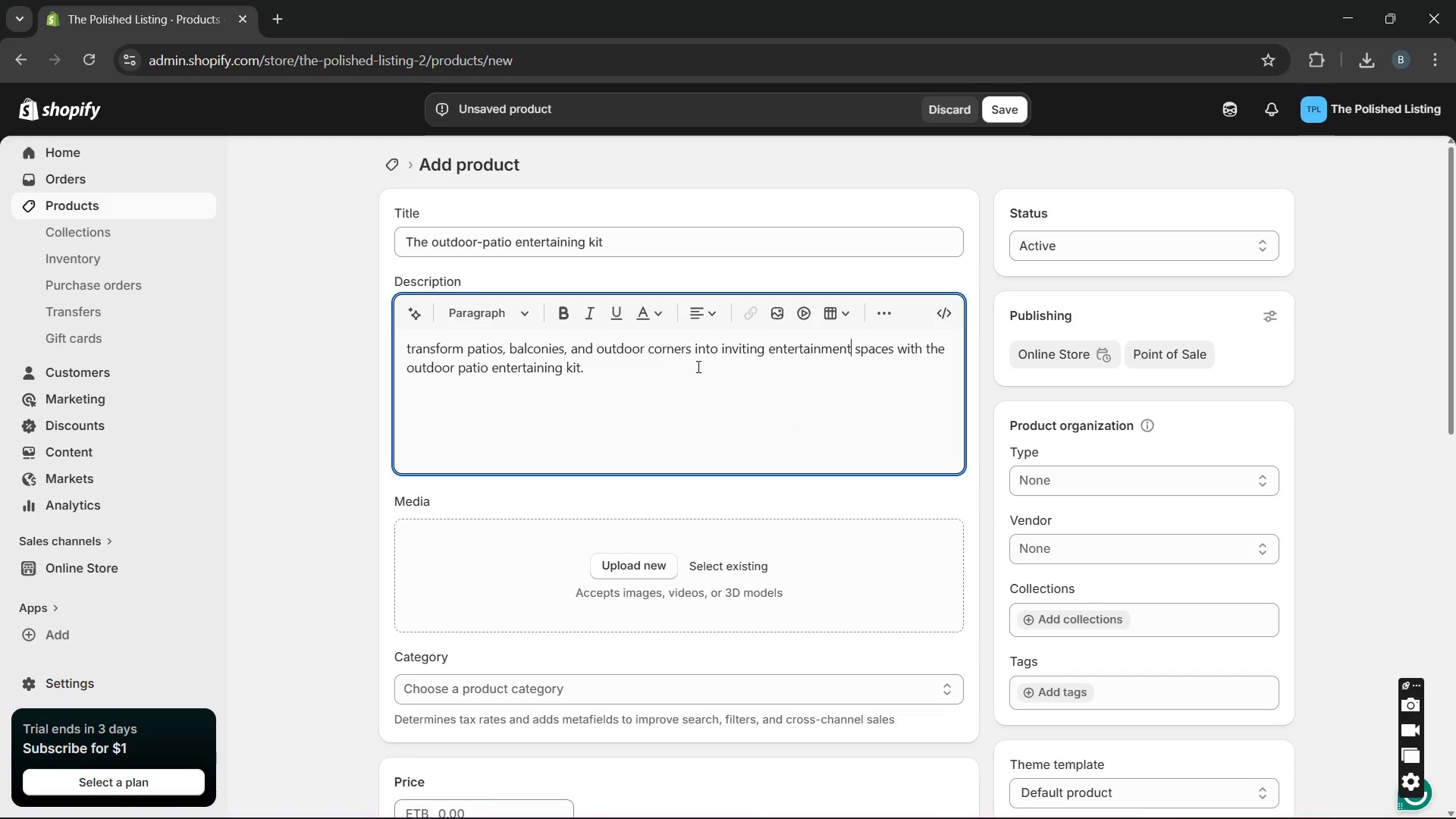 
key(Unknown)
 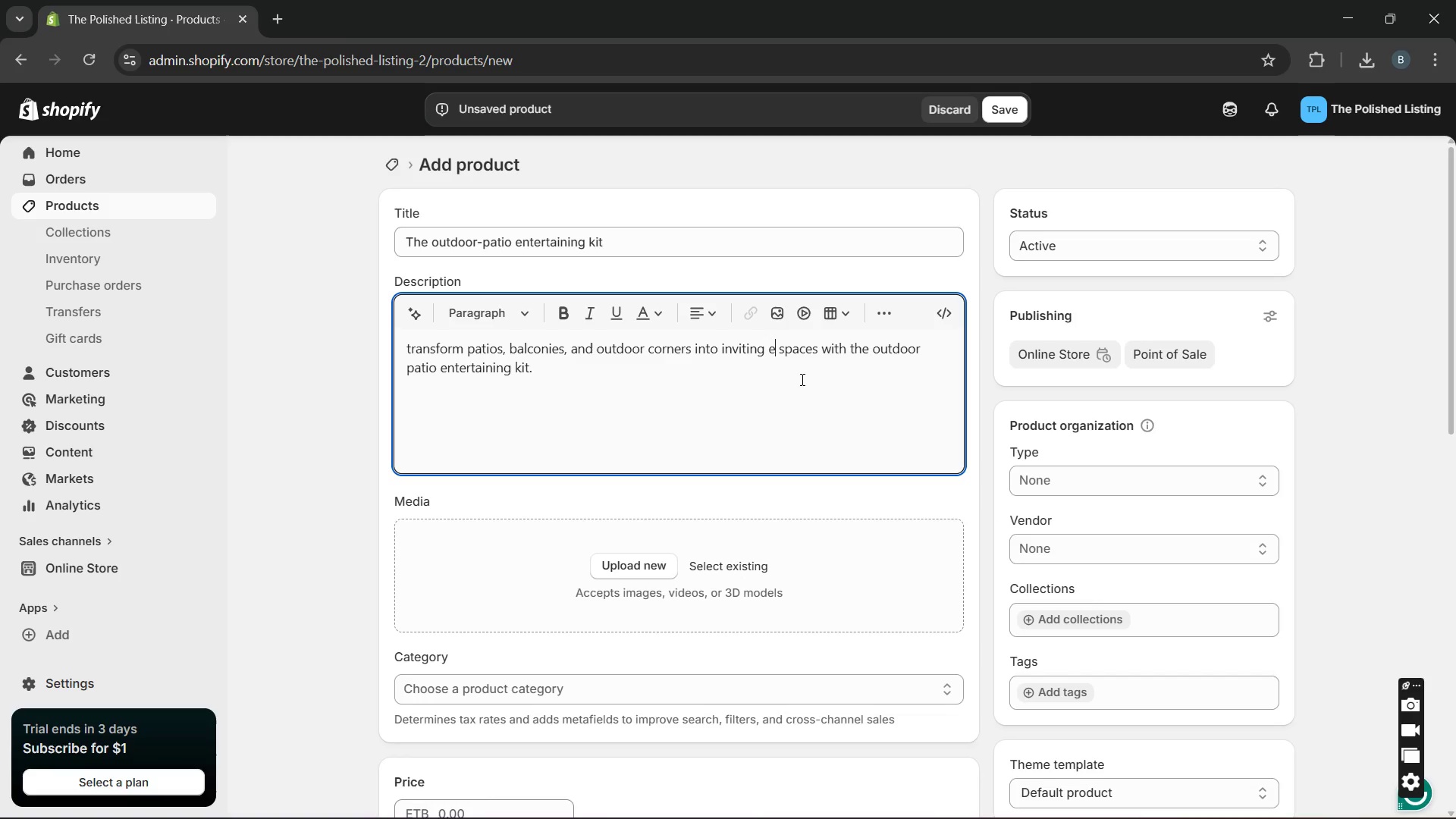 
key(Unknown)
 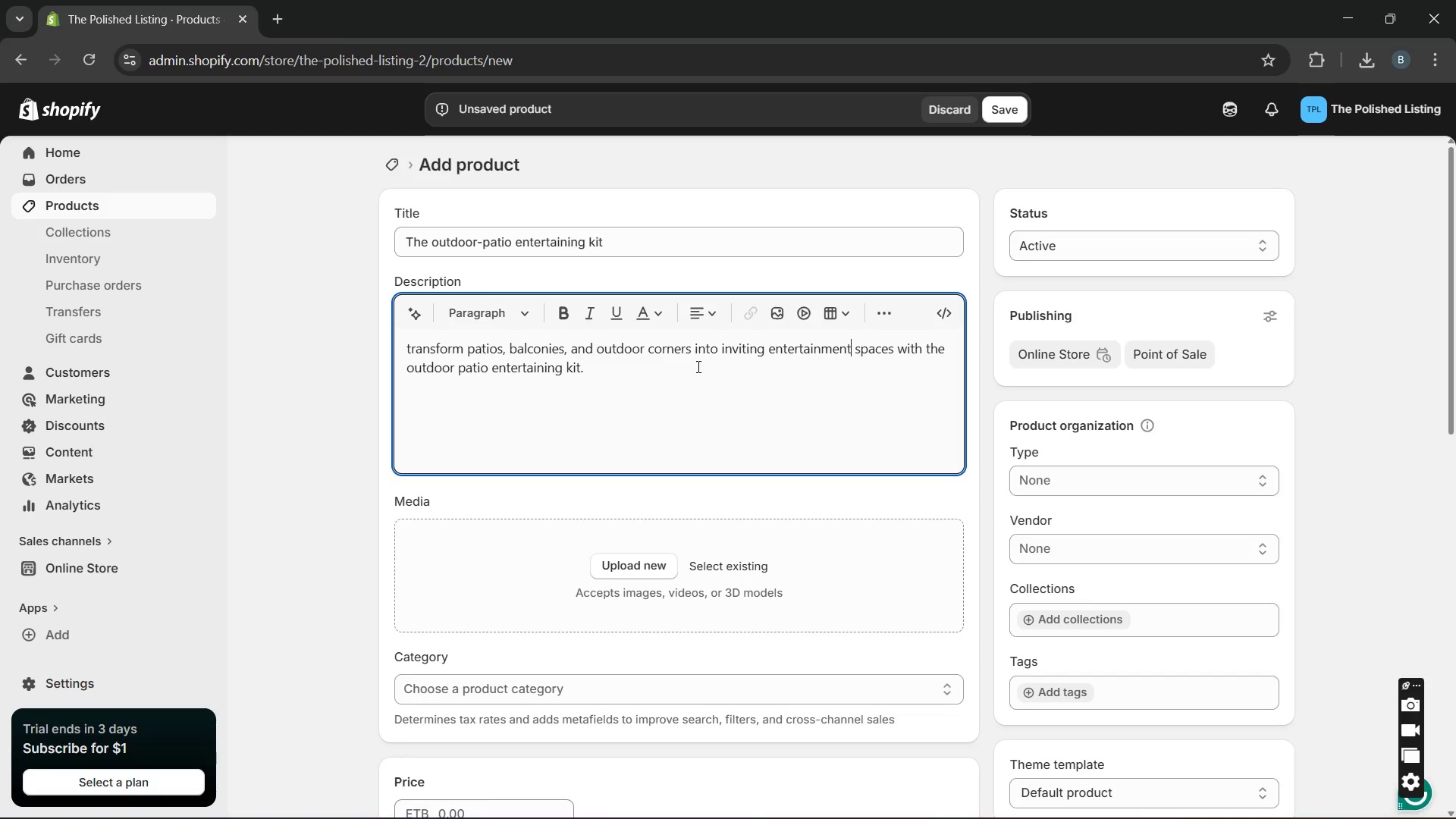 
key(Unknown)
 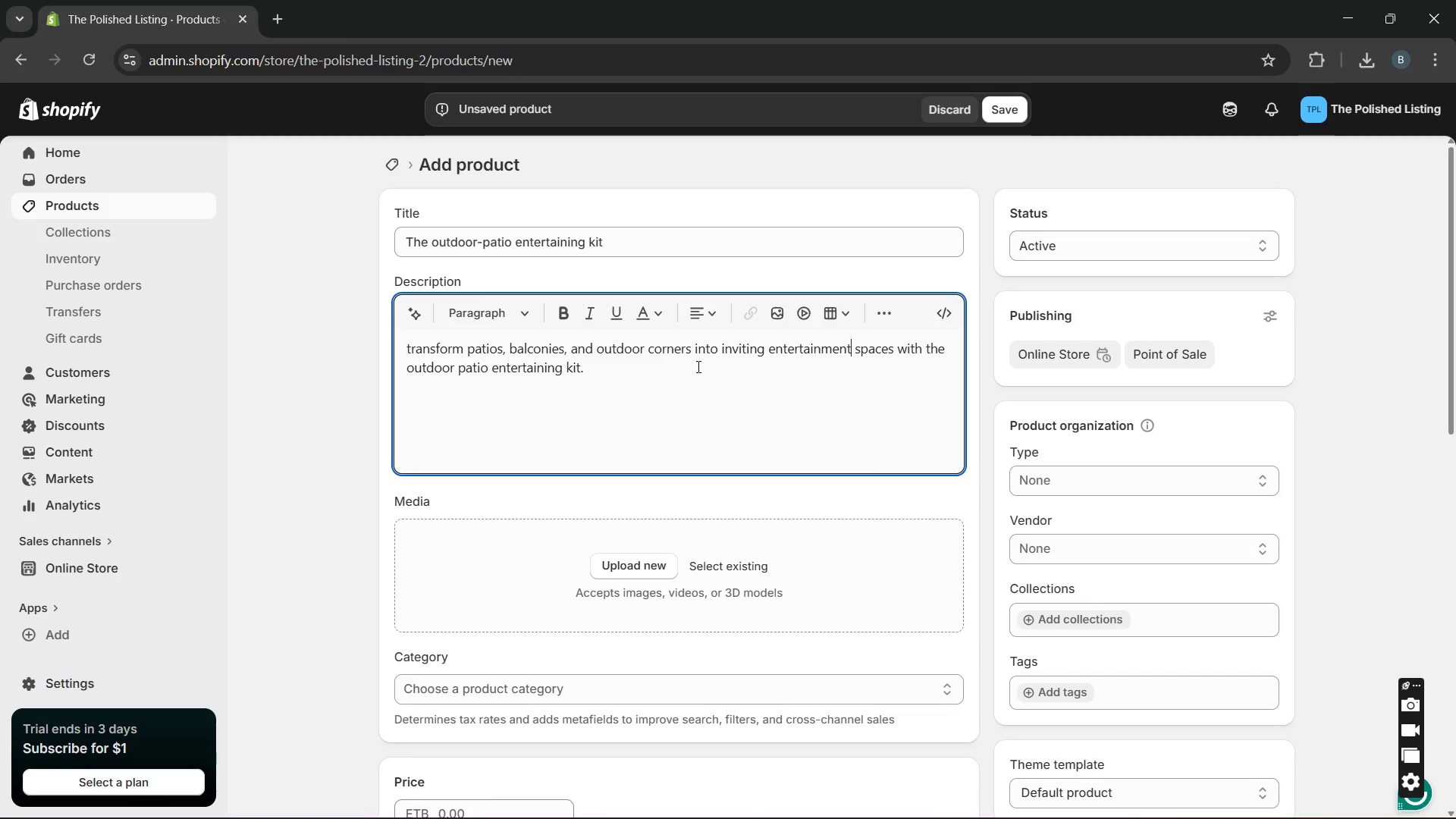 
key(Unknown)
 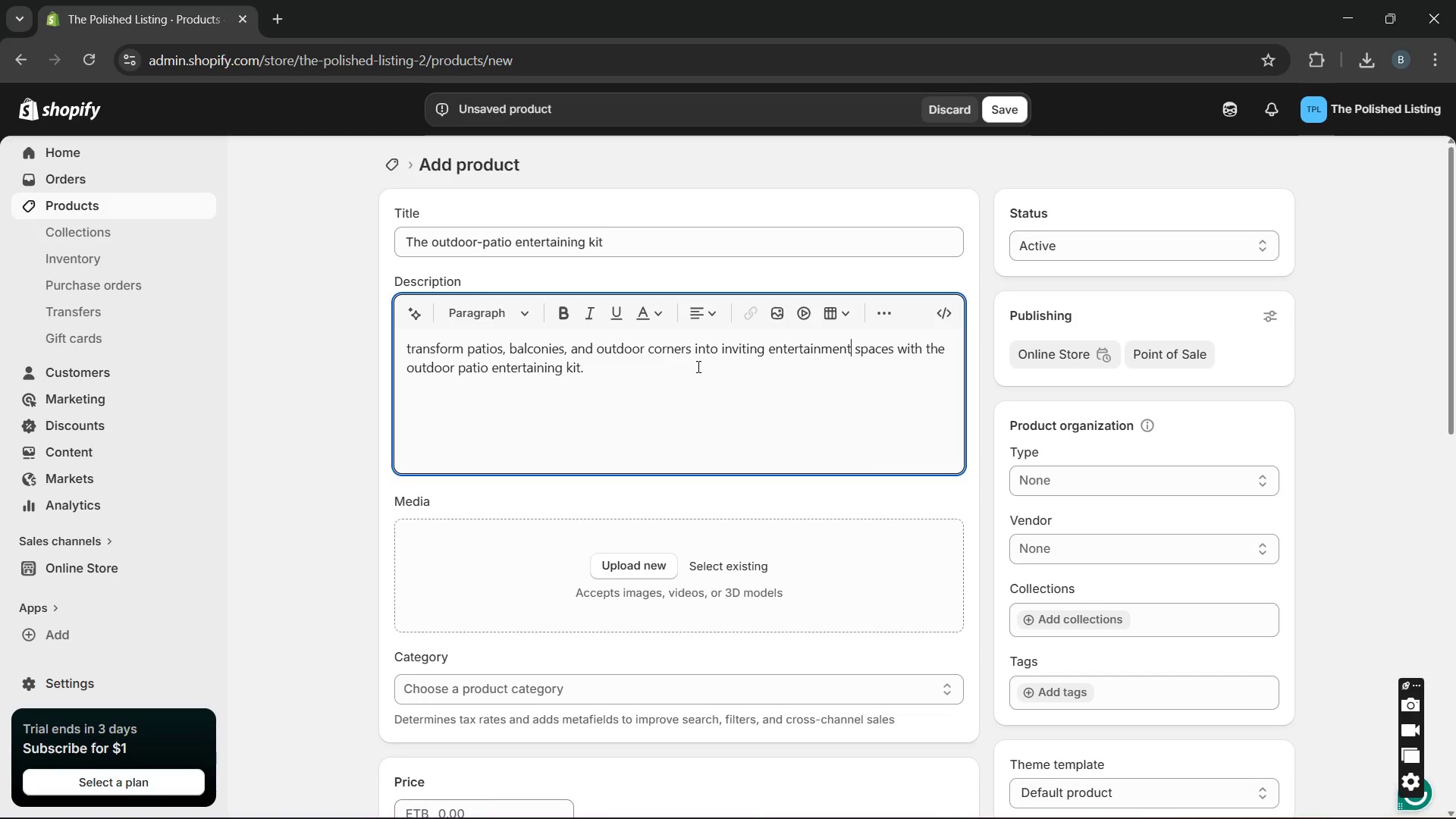 
key(Unknown)
 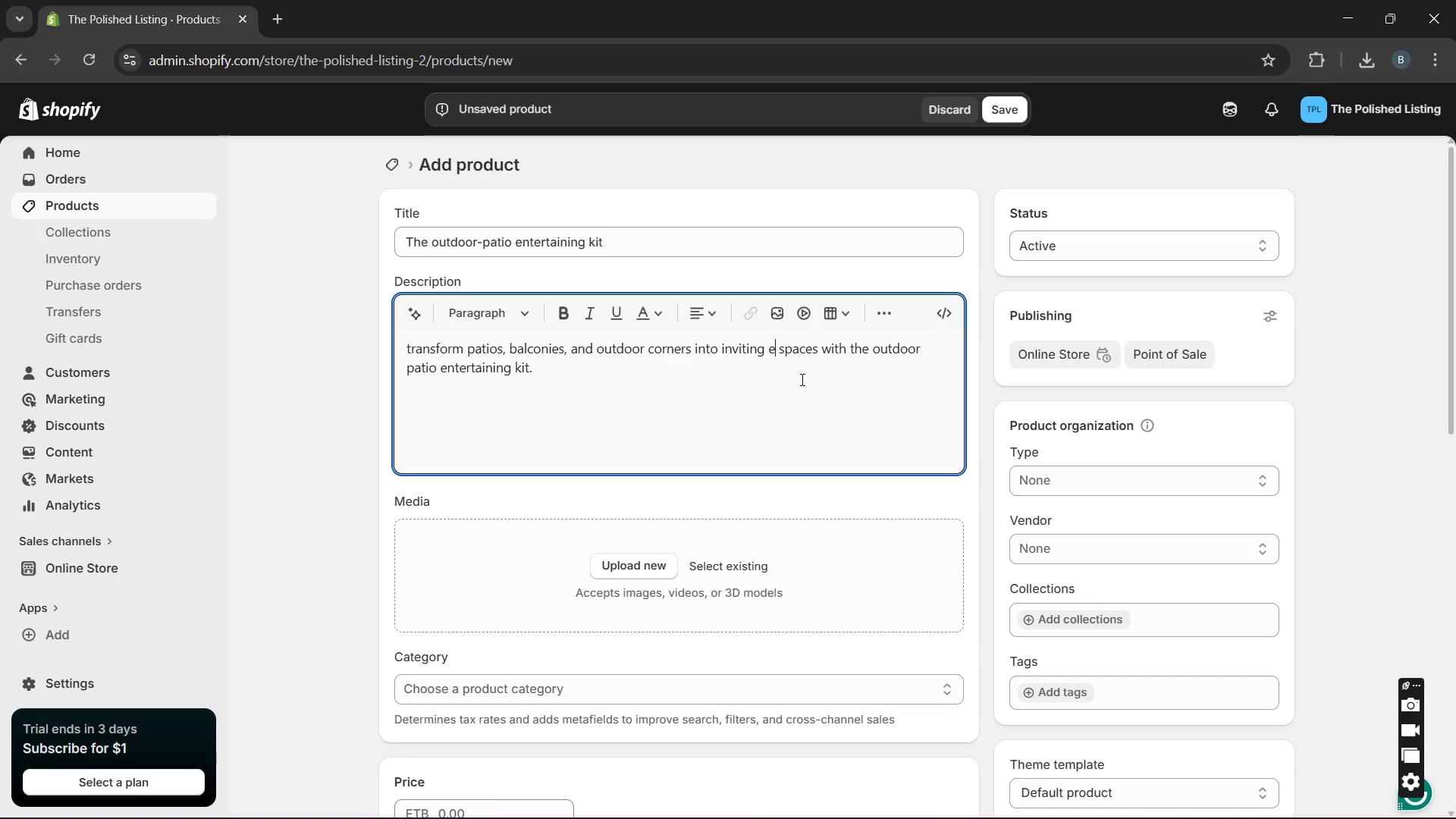 
left_click([665, 370])
 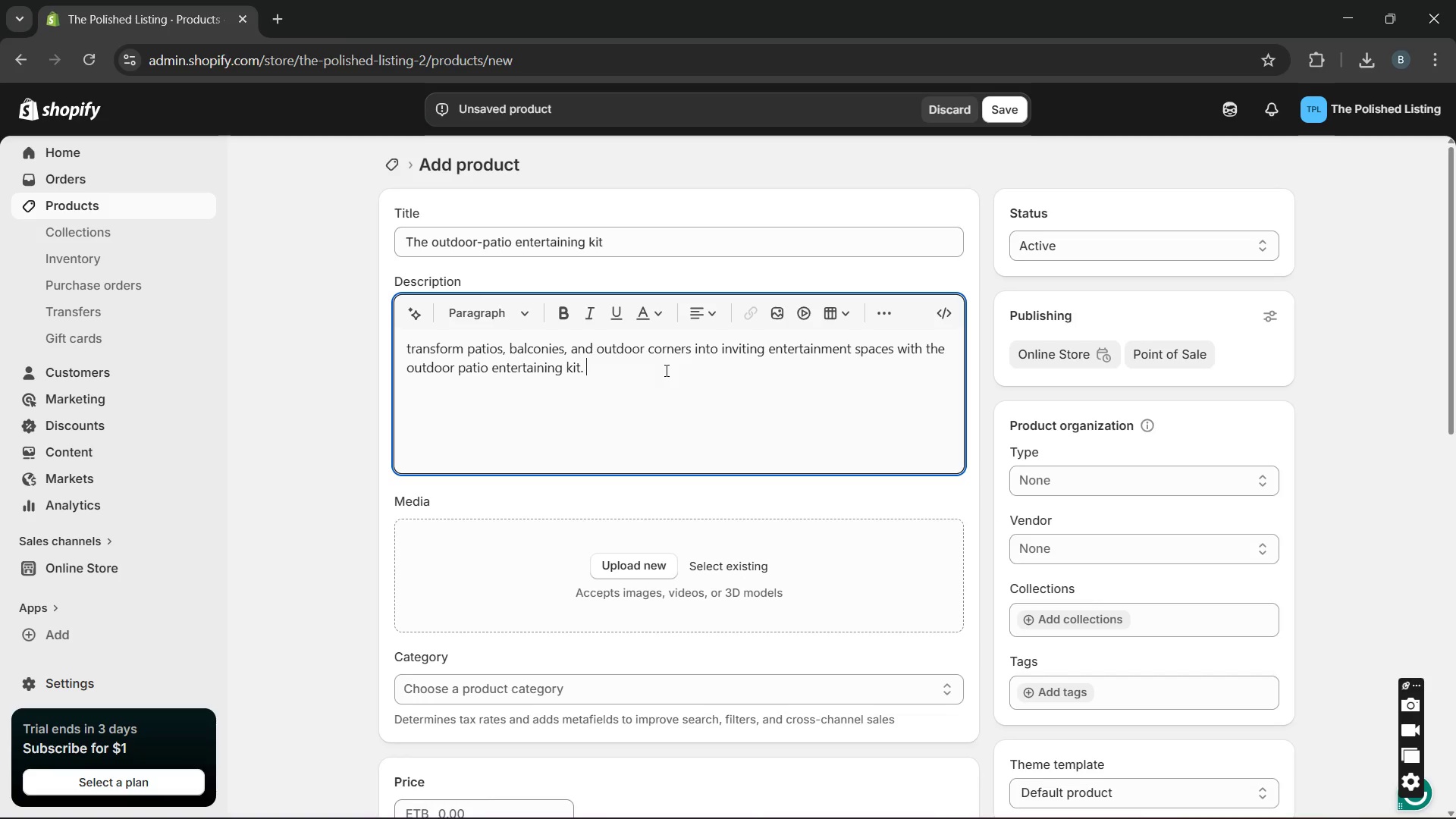 
type( Designed to help buyers im)
 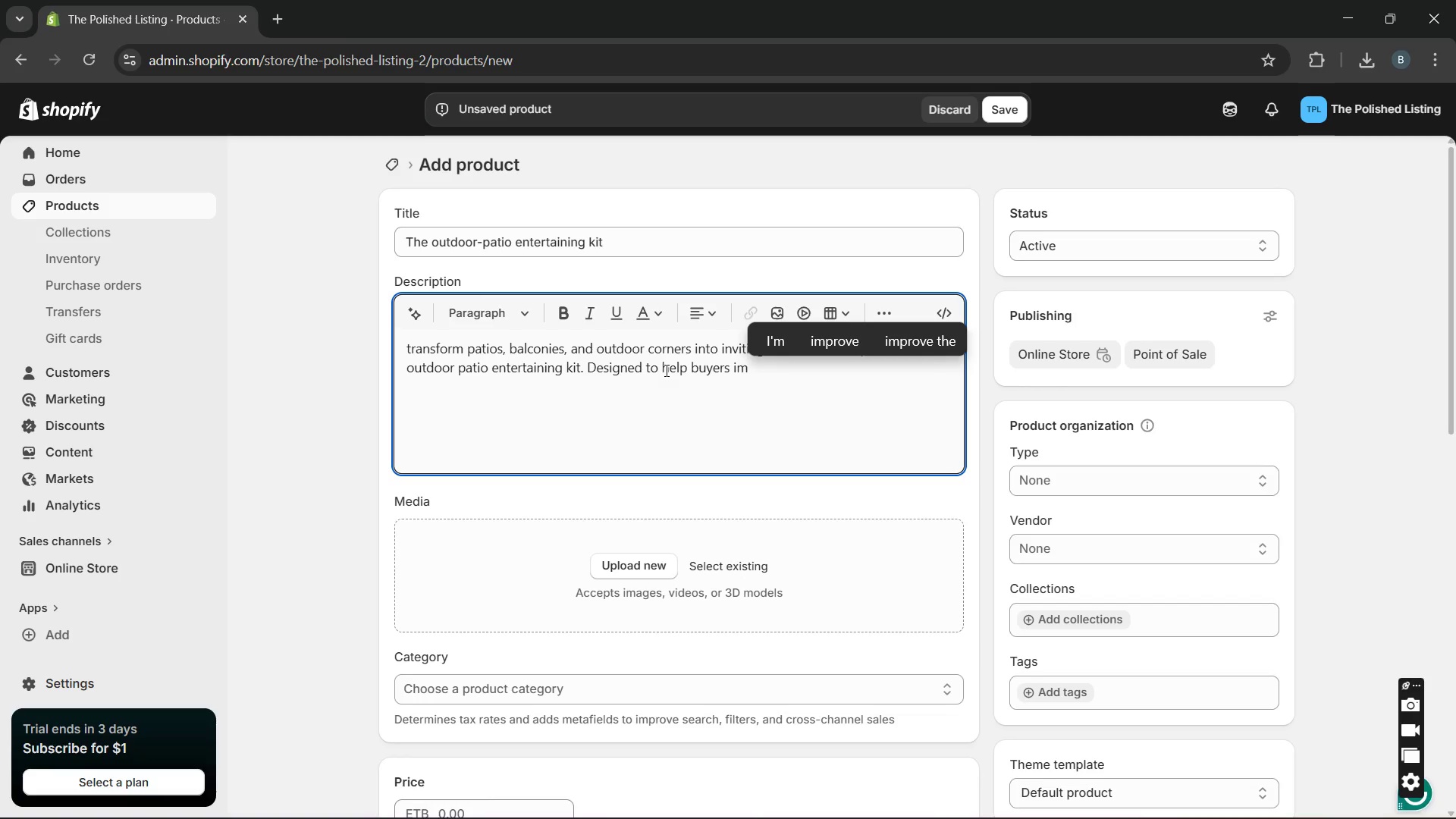 
wait(10.66)
 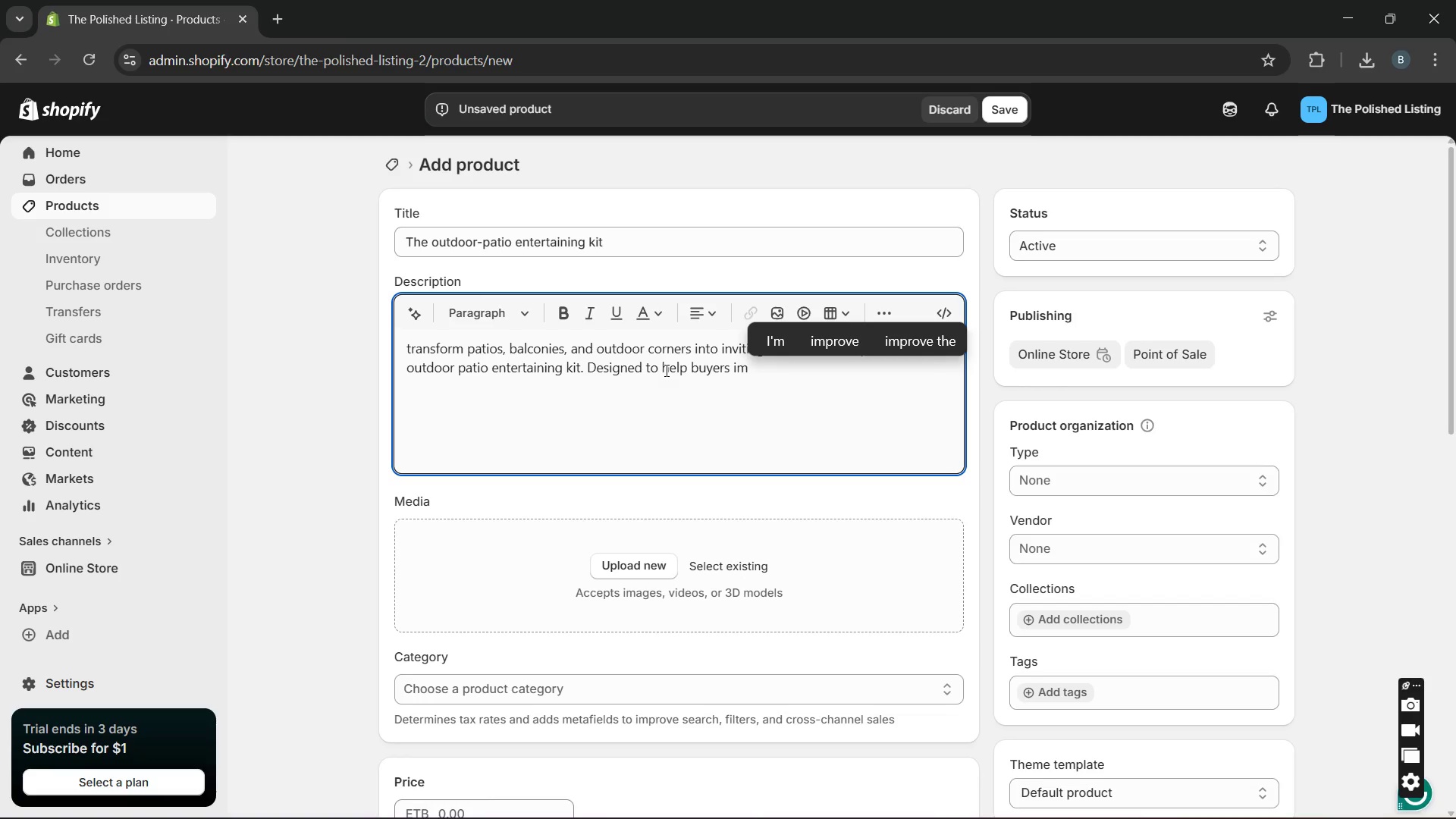 
type(agine )
 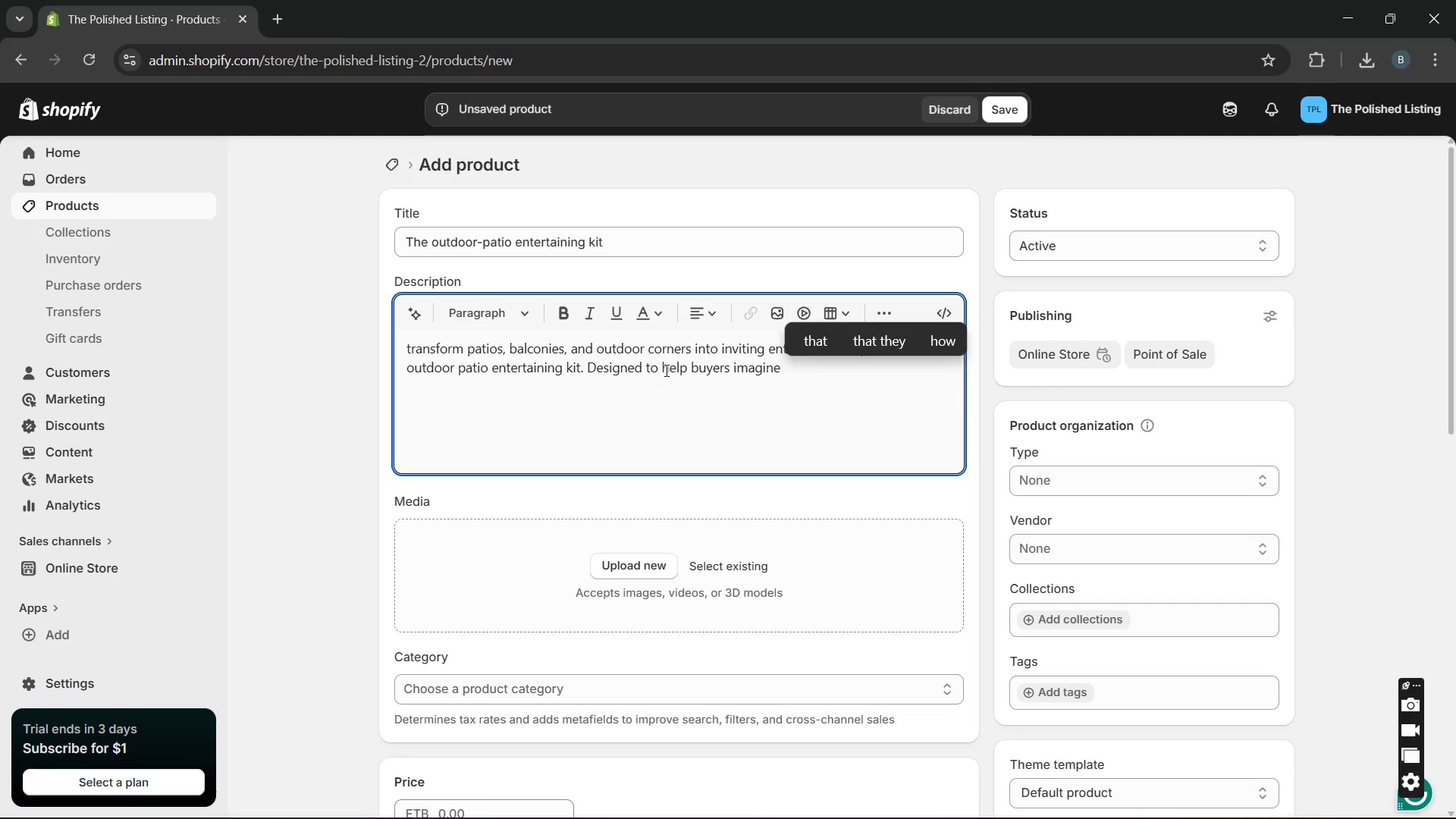 
type(relaxing or hosting guests, this setuo)
key(Backspace)
type(p adds warm, style and life style appea;l )
key(Backspace)
key(Backspace)
key(Backspace)
type(l to any out door area .)
 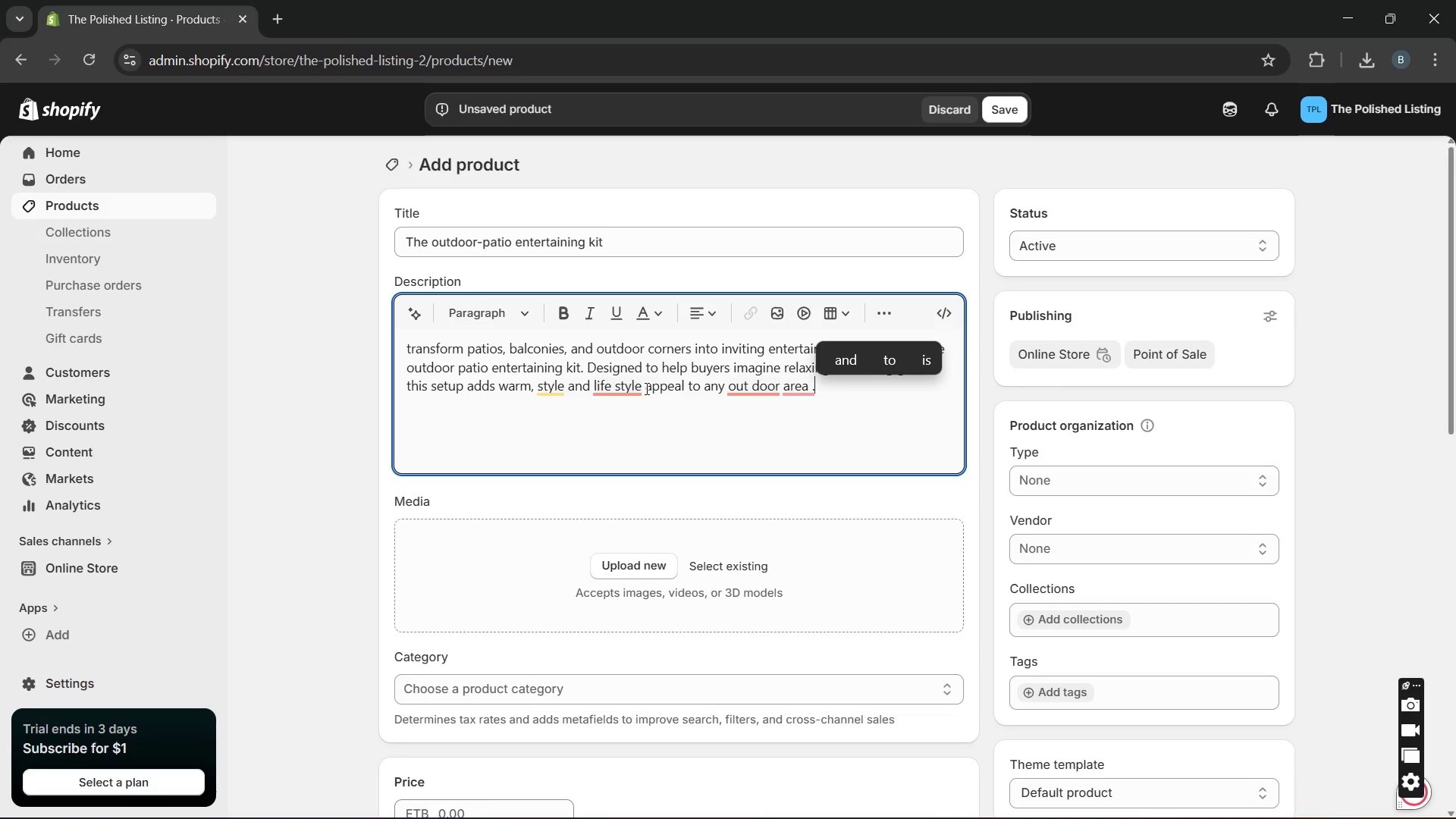 
left_click([760, 391])
 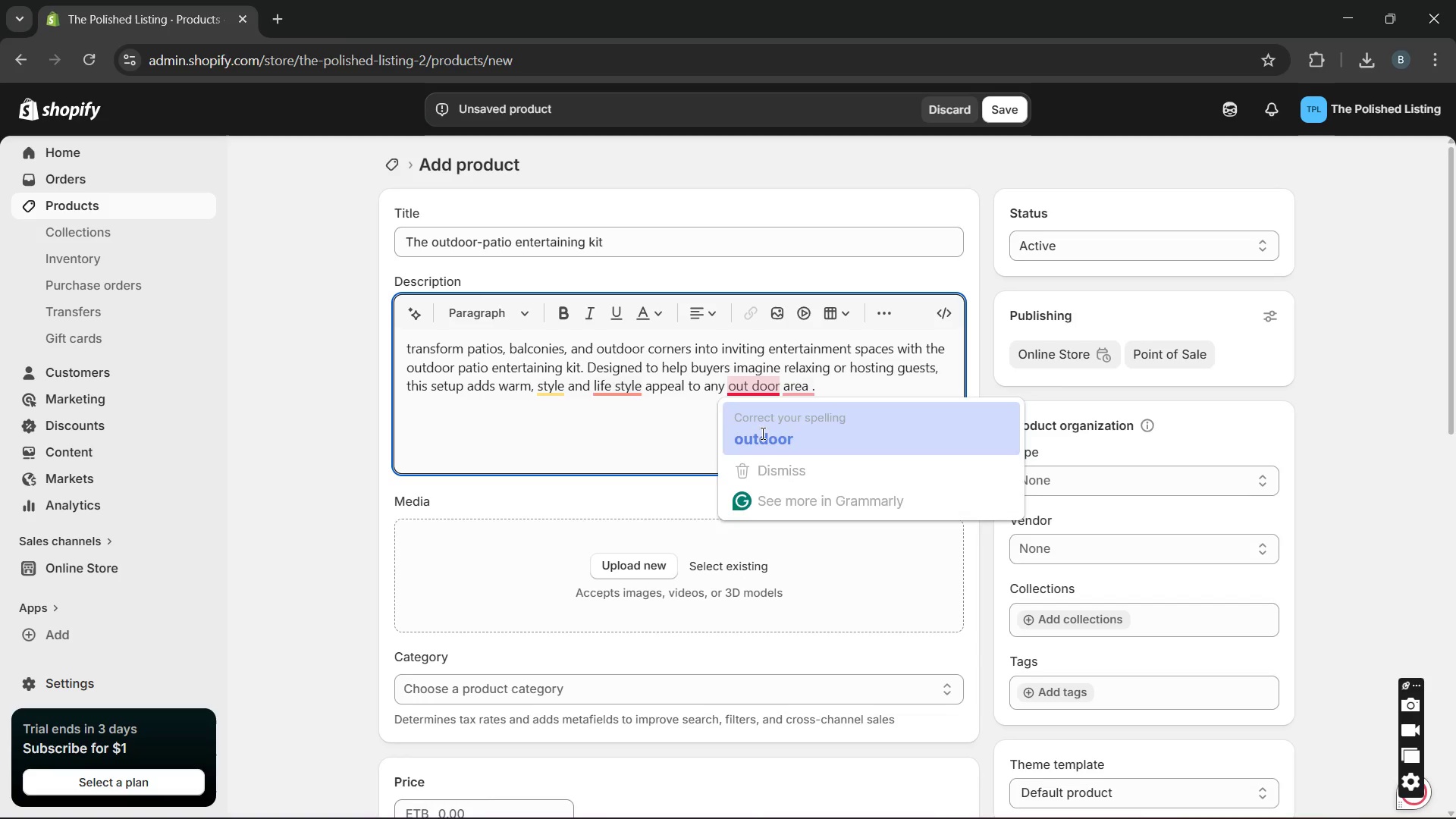 
left_click([761, 433])
 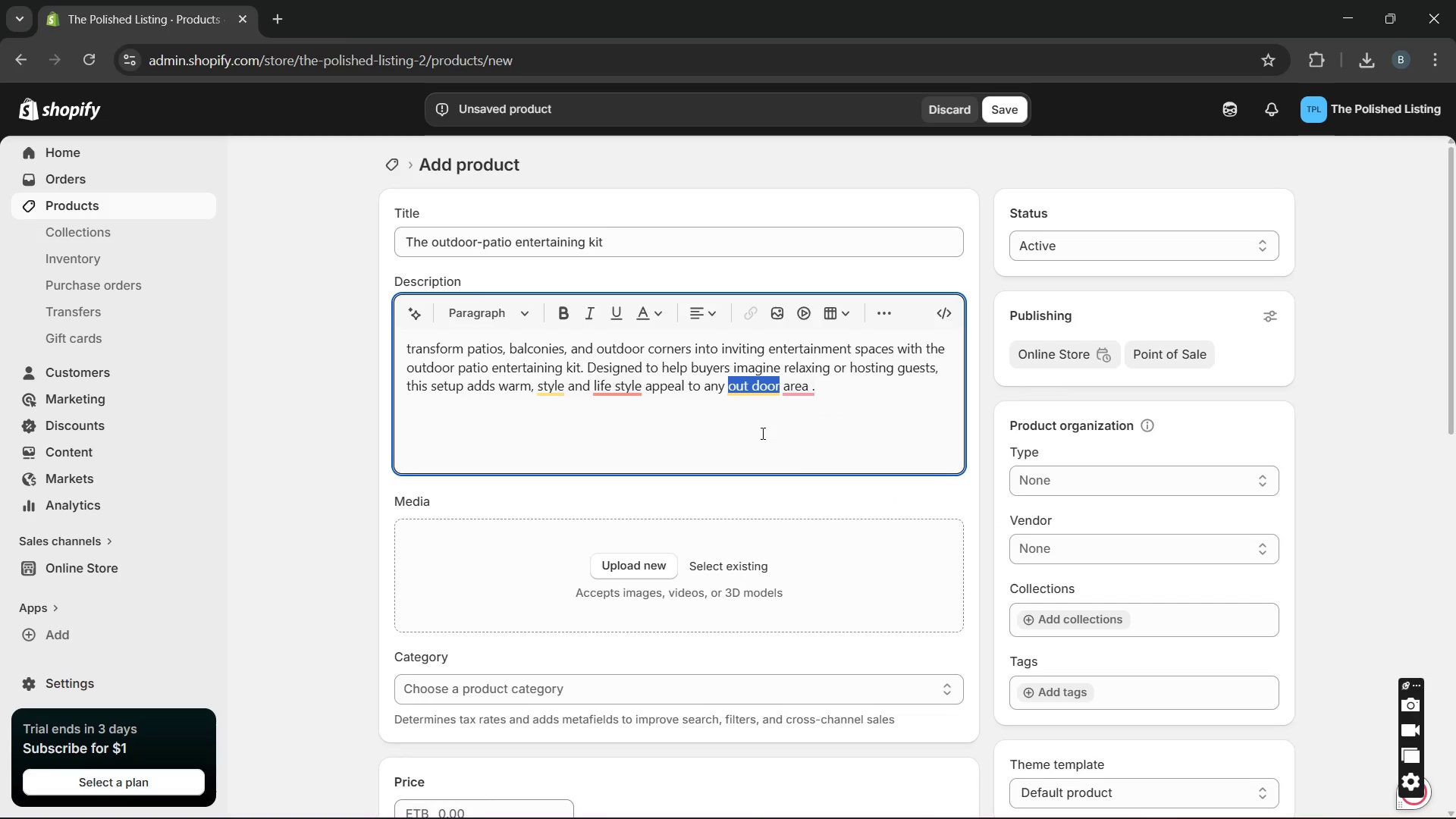 
key(Unknown)
 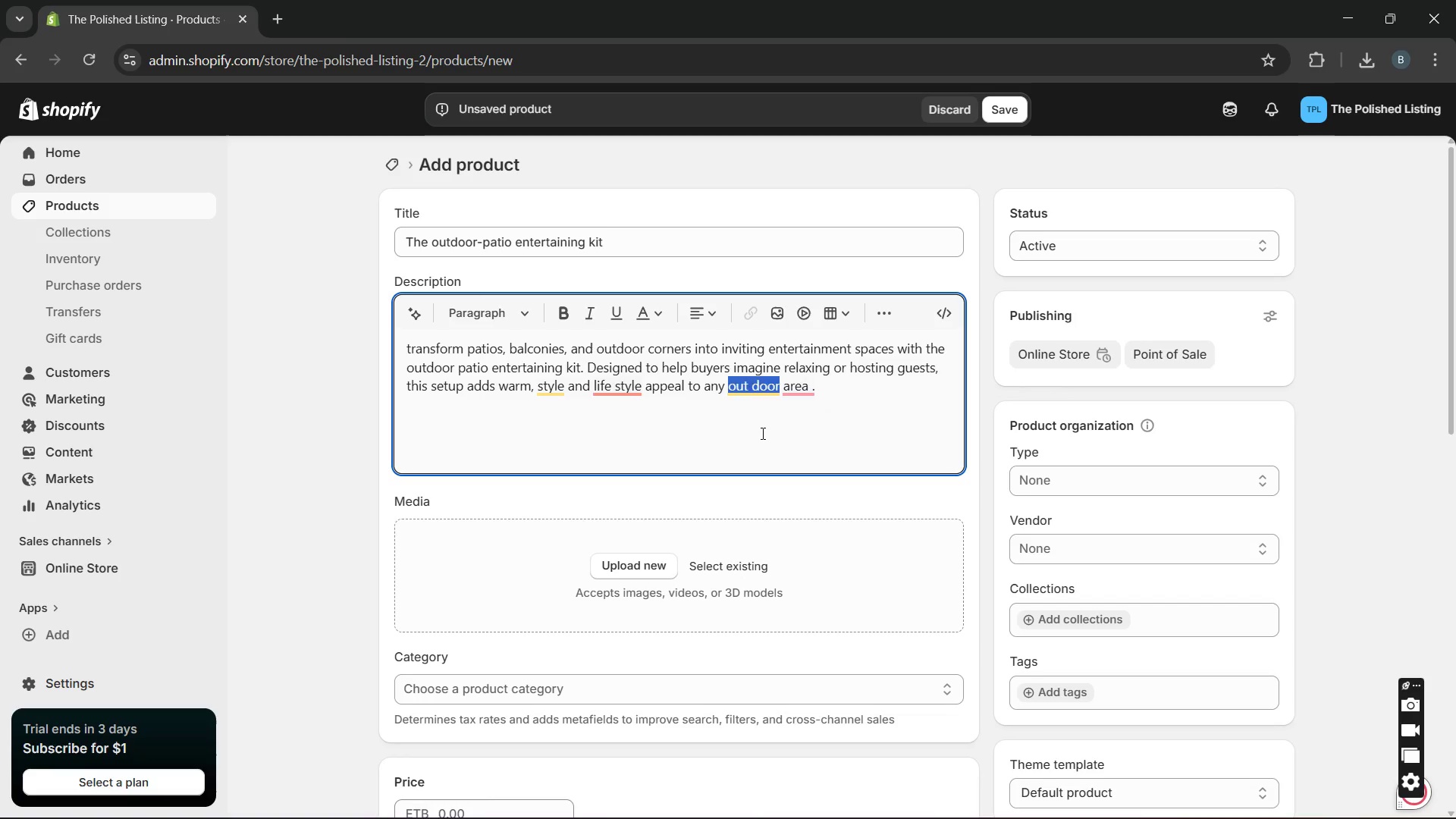 
key(Unknown)
 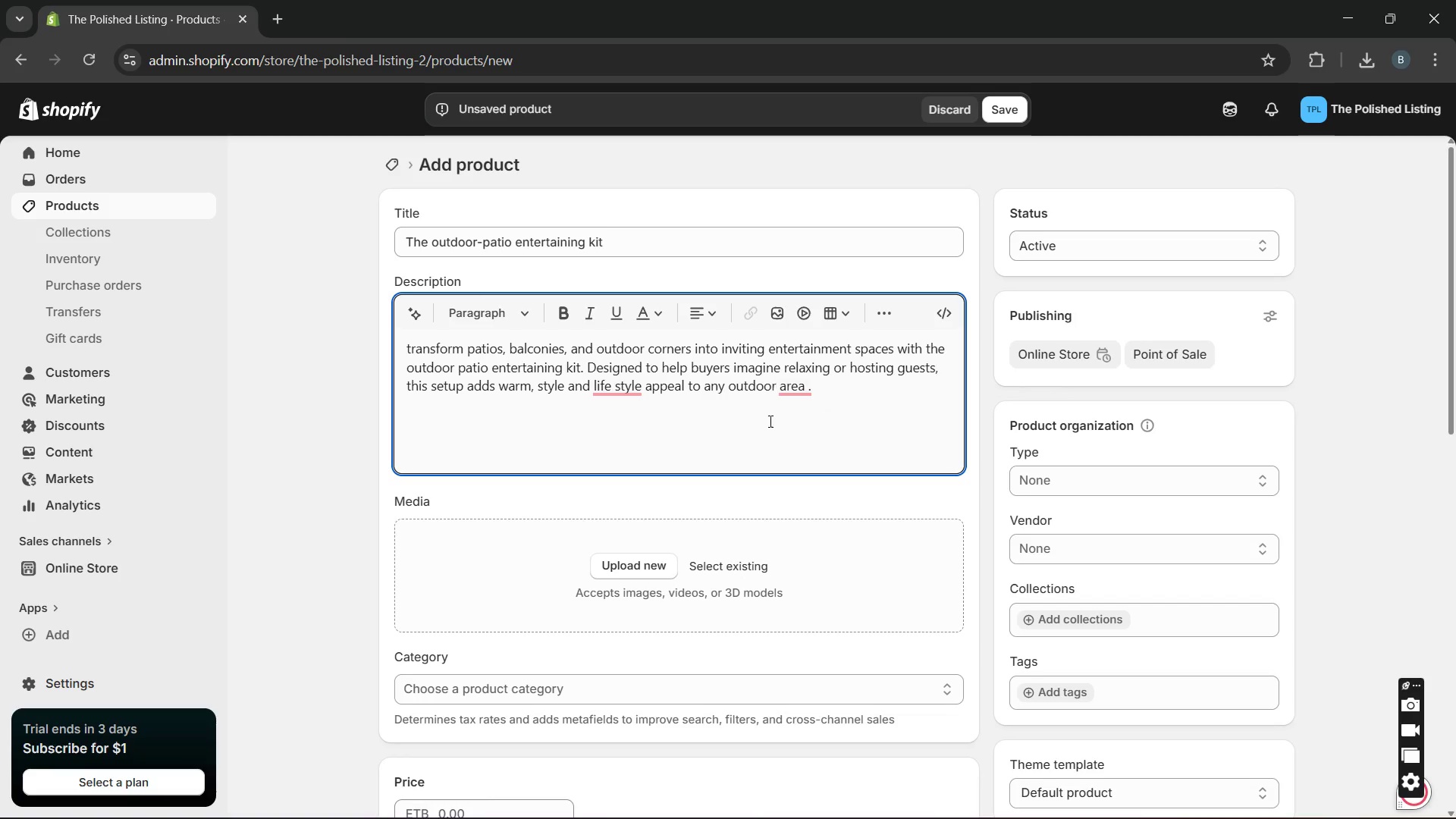 
key(Unknown)
 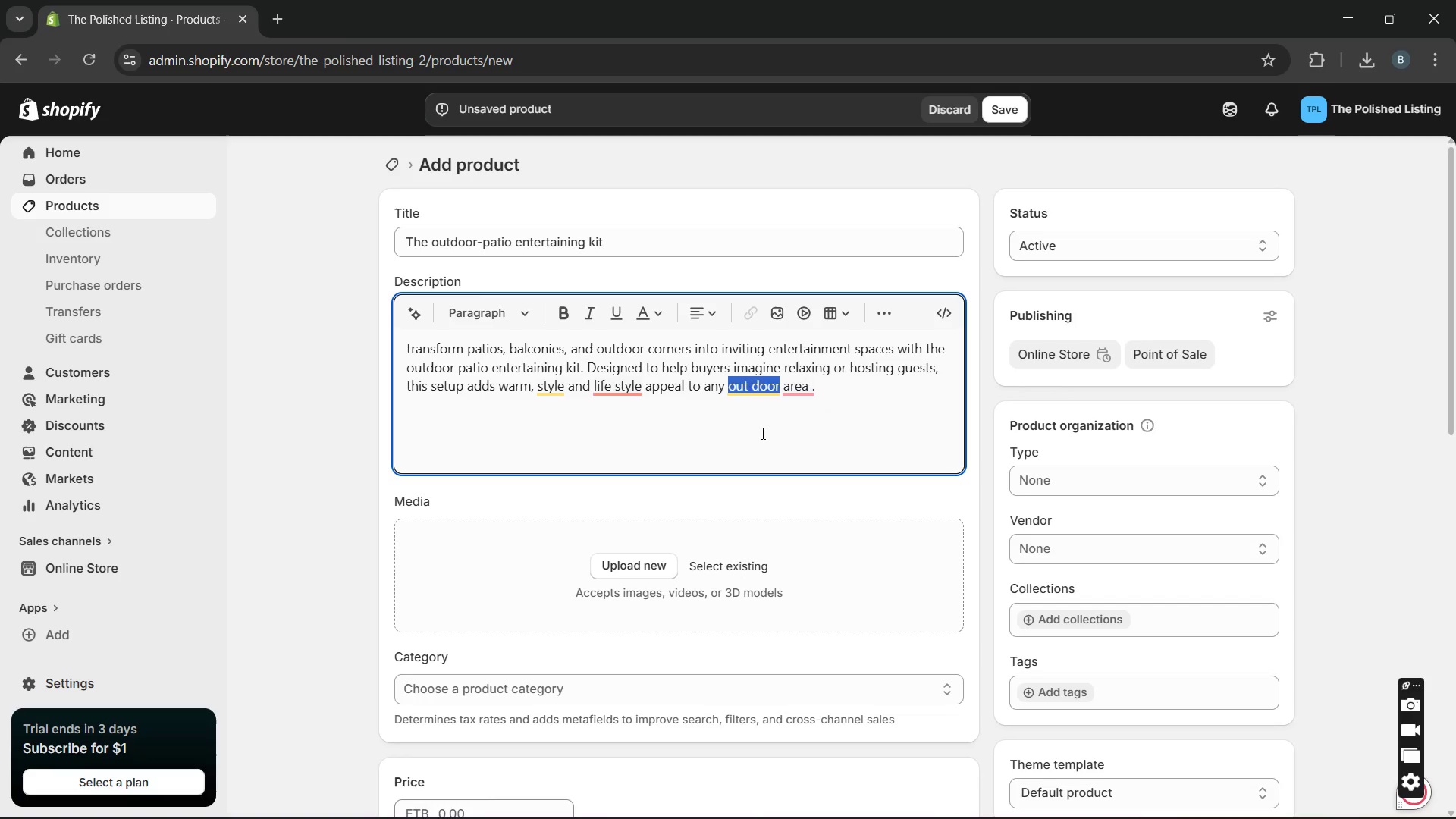 
key(Unknown)
 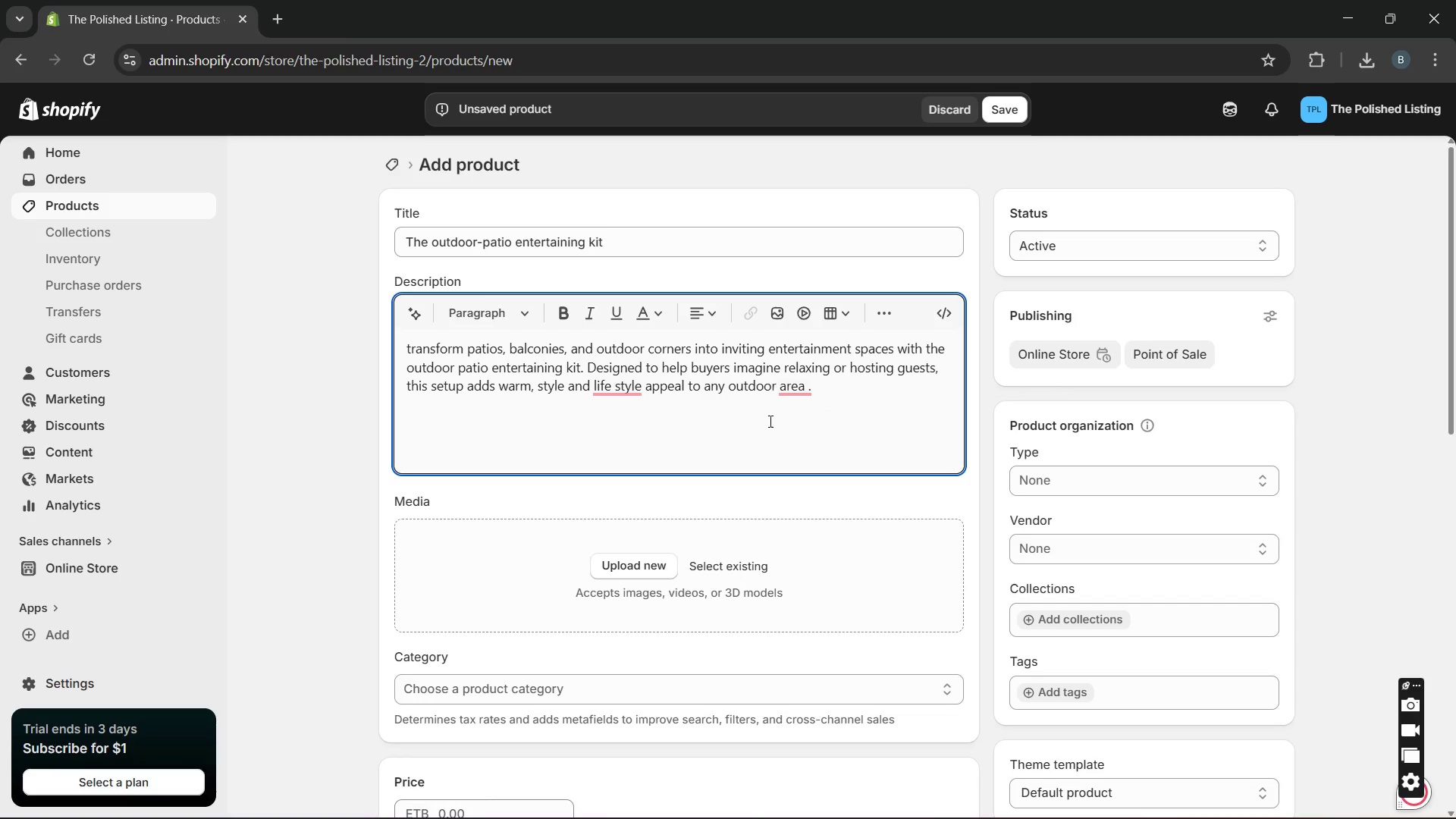 
key(Unknown)
 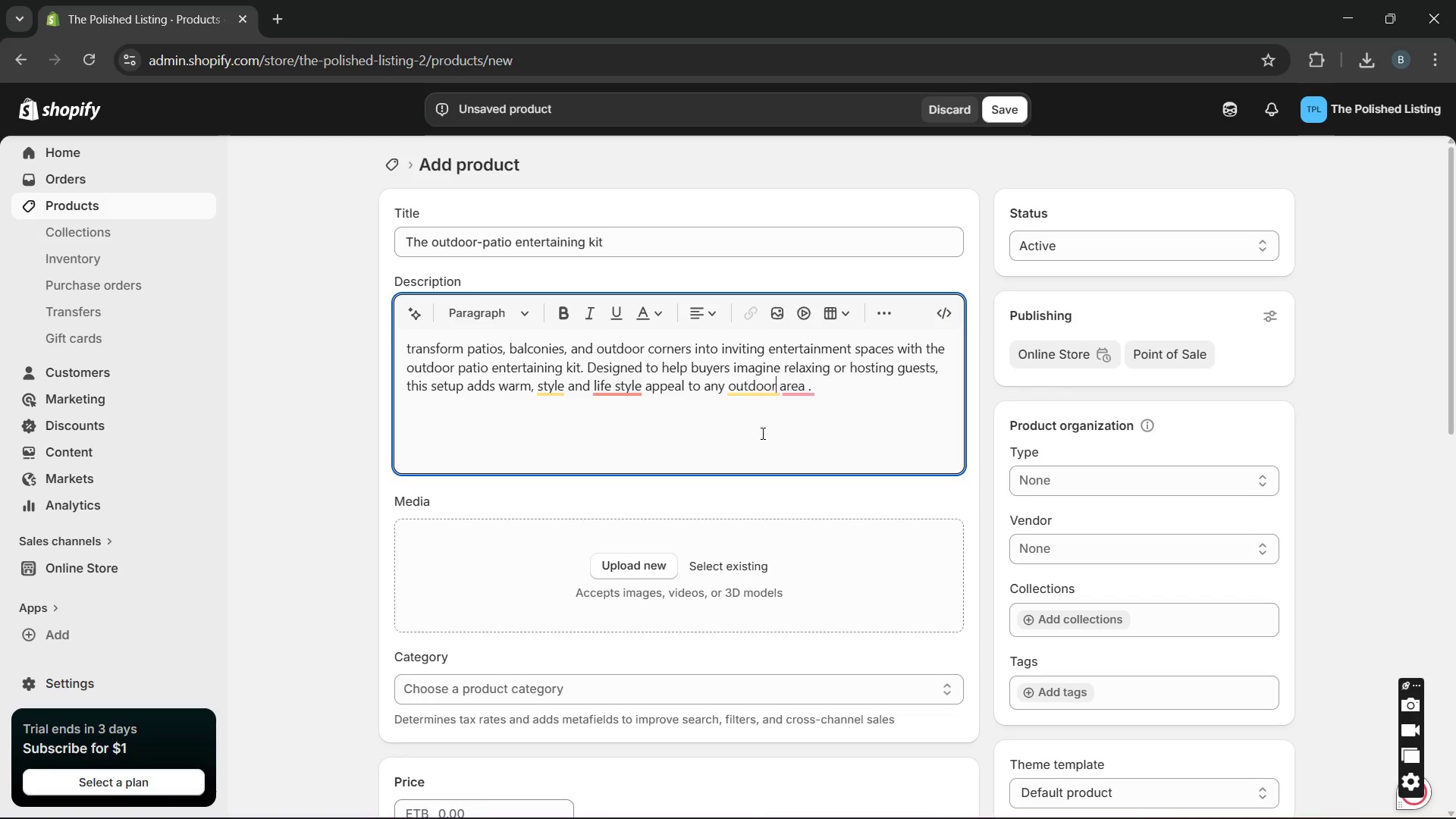 
hold_key(key=Unknown, duration=3.86)
 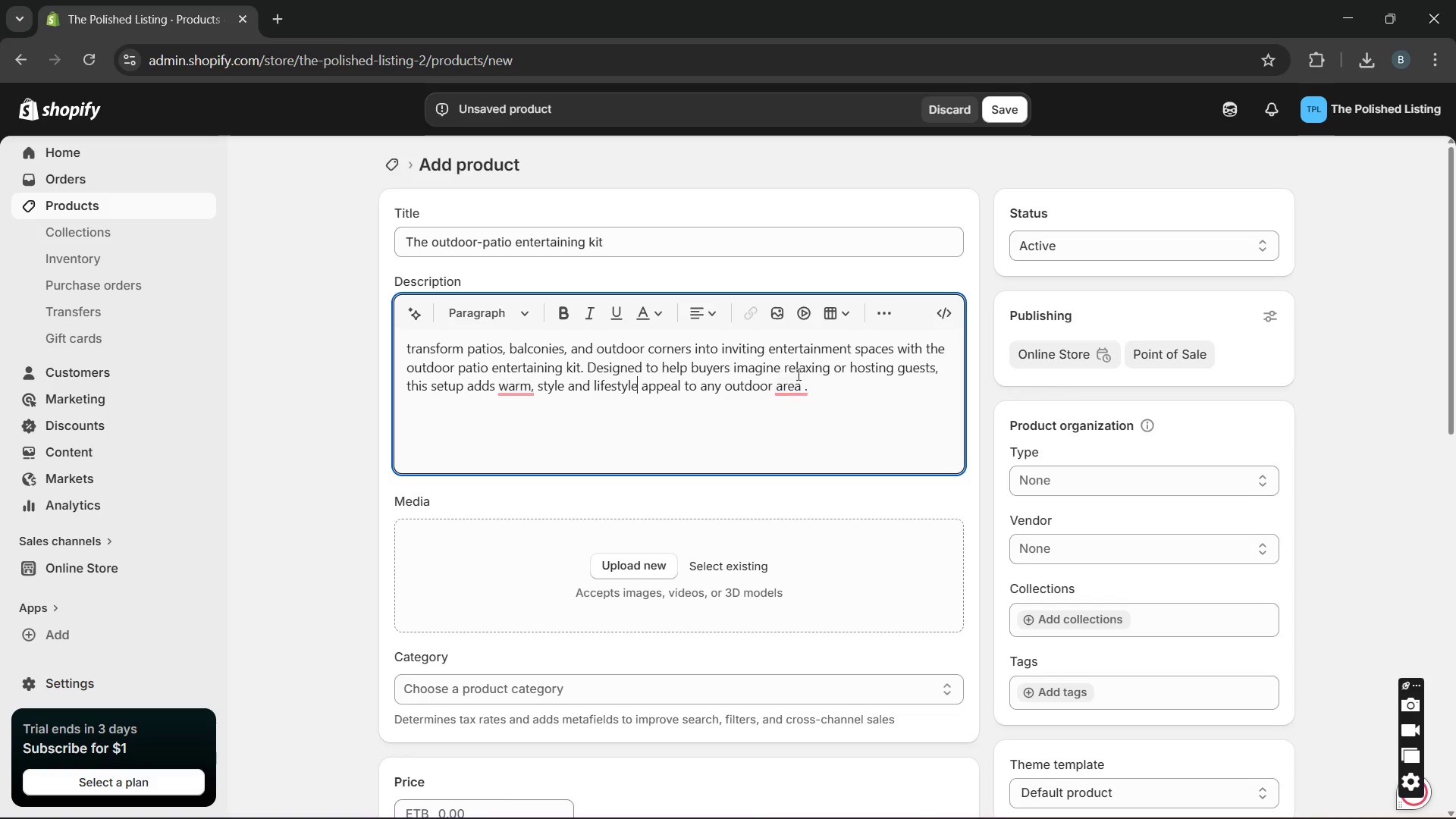 
left_click([625, 434])
 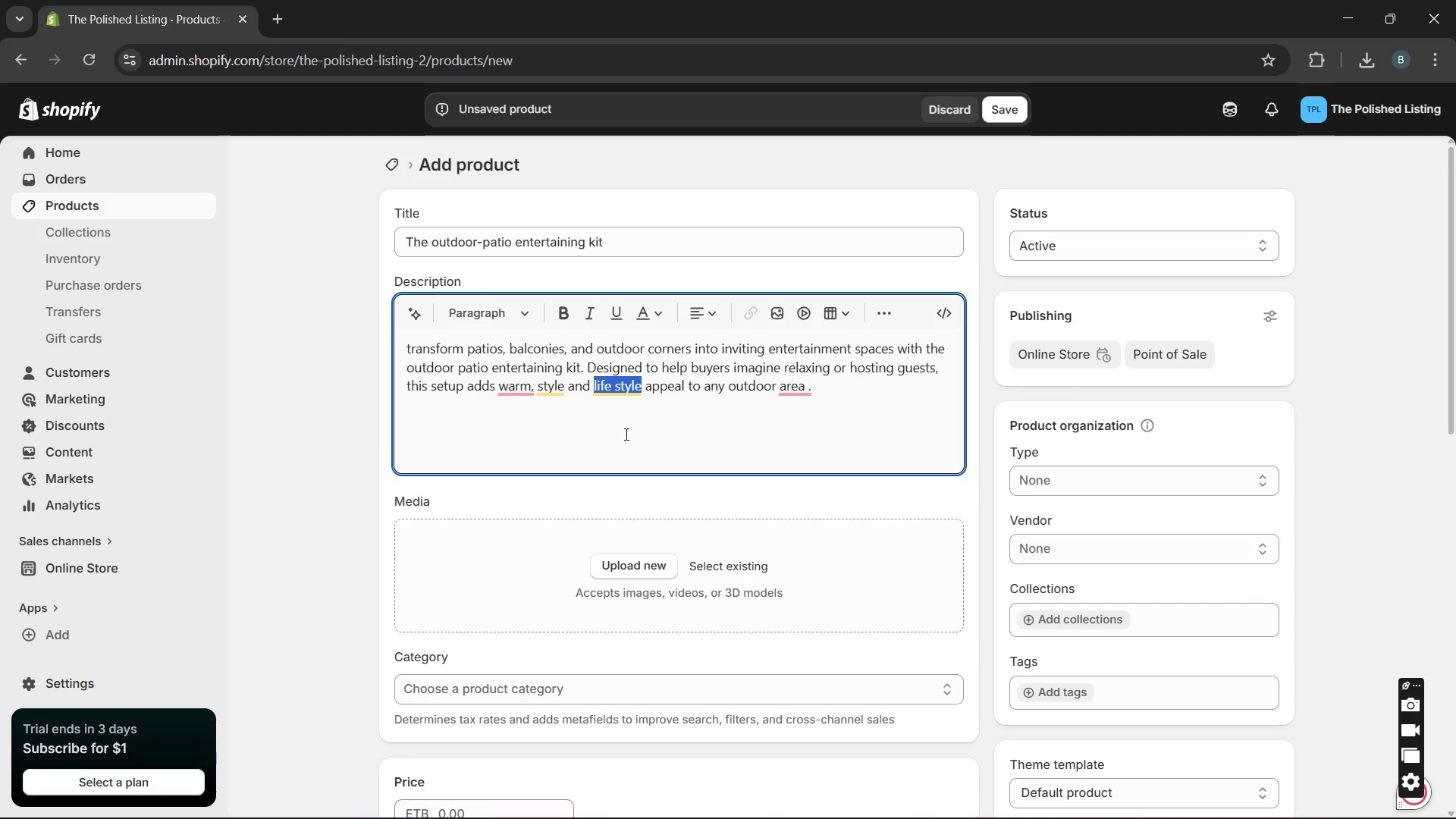 
key(Unknown)
 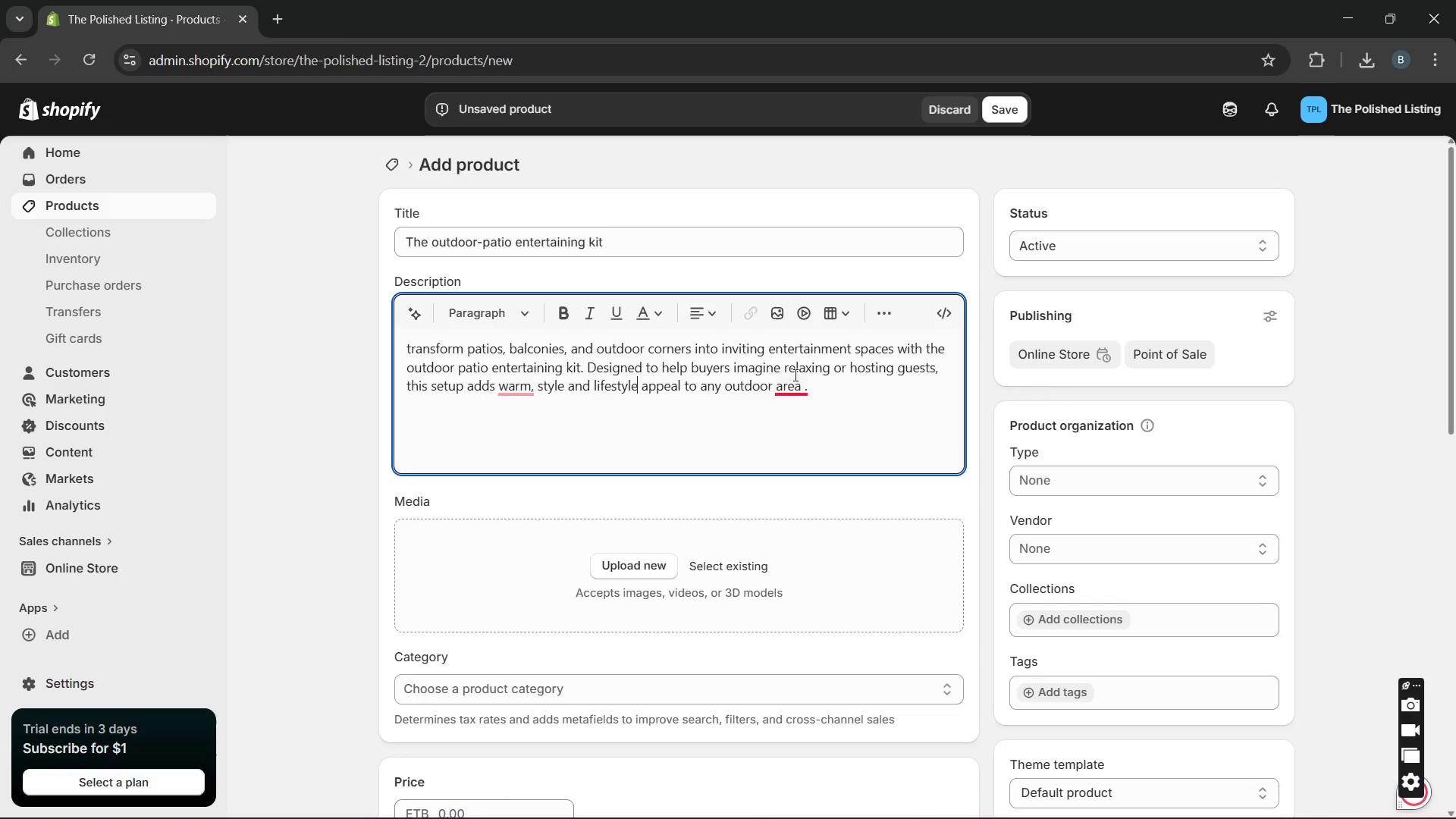 
key(Unknown)
 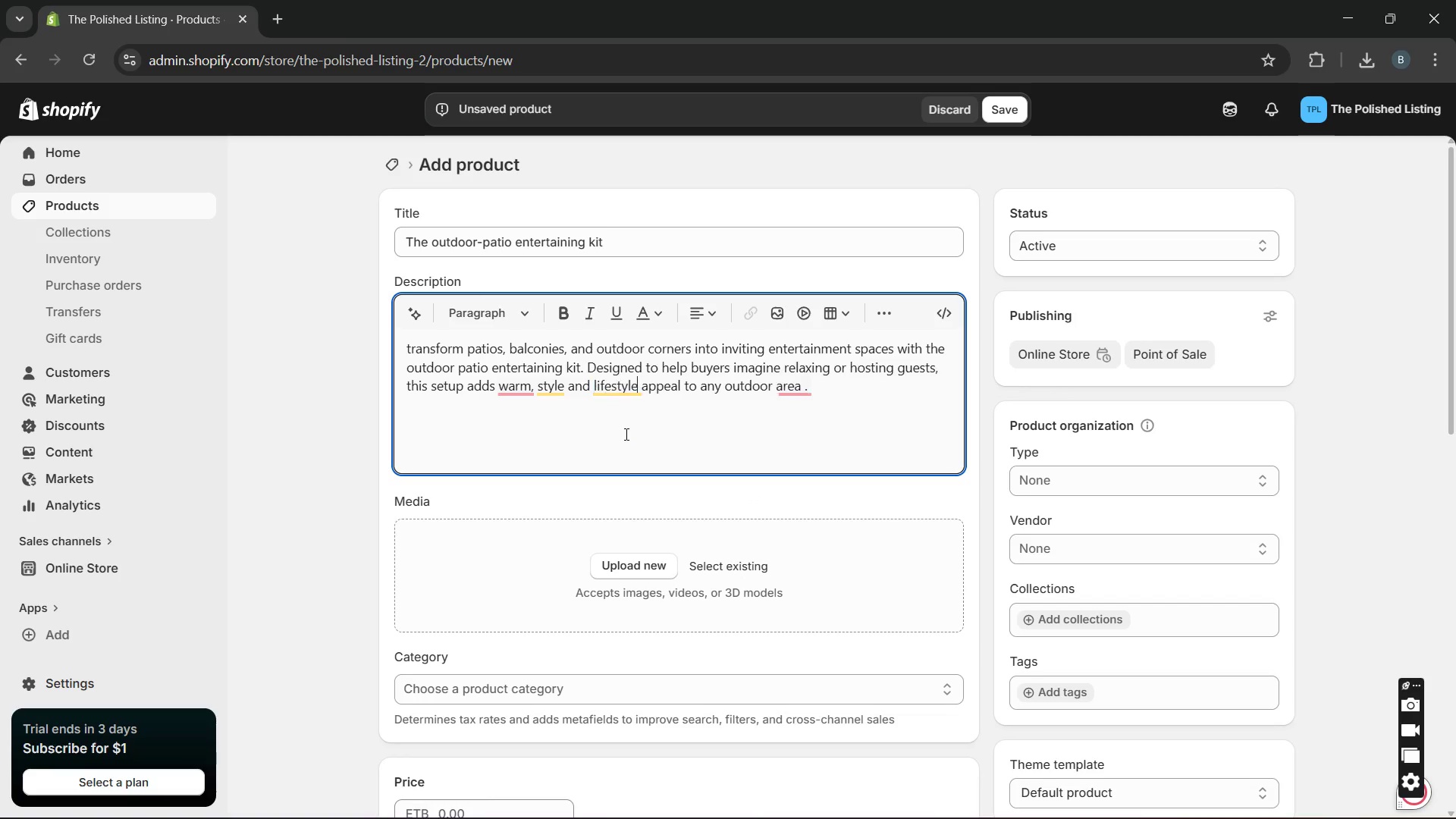 
key(Unknown)
 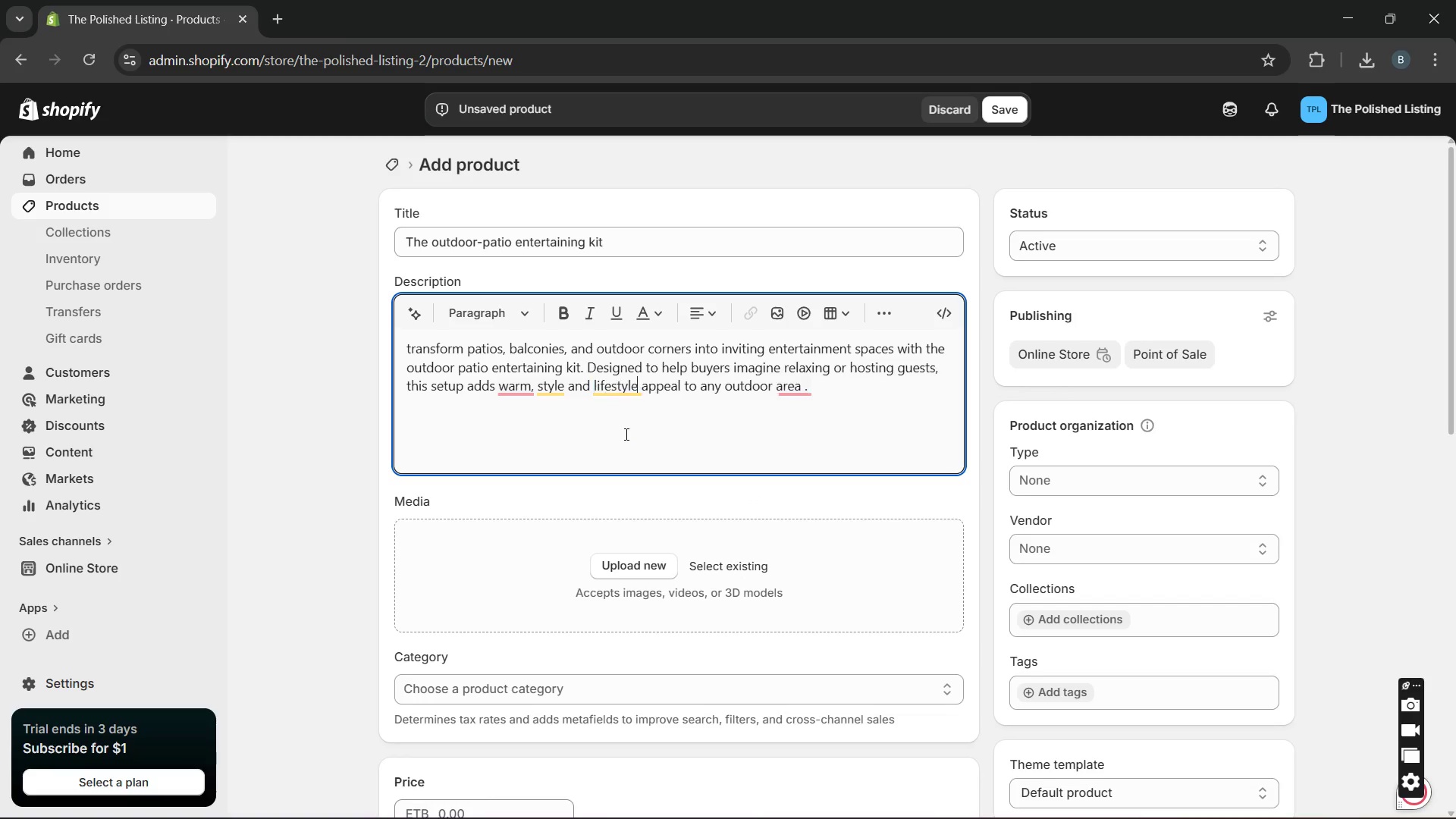 
key(Unknown)
 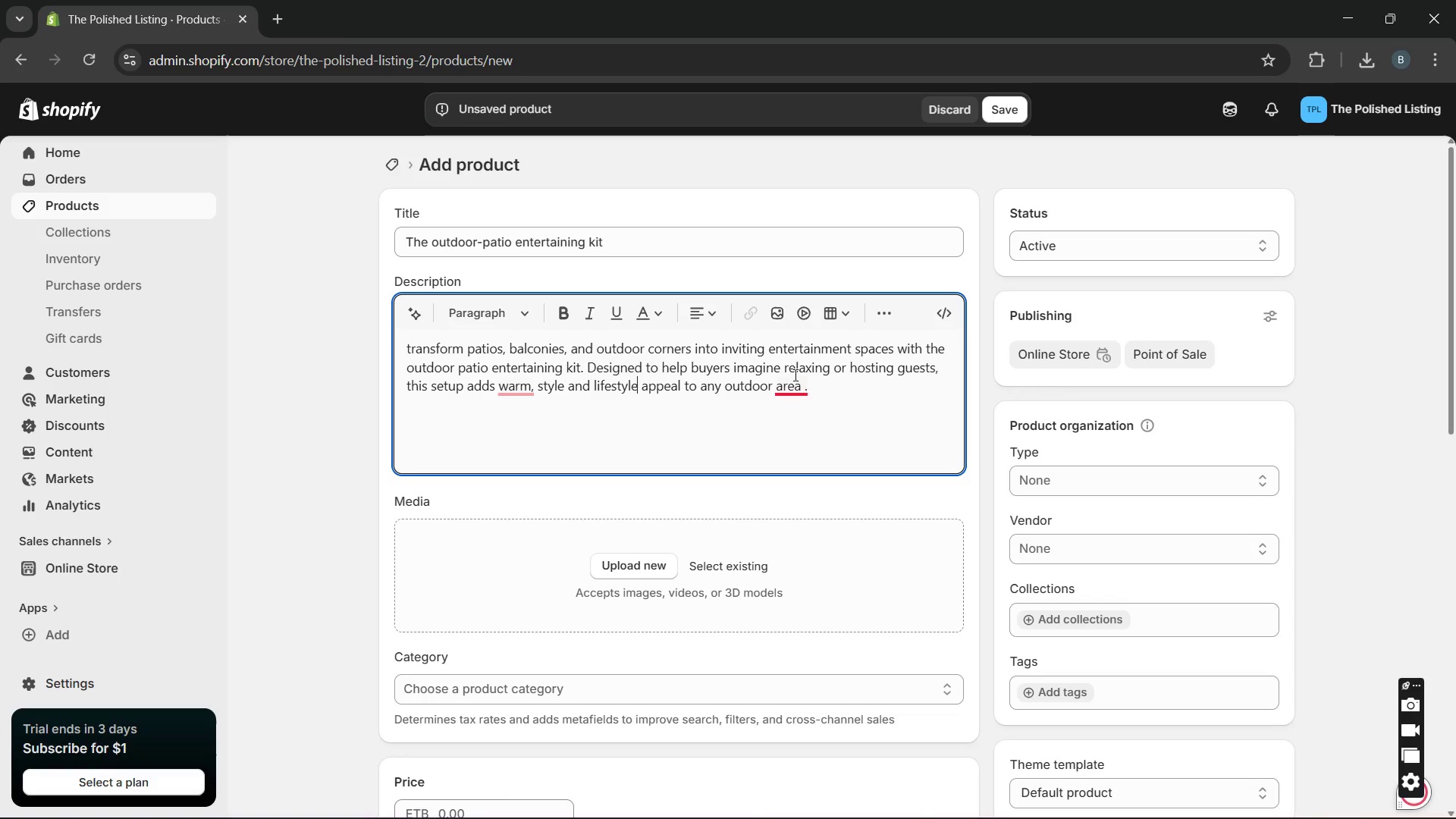 
key(Unknown)
 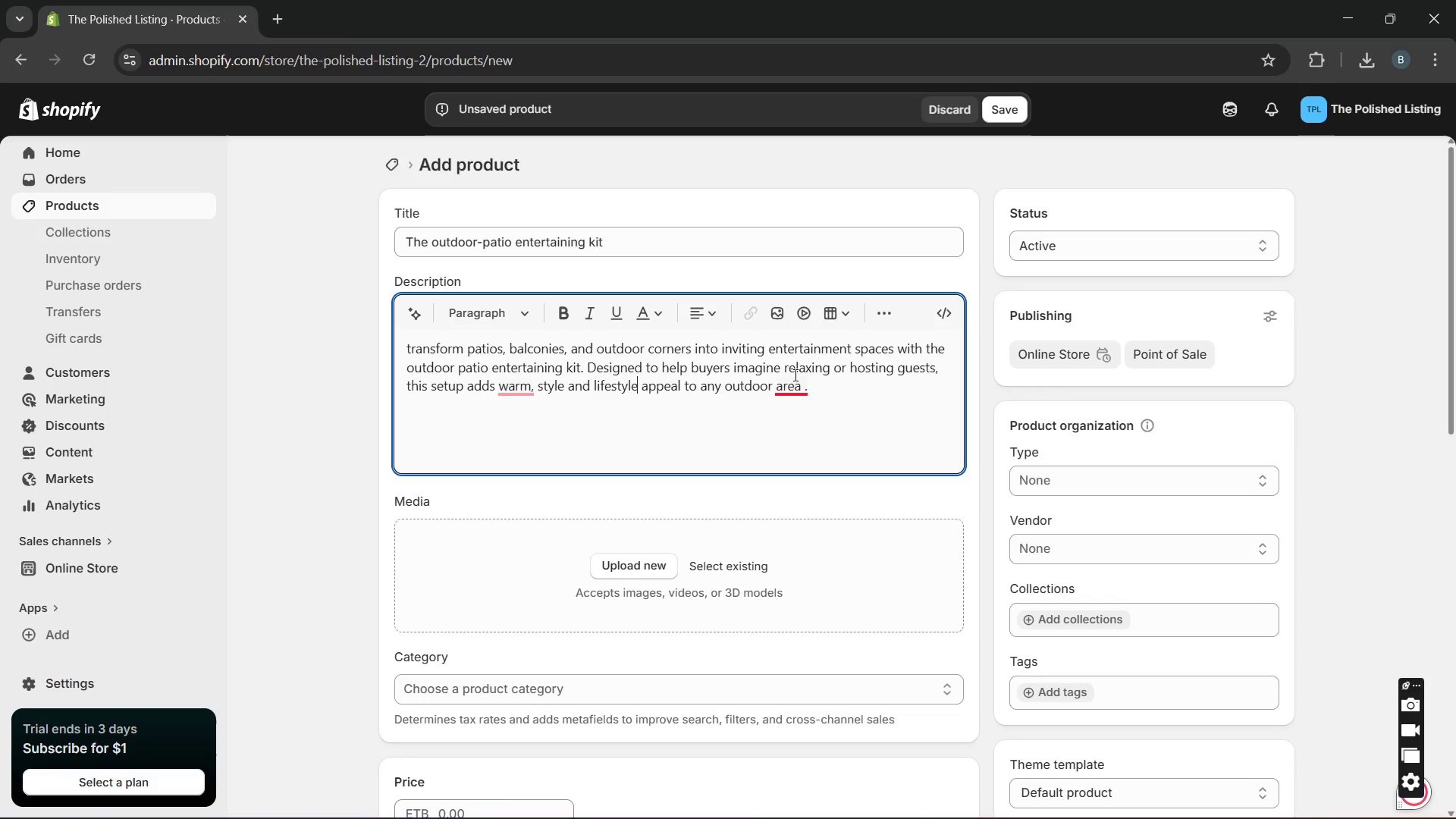 
key(Unknown)
 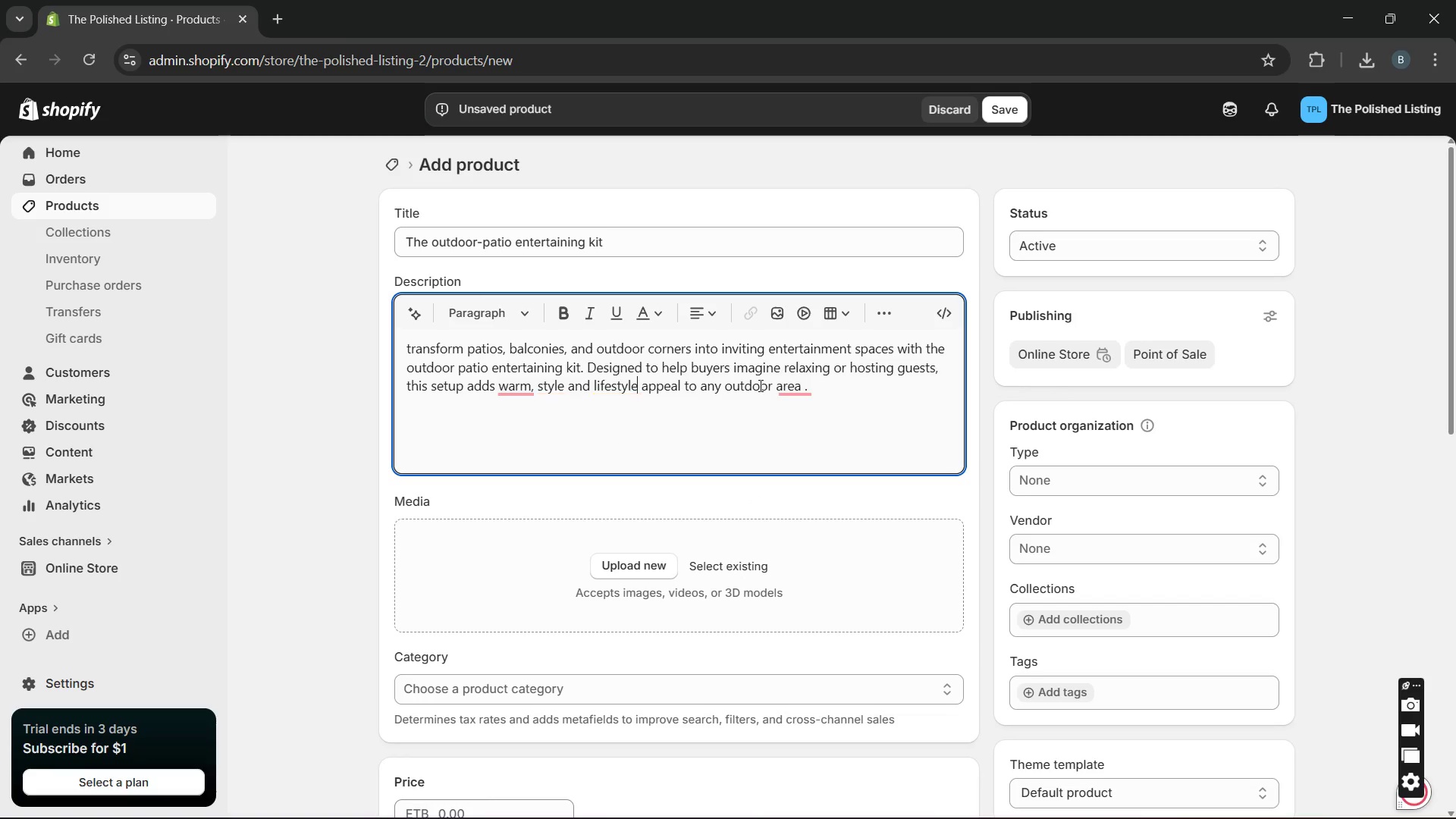 
mouse_move([788, 394])
 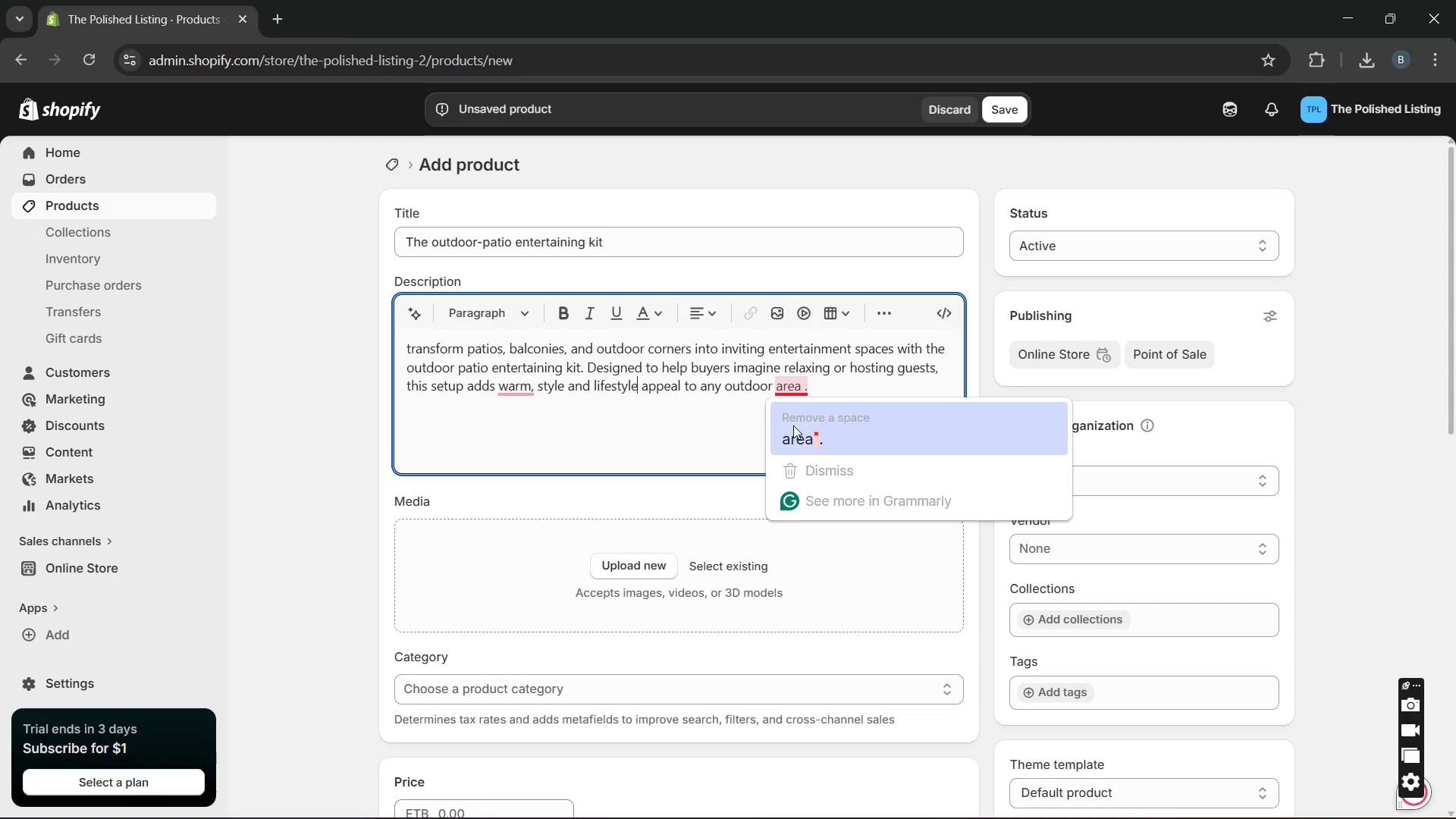 
left_click([793, 425])
 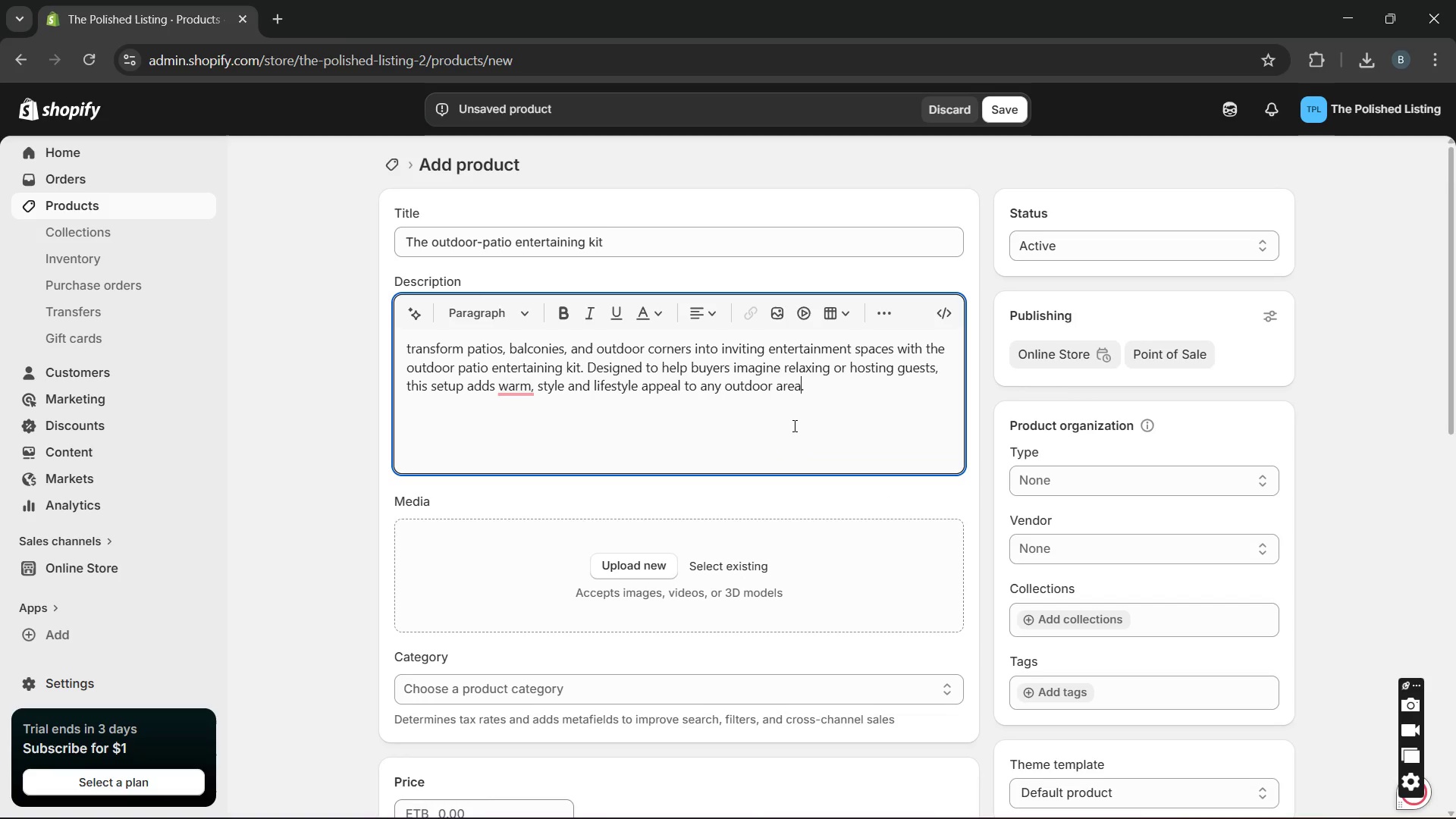 
key(Backspace)
 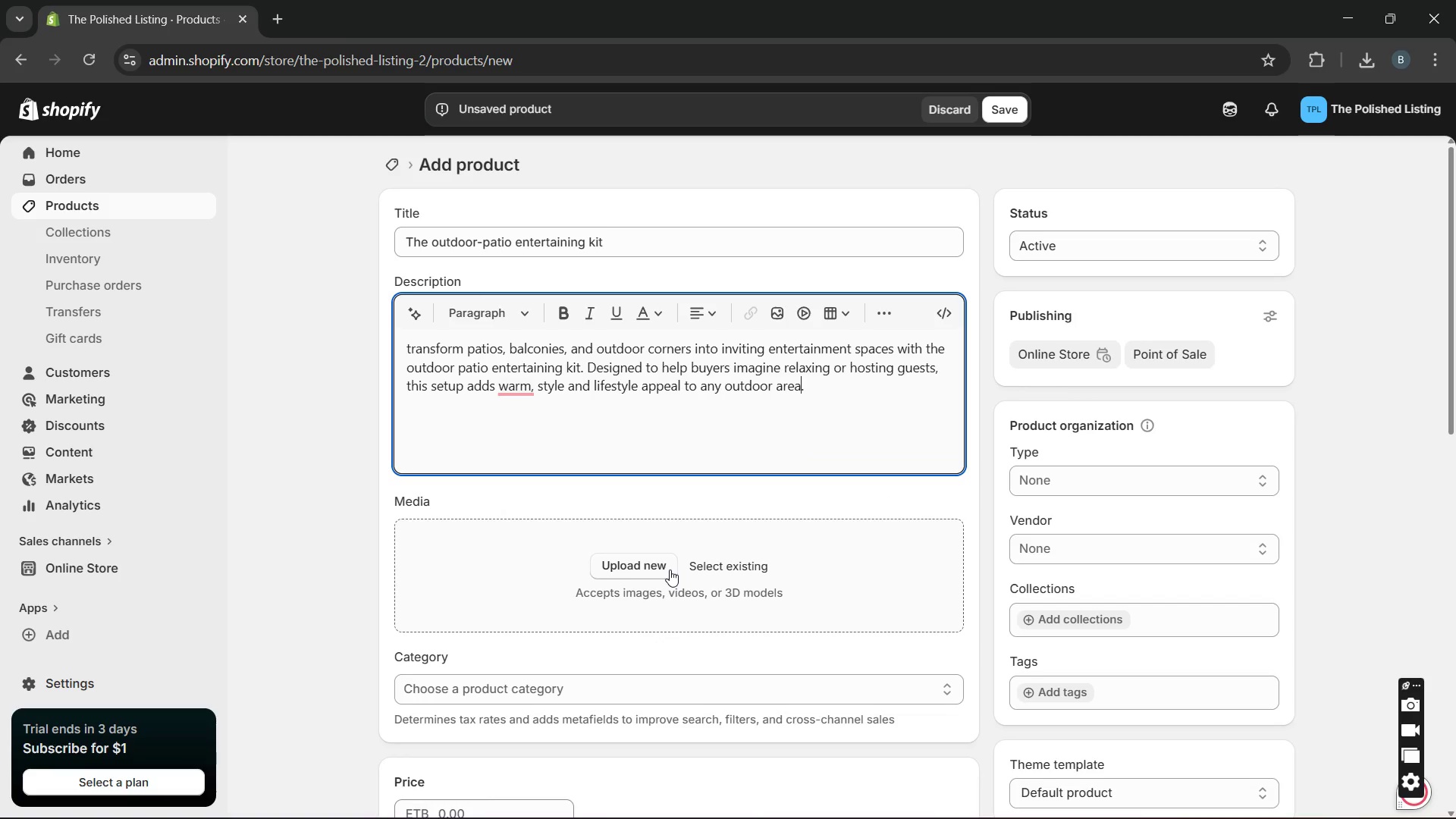 
left_click([647, 569])
 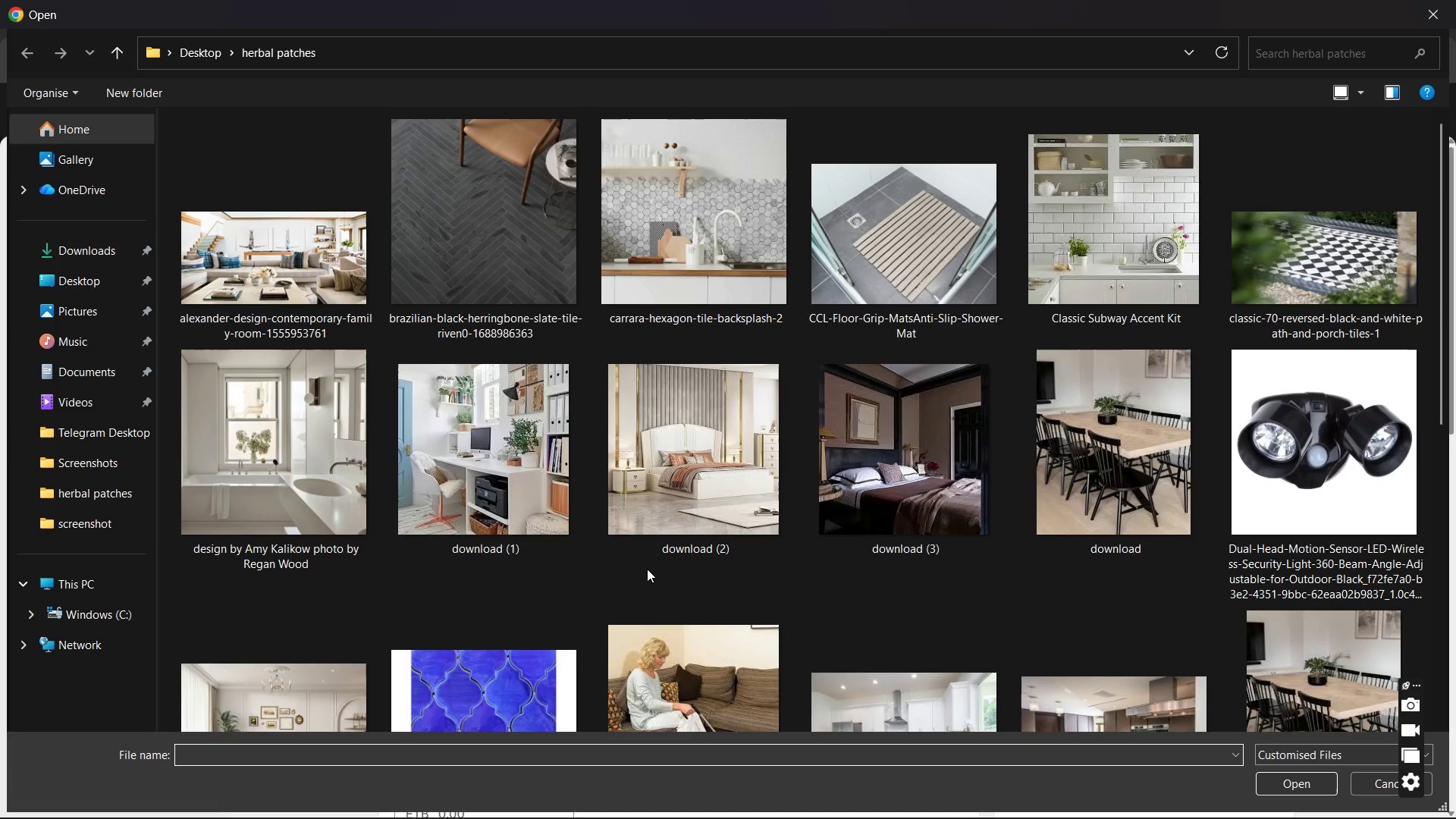 
scroll: coordinate [647, 569], scroll_direction: down, amount: 13.0
 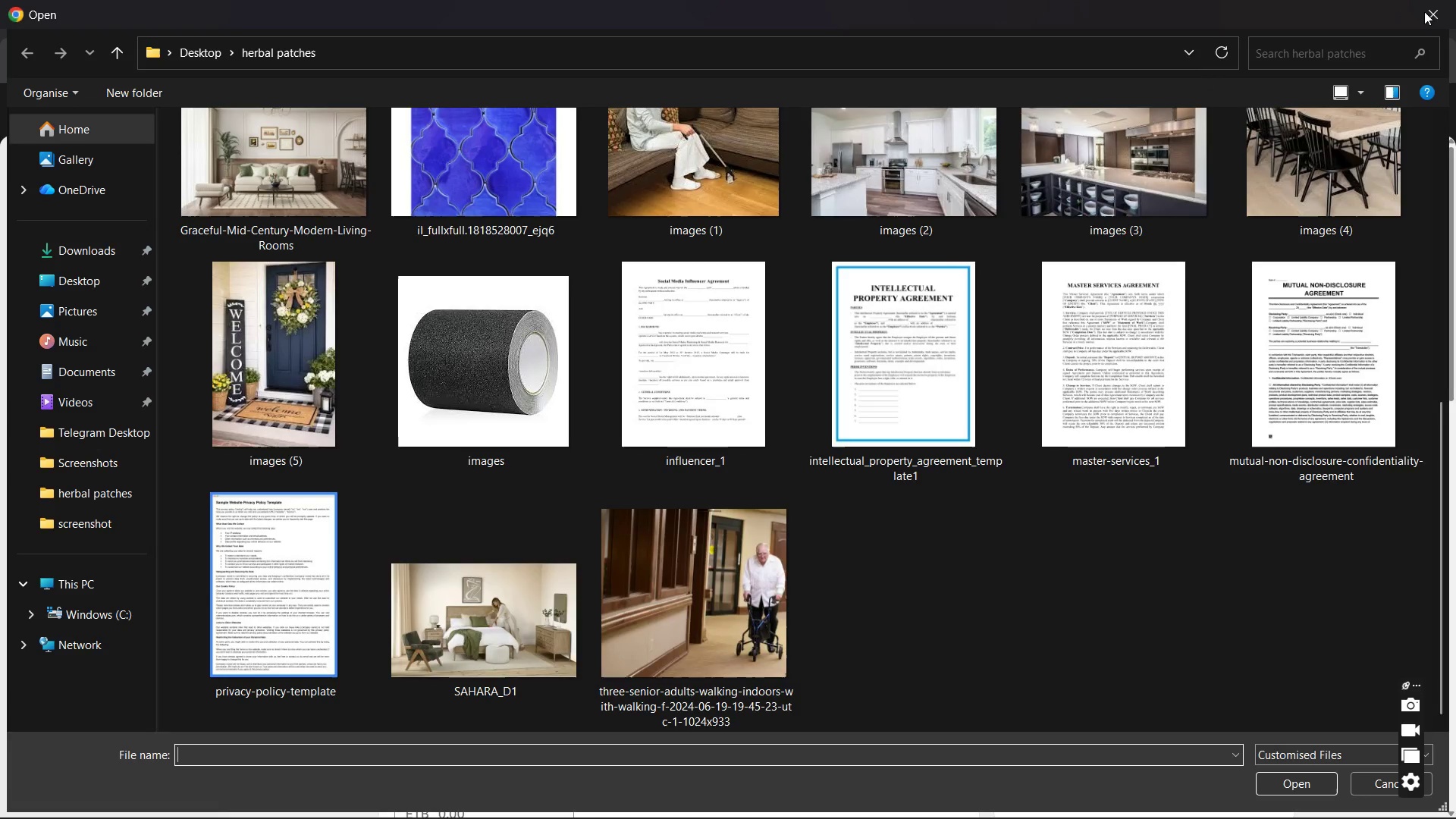 
left_click([1426, 12])
 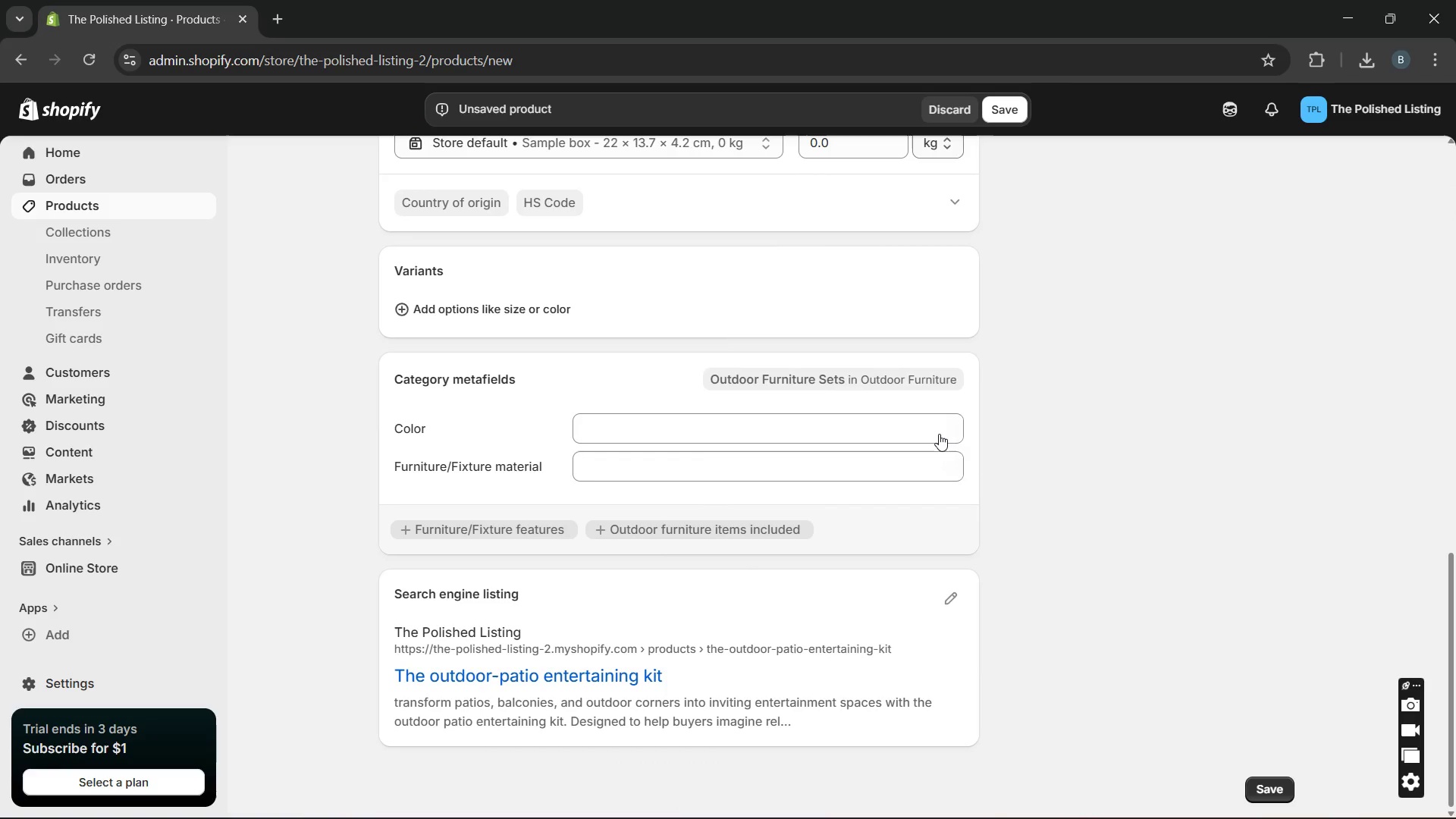 
wait(6.02)
 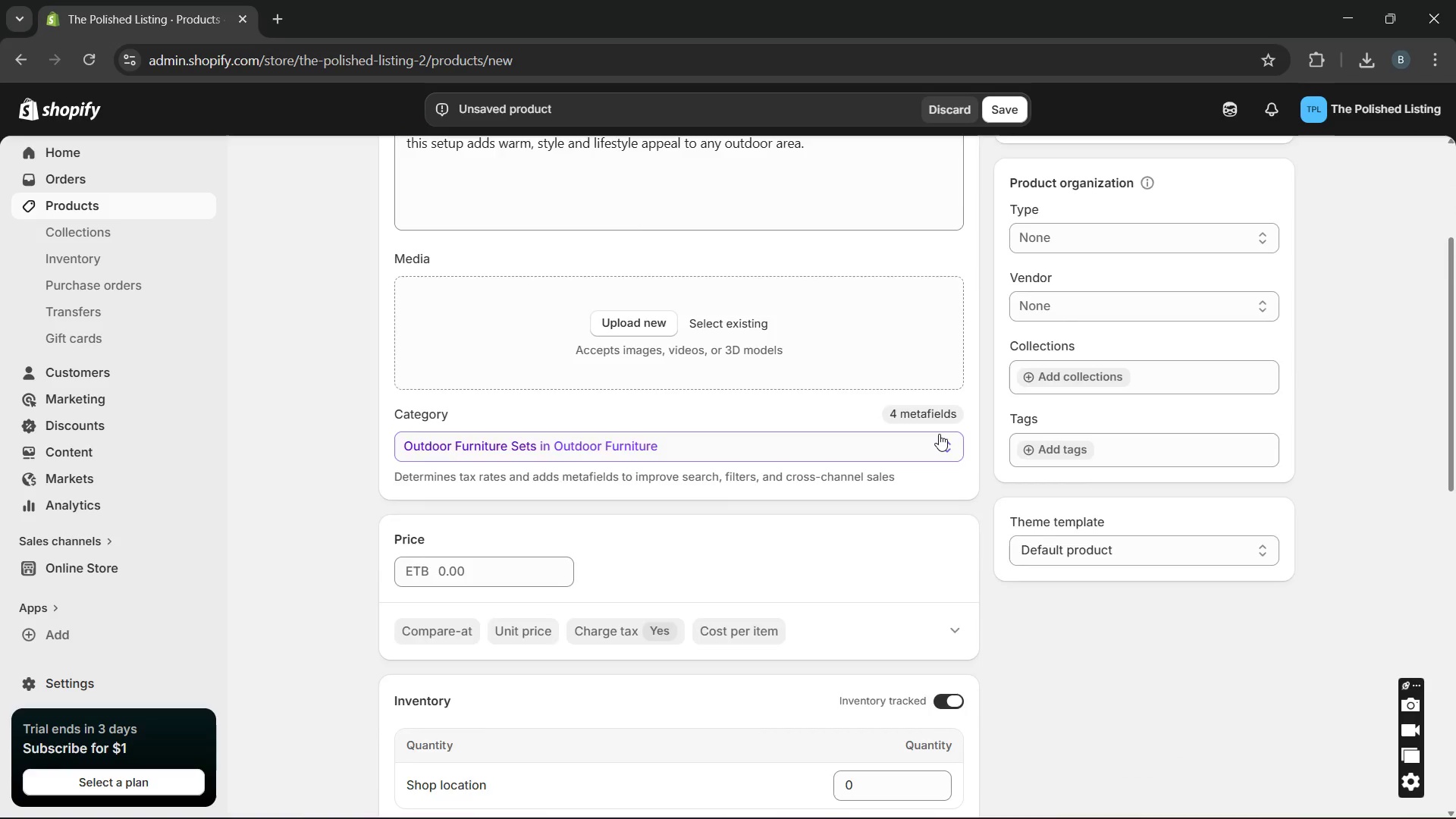 
left_click([945, 607])
 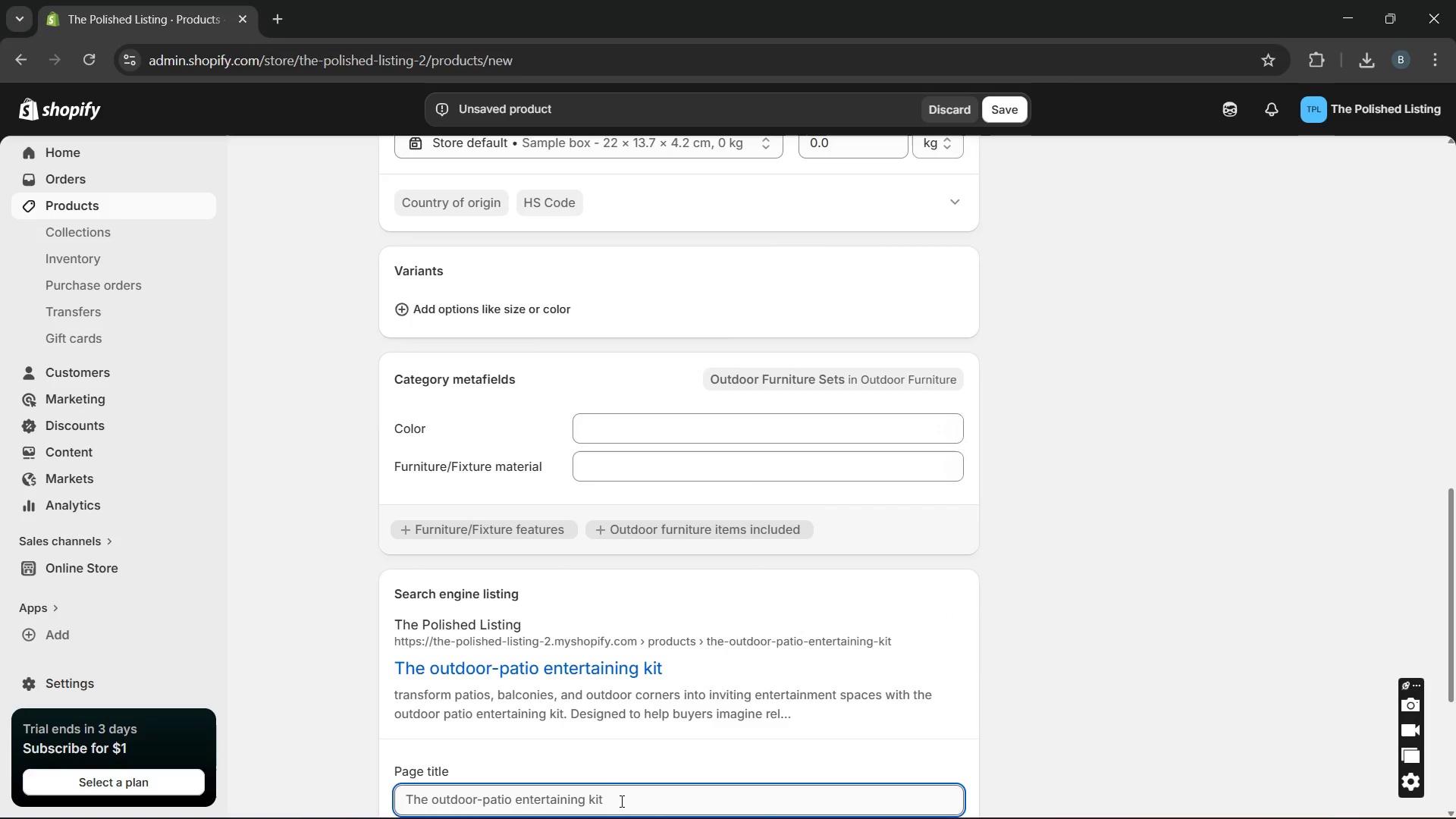 
left_click([621, 801])
 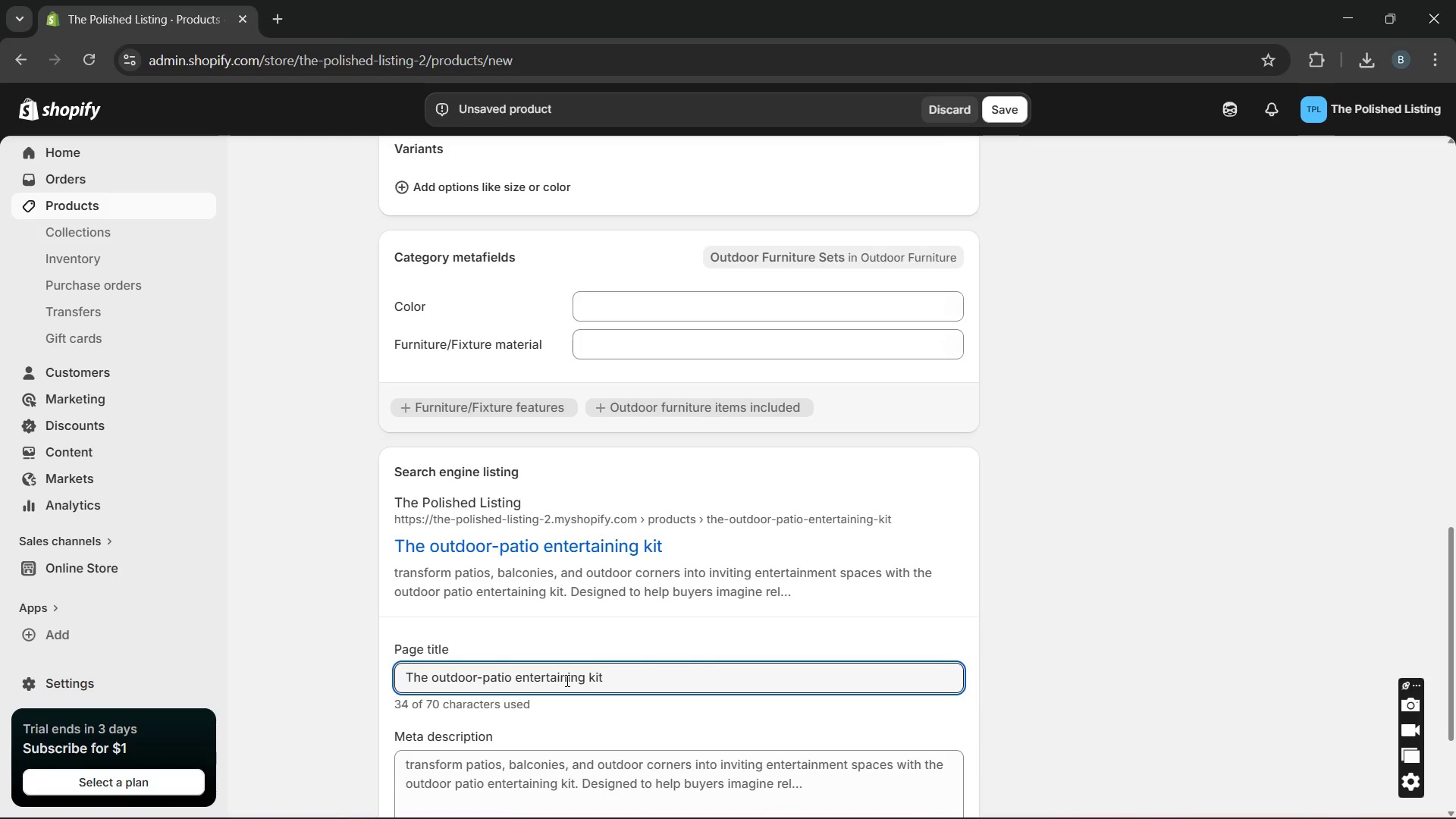 
double_click([566, 680])
 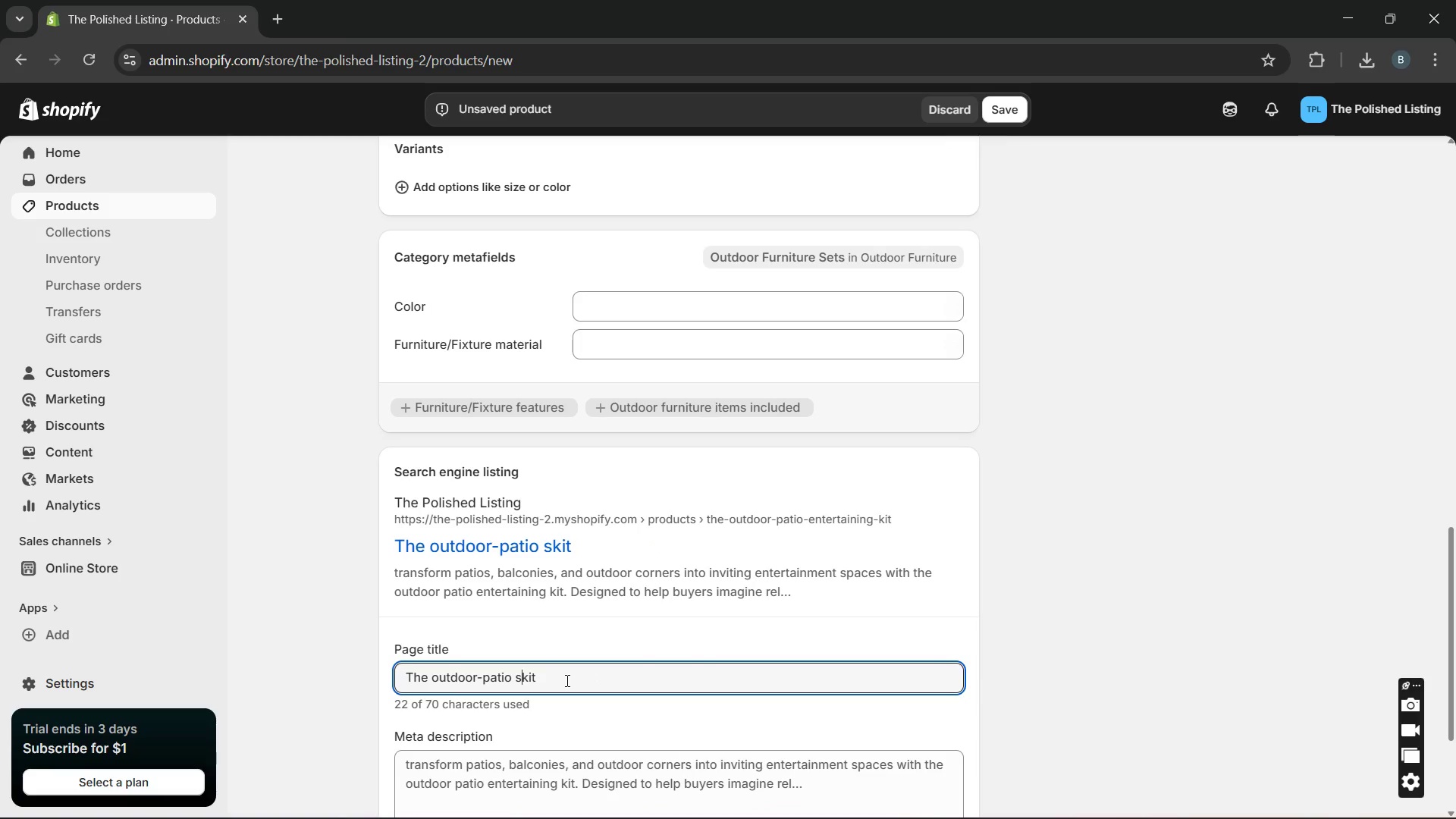 
type(s)
key(Backspace)
type(Staging )
 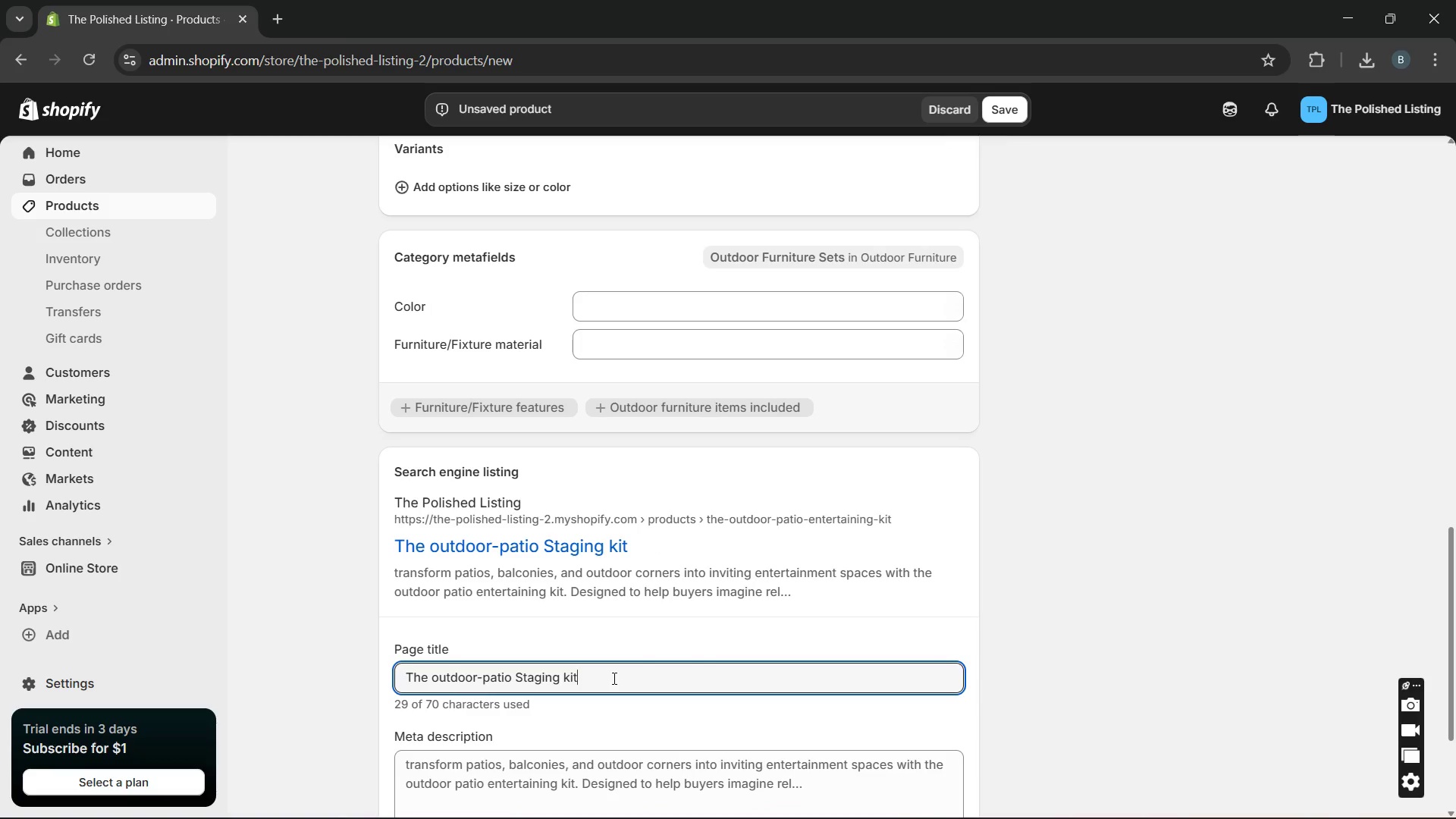 
left_click([613, 678])
 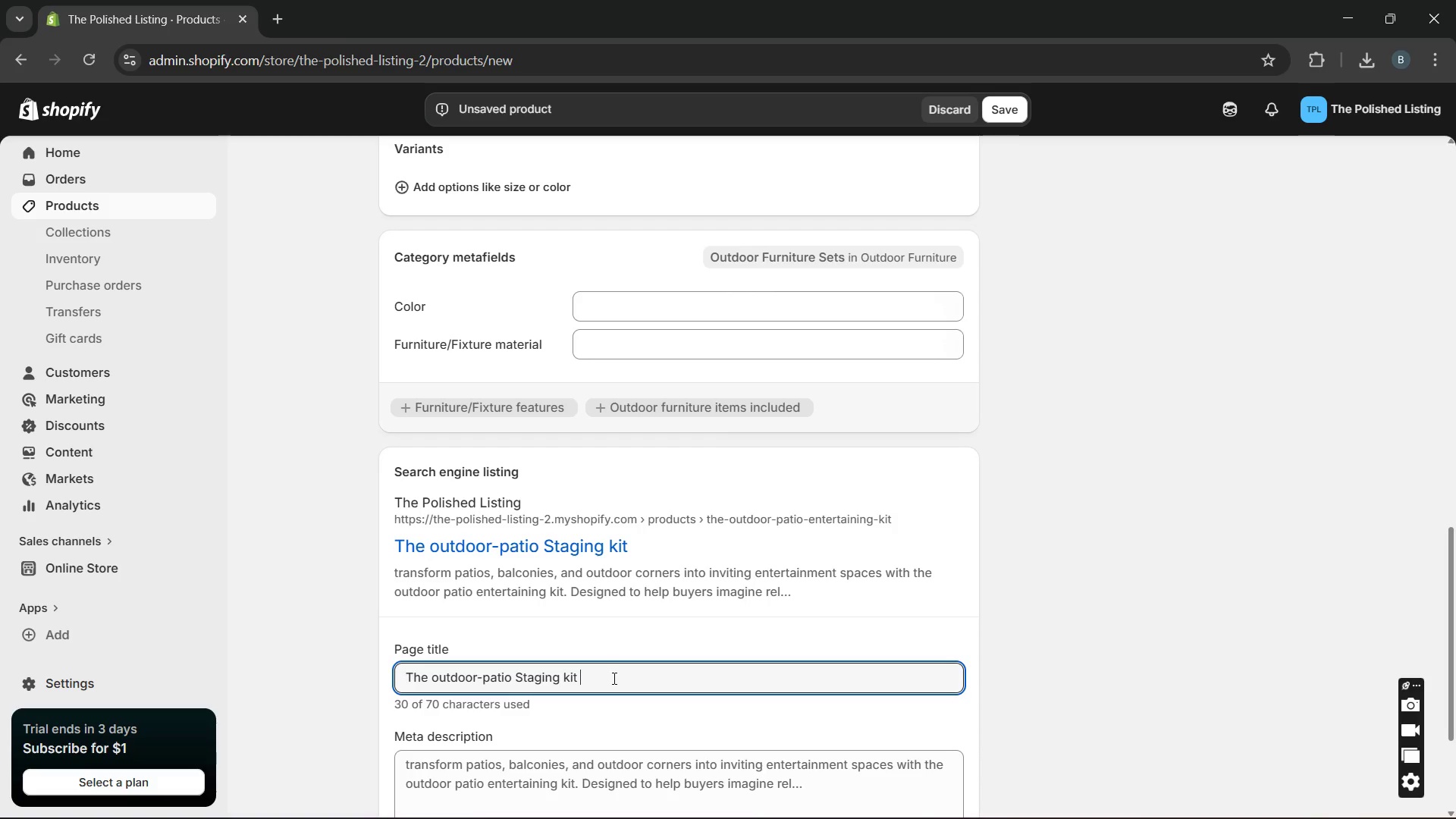 
type( [Break] entertaining so)
key(Backspace)
type(pace styling de)
key(Backspace)
key(Backspace)
 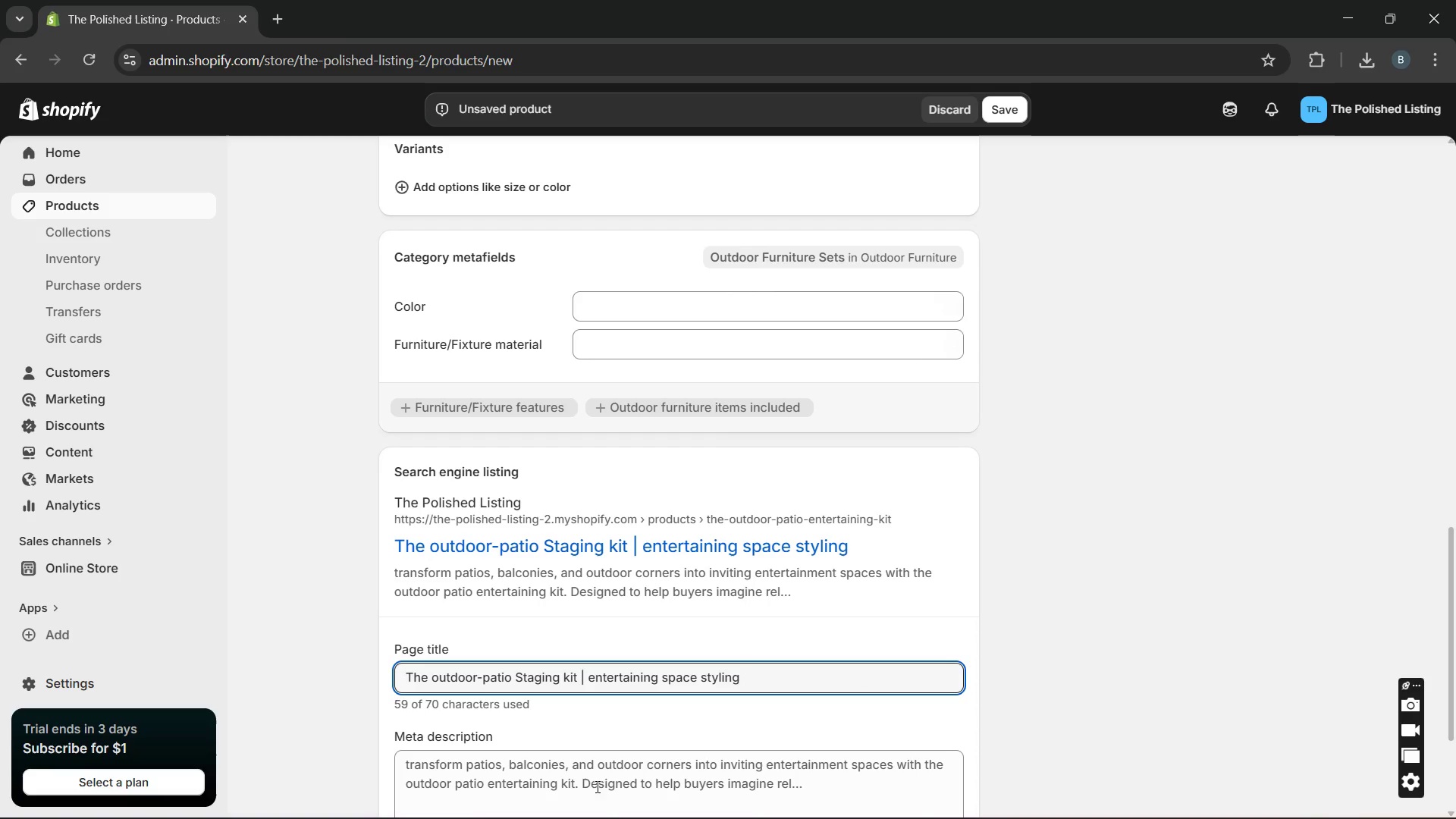 
double_click([525, 595])
 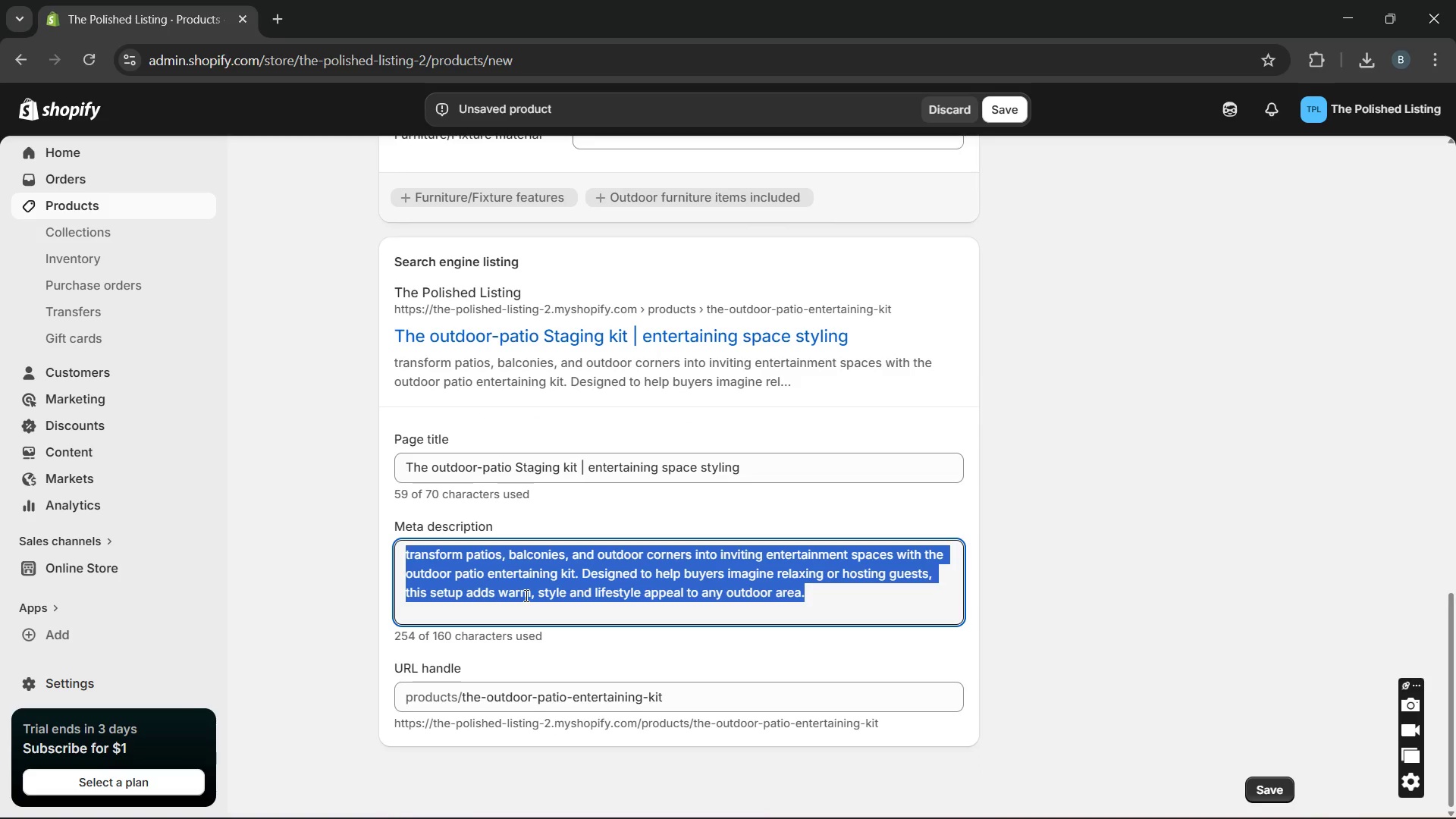 
triple_click([525, 595])
 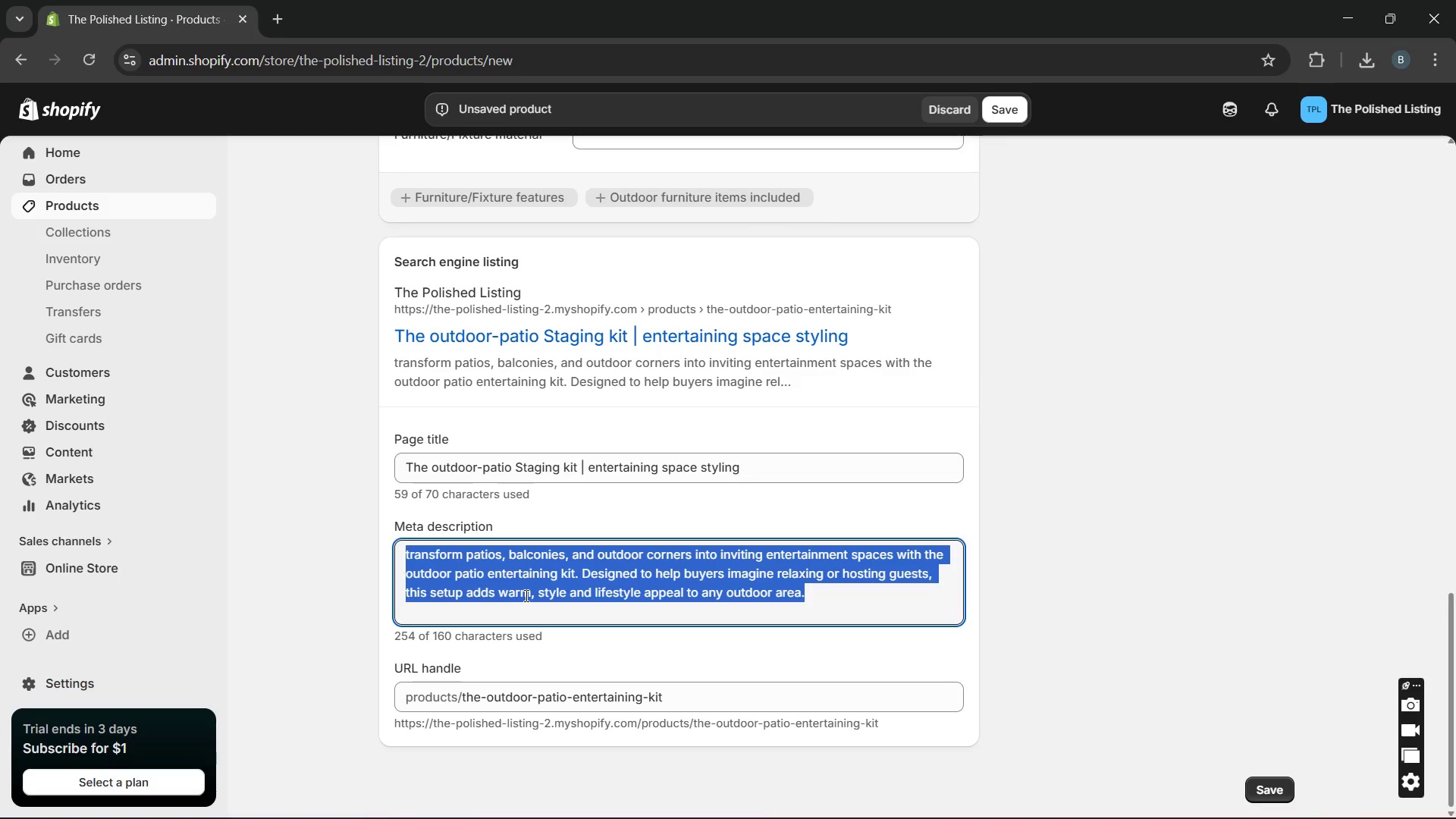 
triple_click([525, 595])
 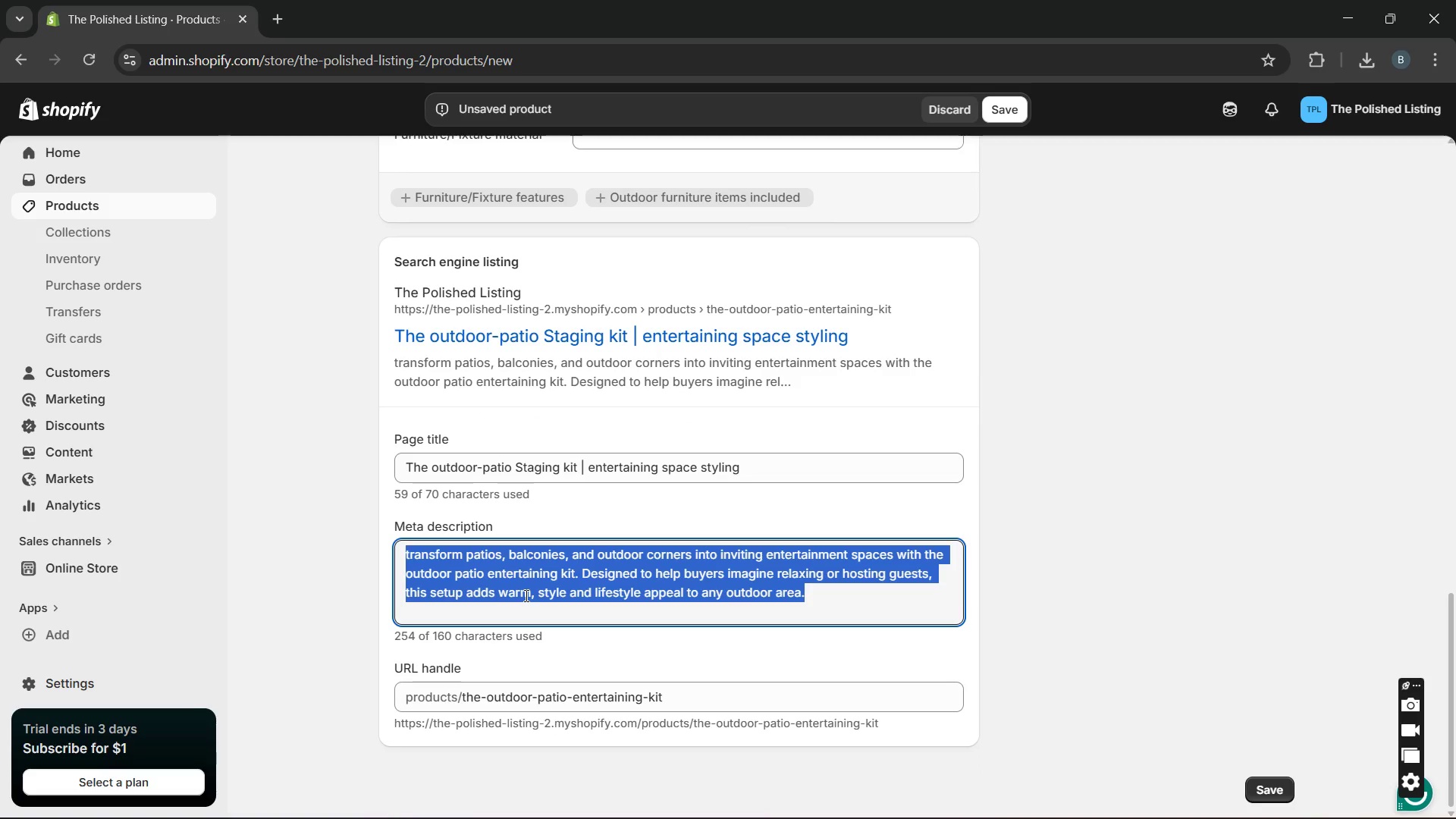 
type(Rent an outdoor patio staging kit for listing photos, open houses, and stylish outdoor homes presentation.)
 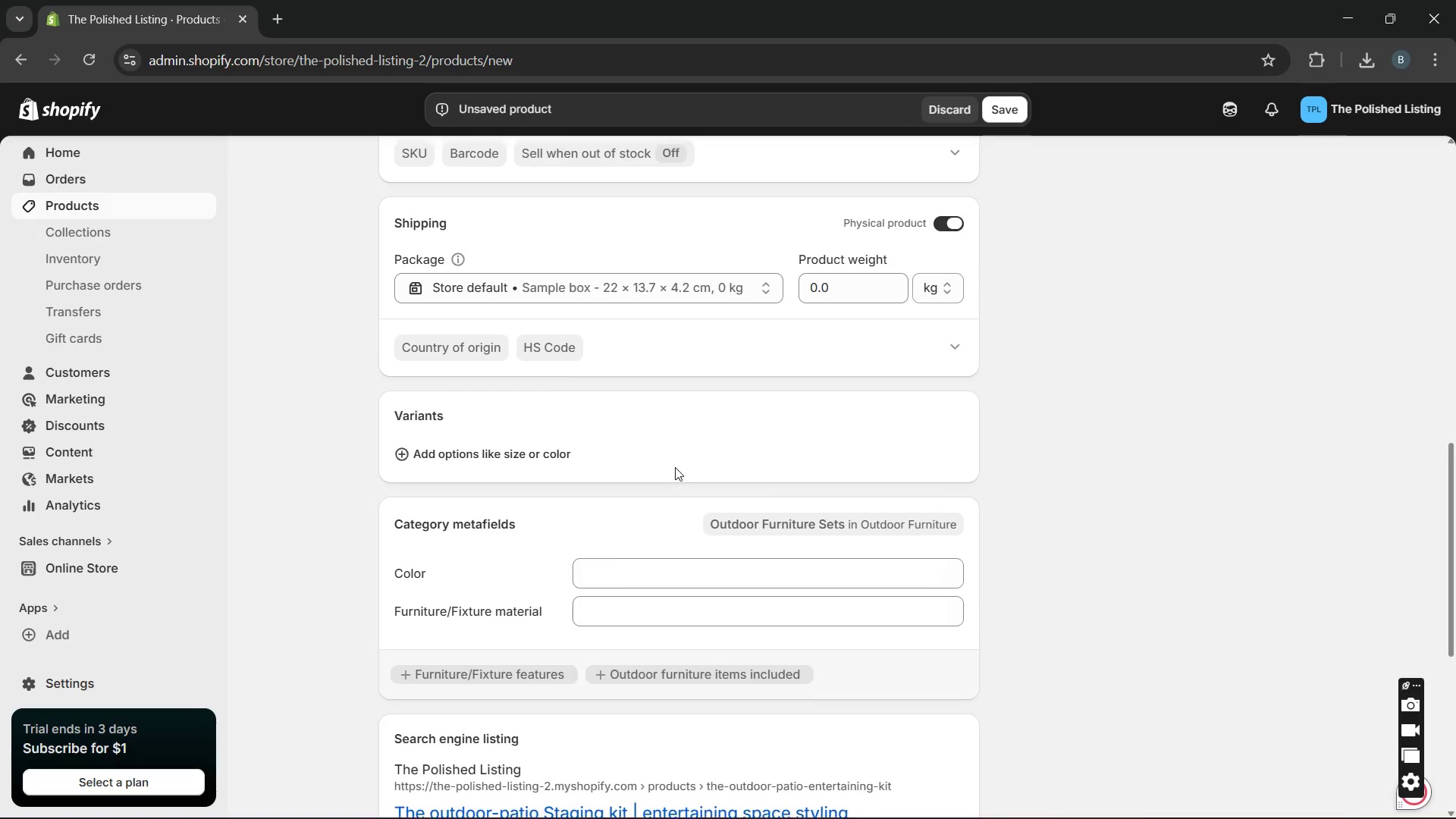 
left_click([532, 450])
 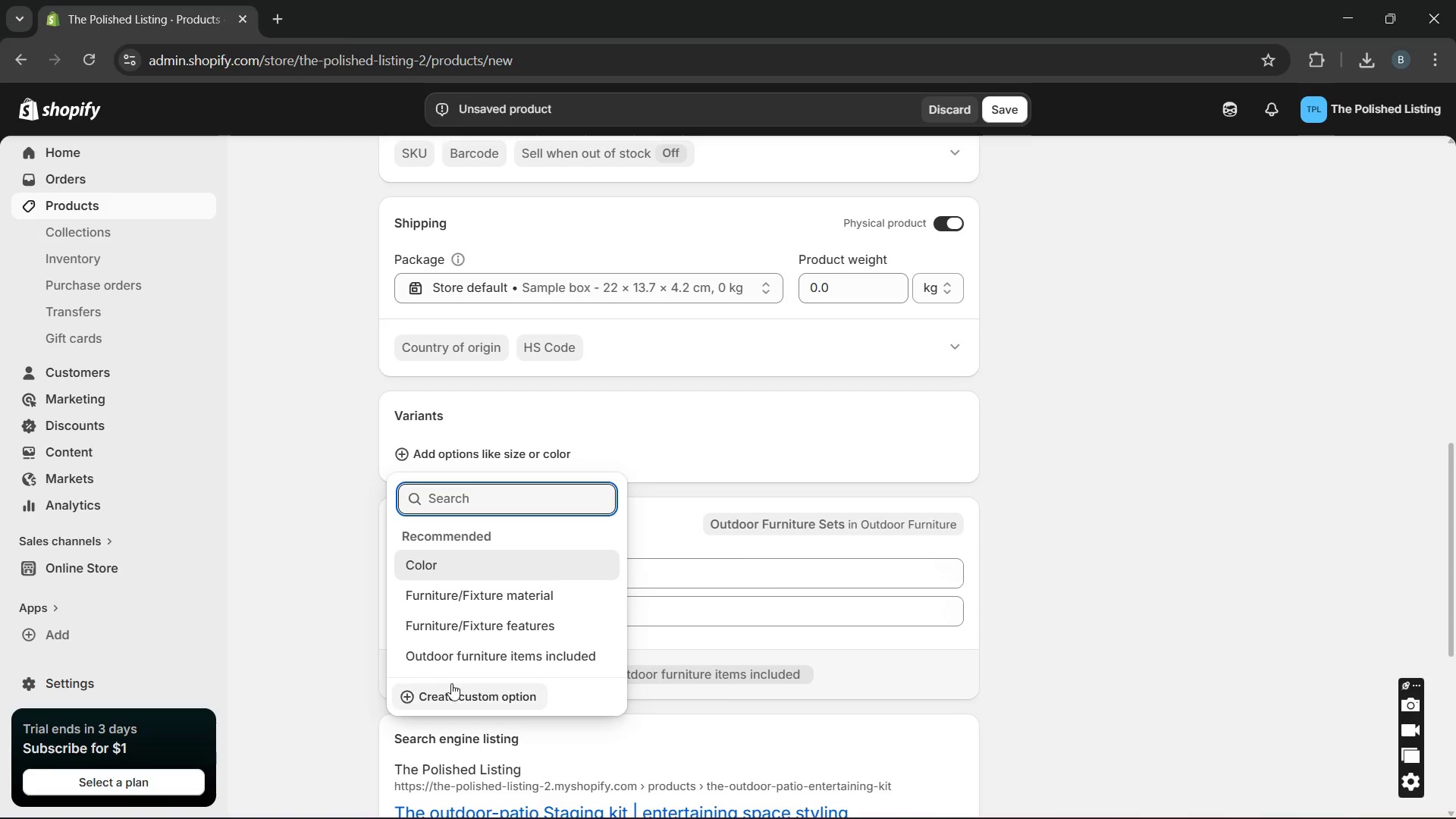 
left_click([447, 691])
 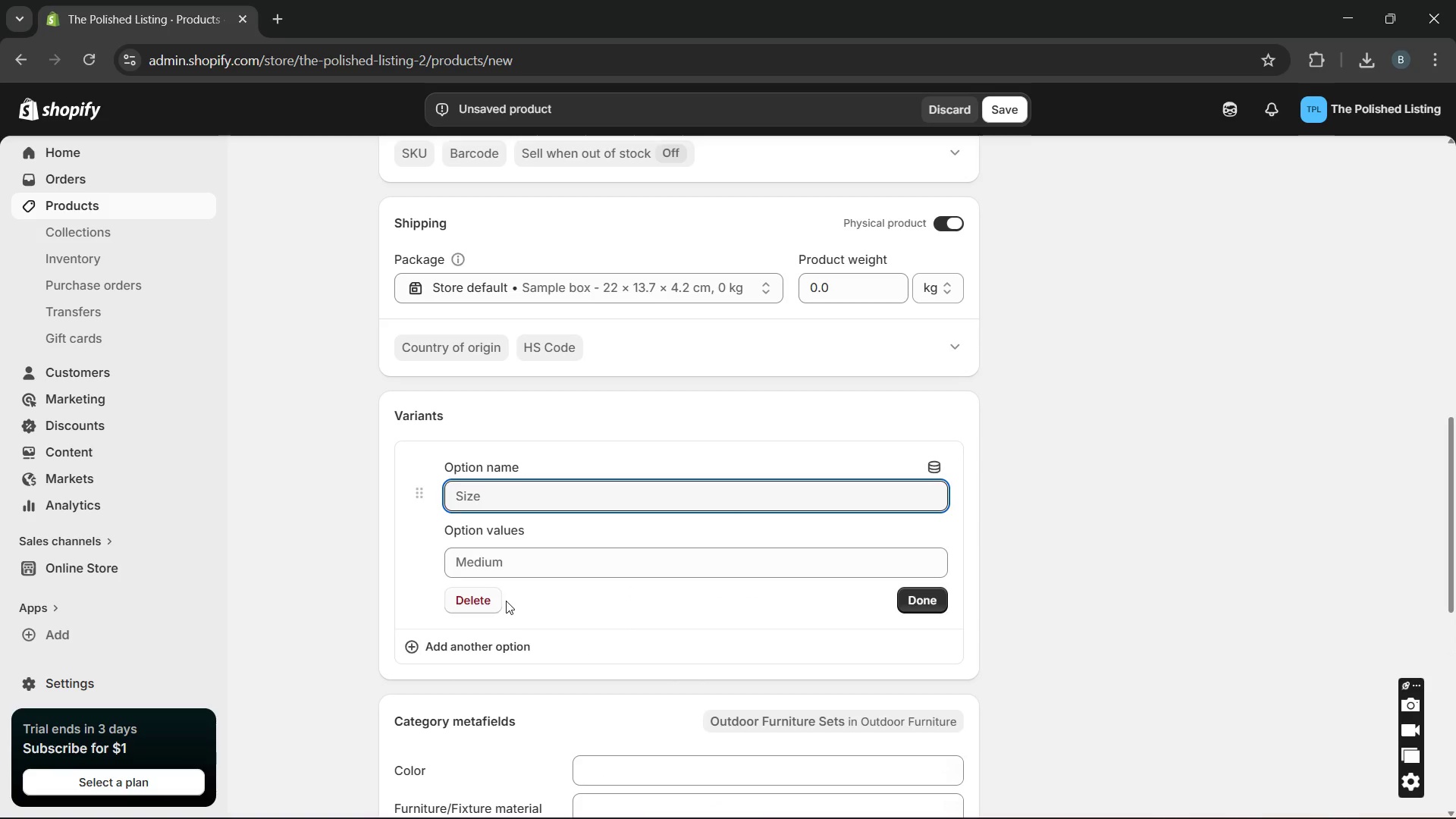 
type(Rental Duration)
 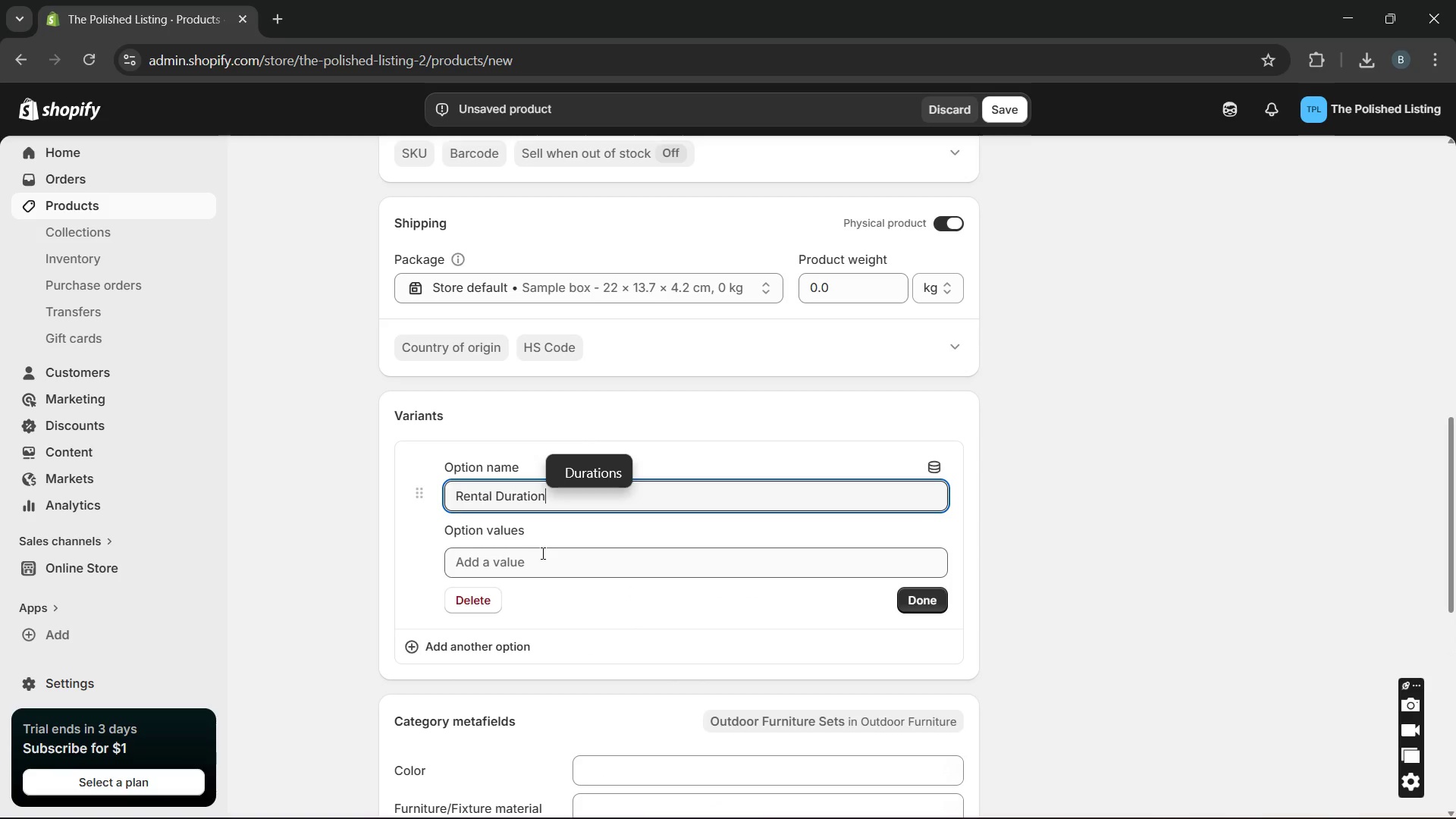 
left_click([541, 553])
 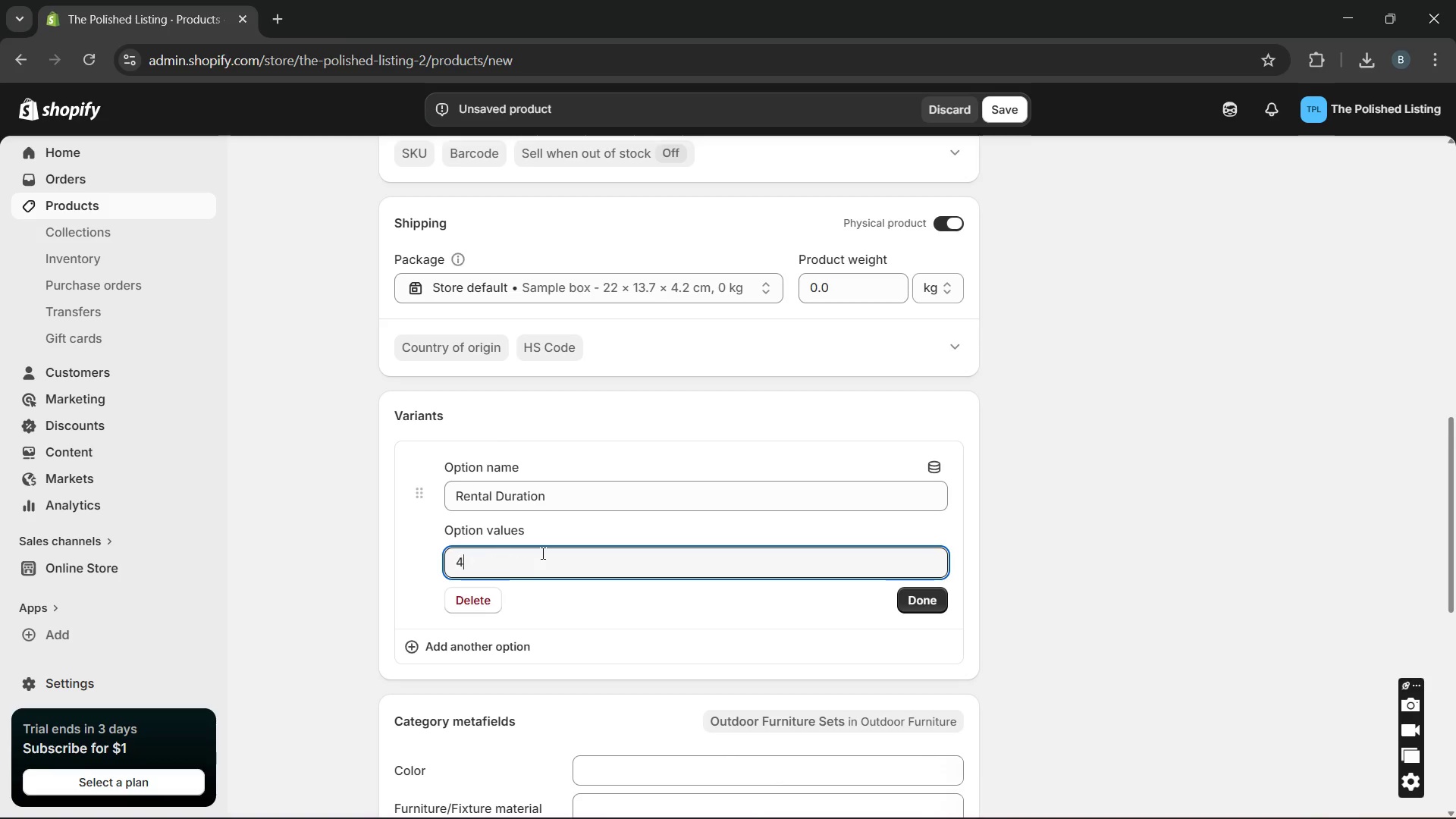 
type(48-hour shoot only)
 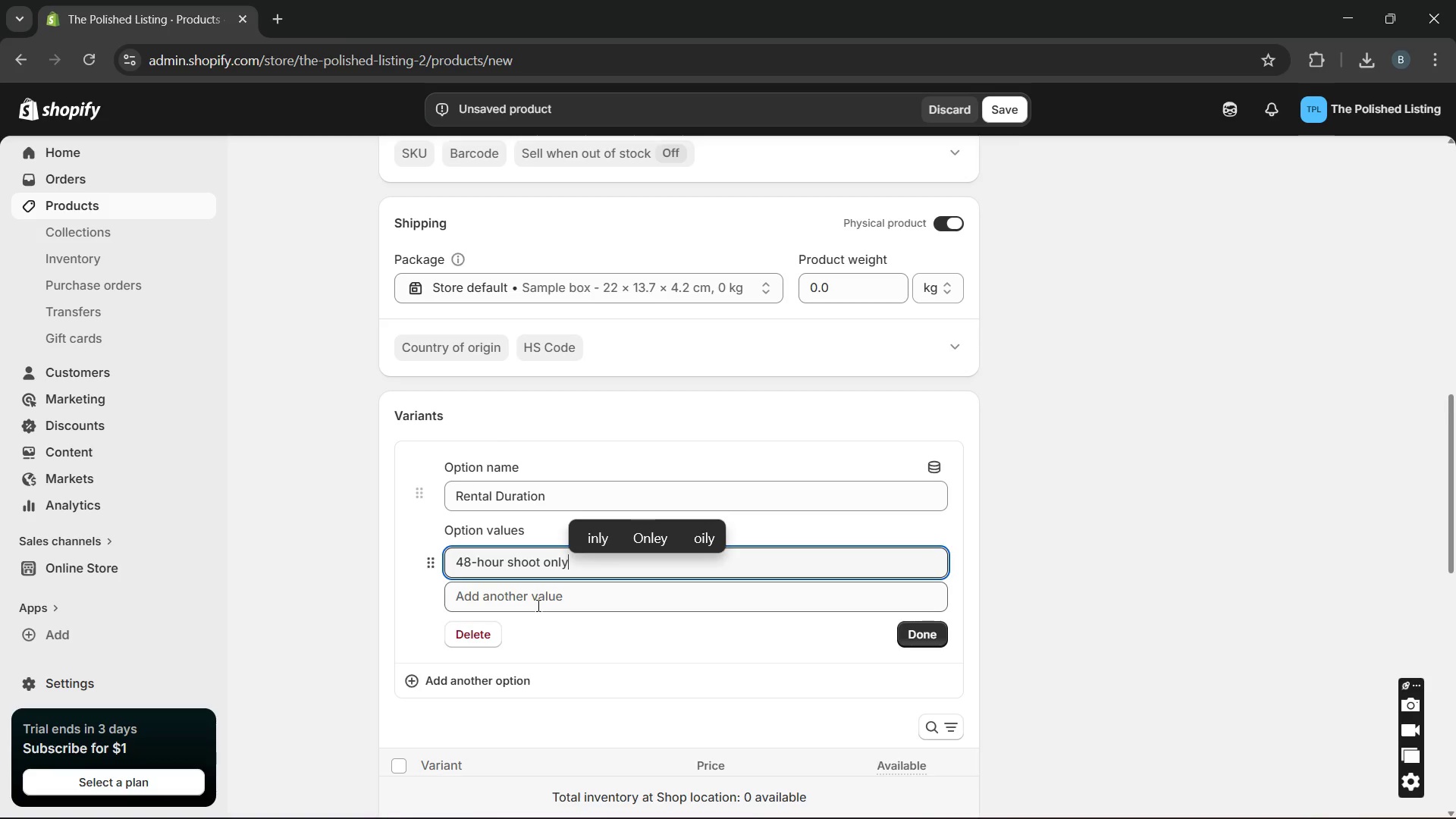 
left_click([537, 605])
 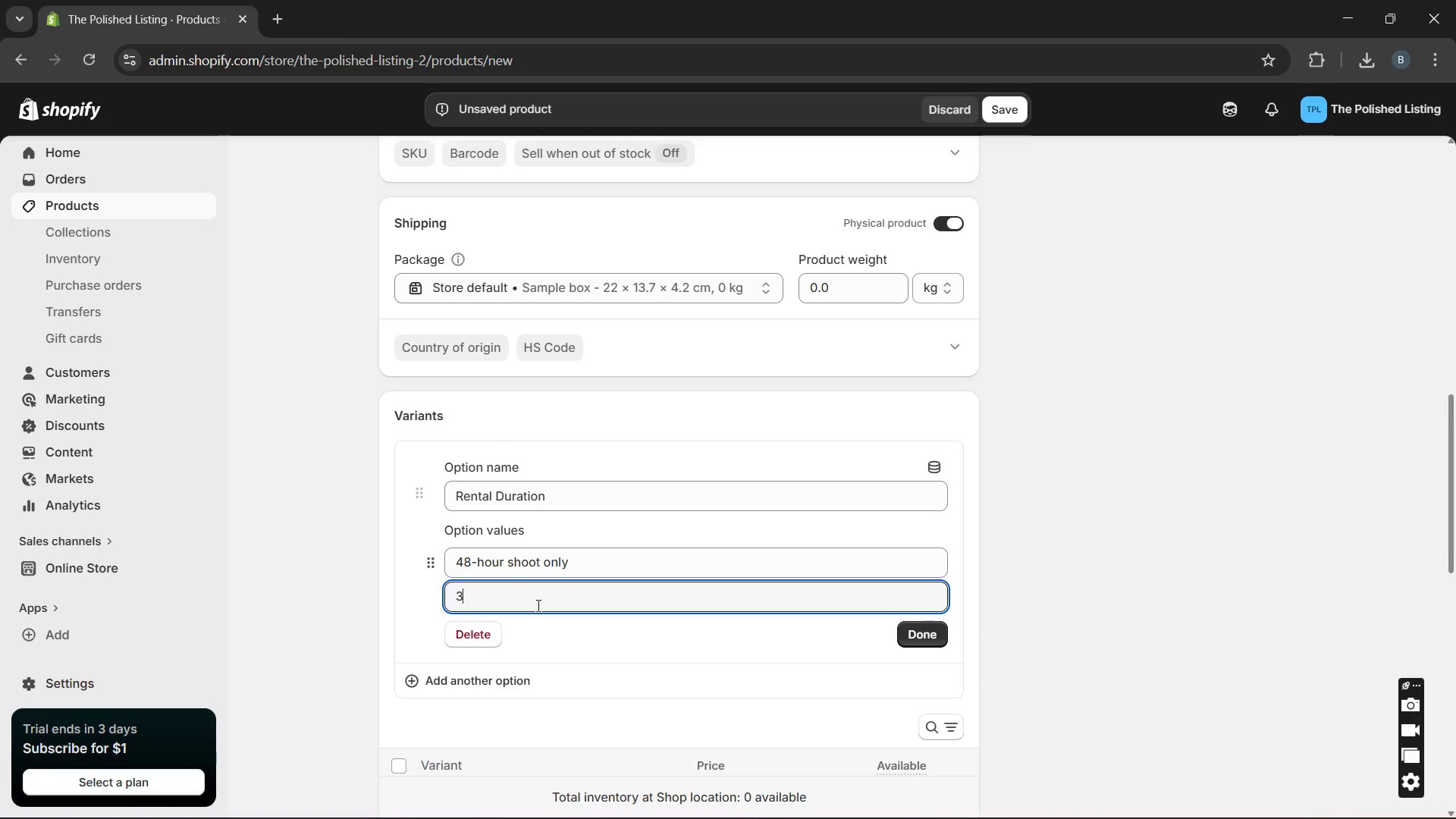 
type(3dat)
key(Backspace)
key(Backspace)
key(Backspace)
type(-day weeked listing )
 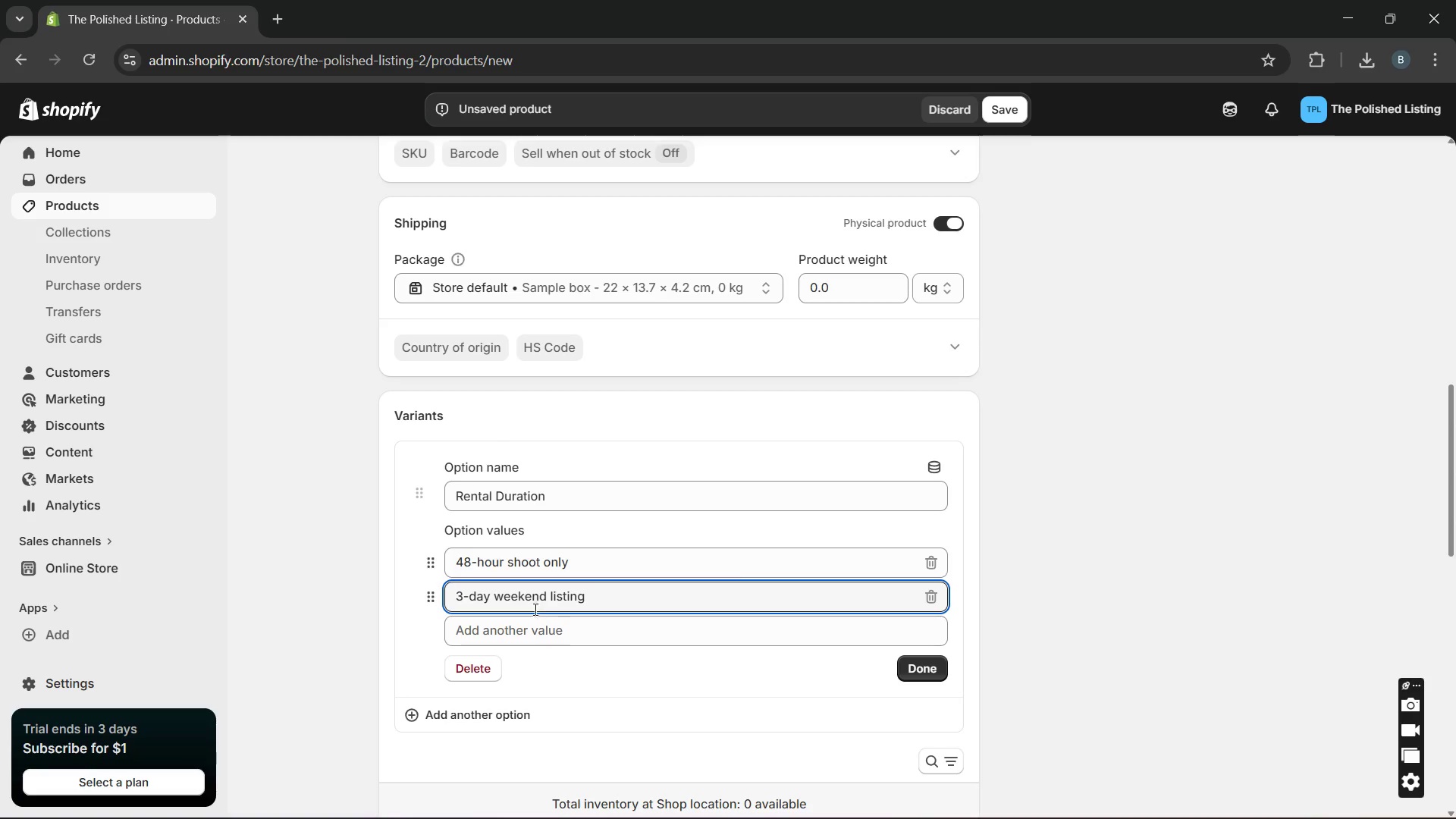 
left_click([517, 632])
 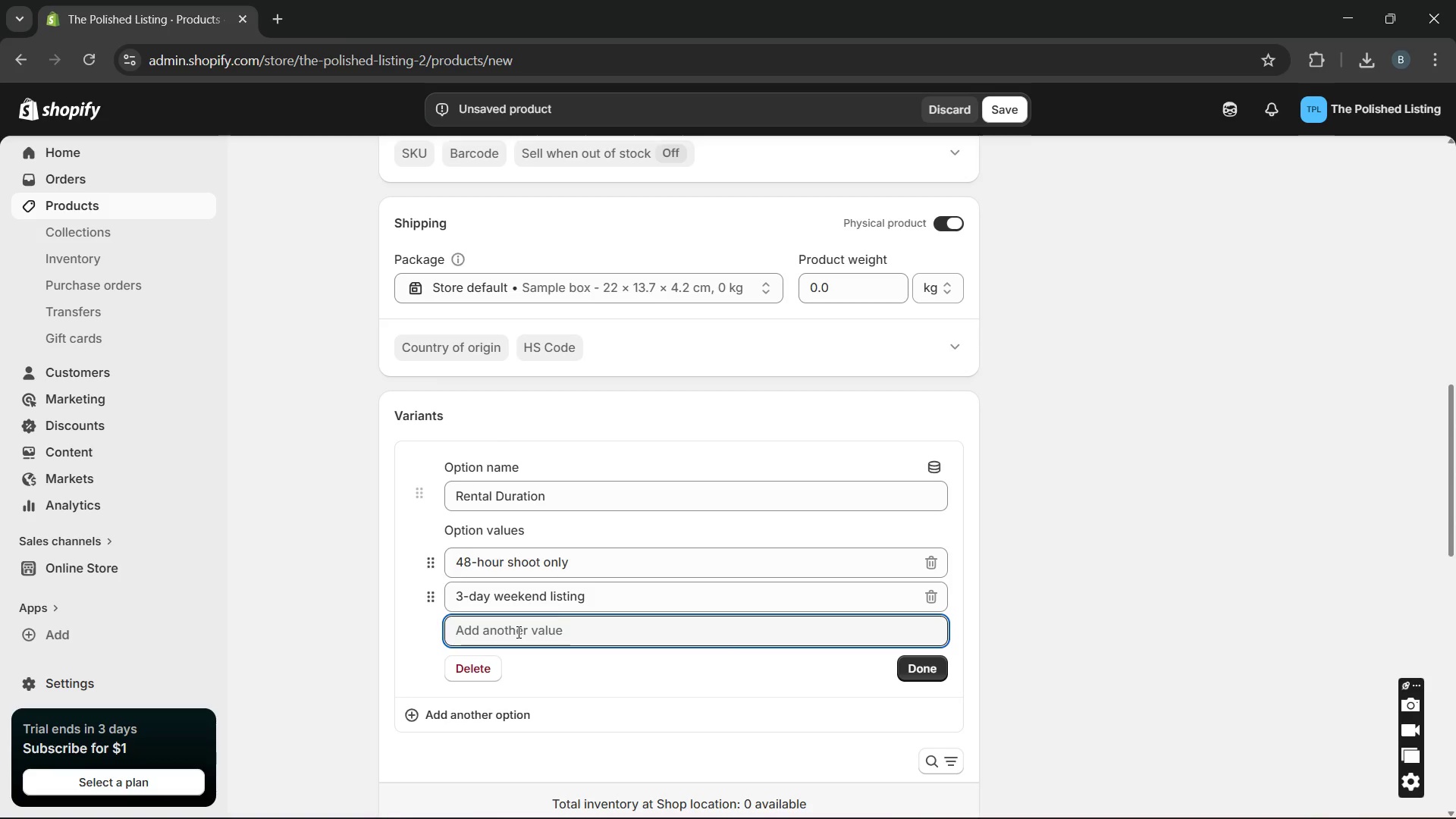 
type(7-day open houses)
 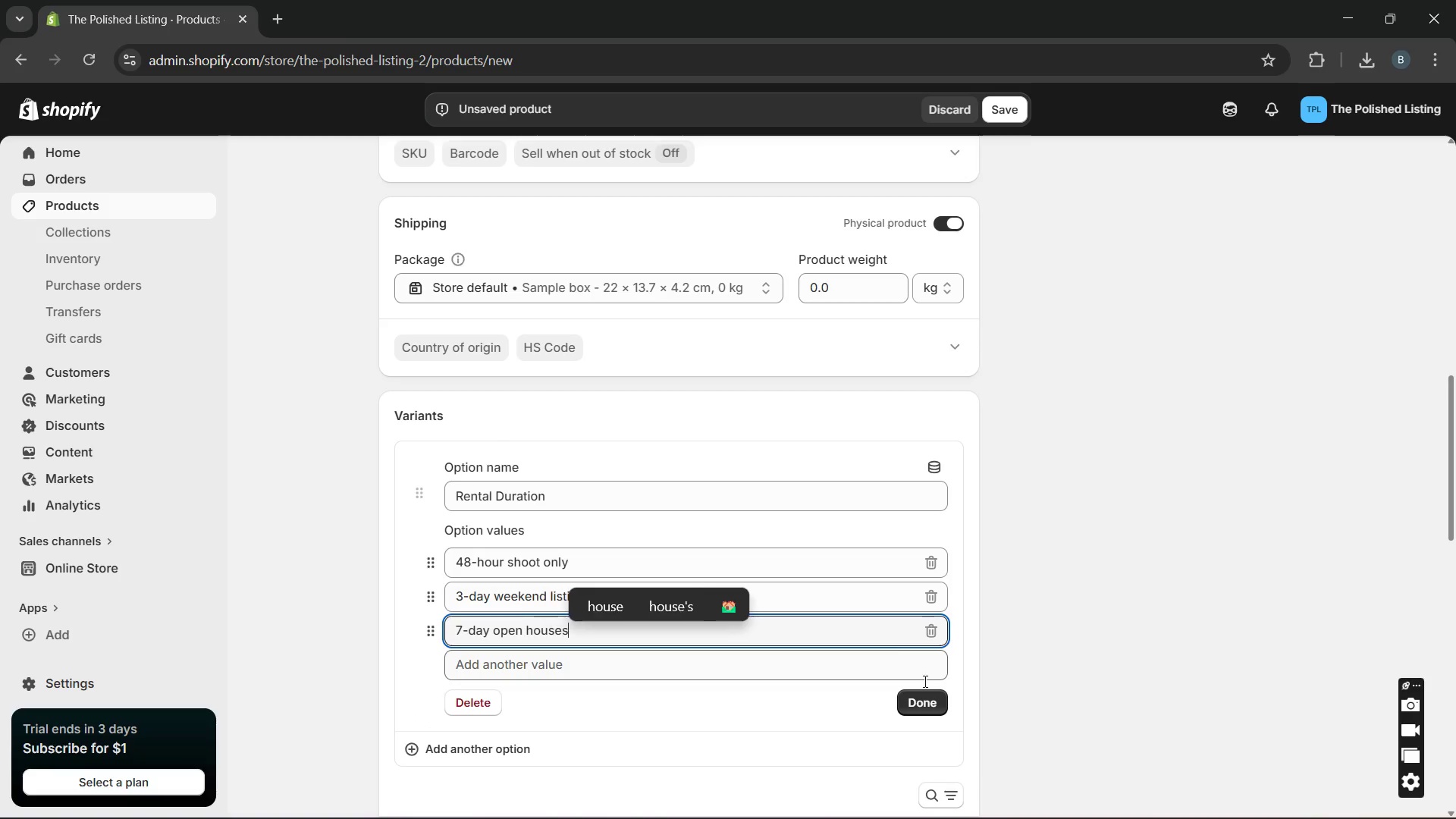 
left_click([931, 703])
 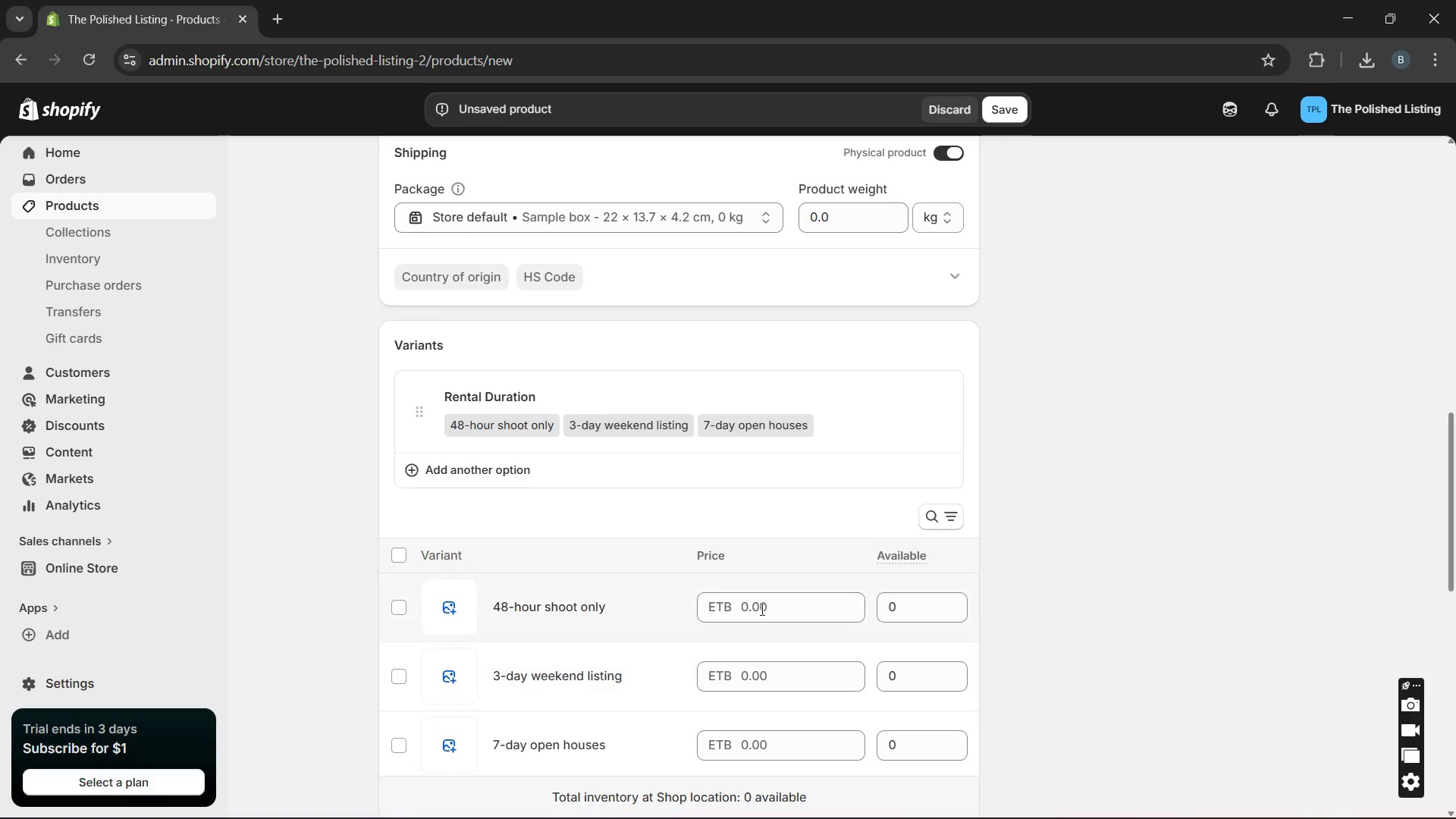 
left_click([754, 603])
 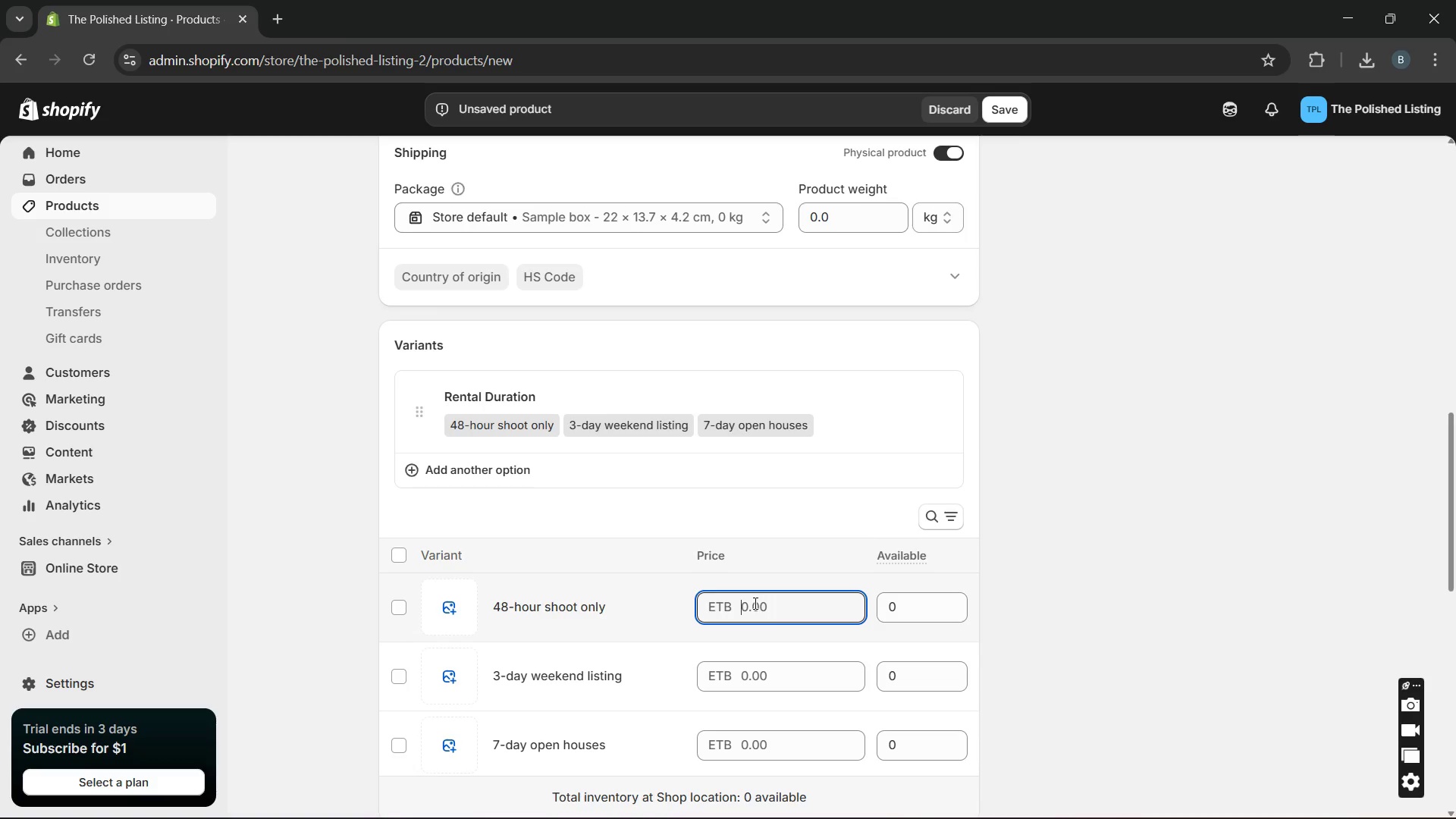 
type(139)
 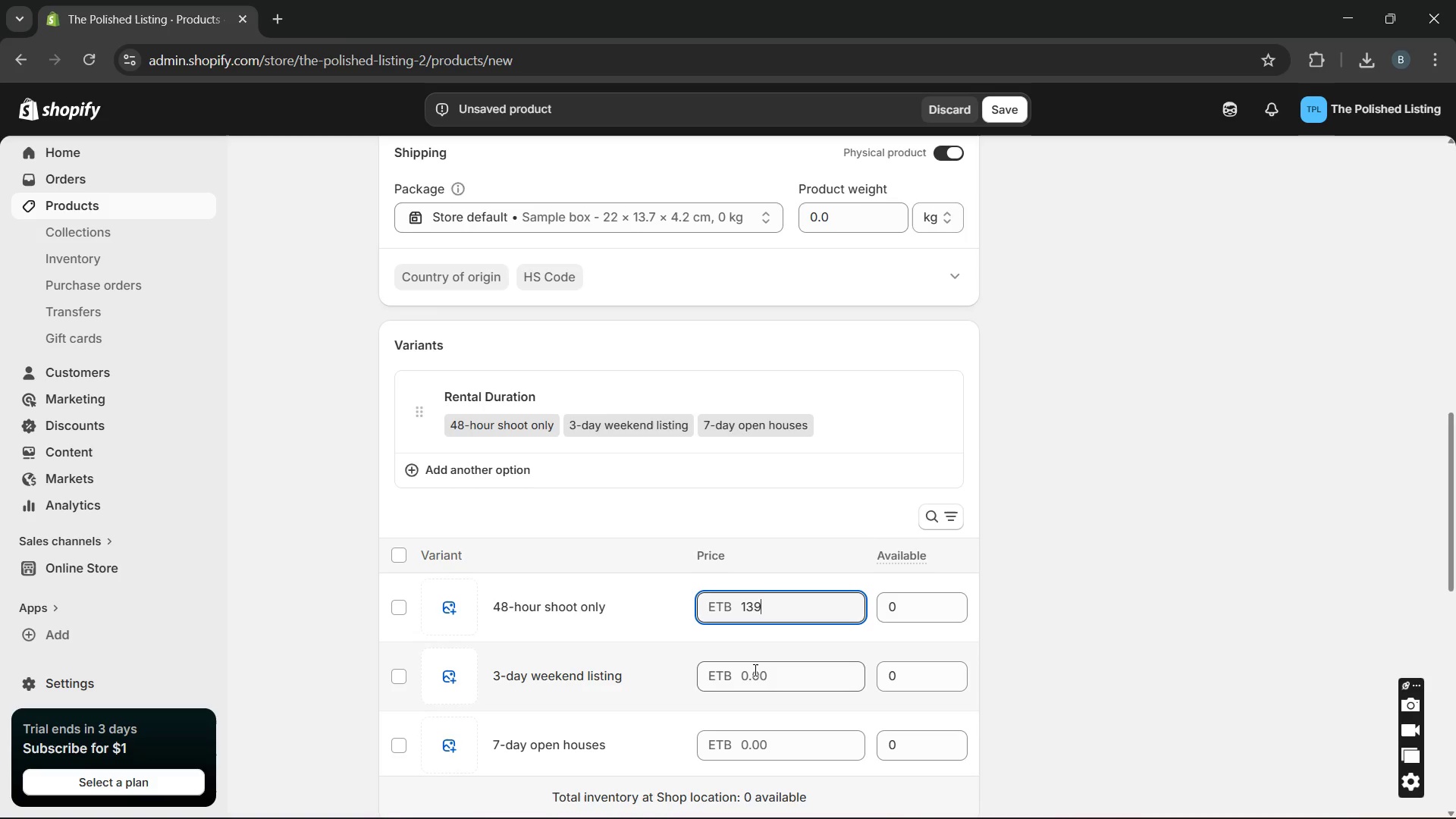 
left_click([754, 670])
 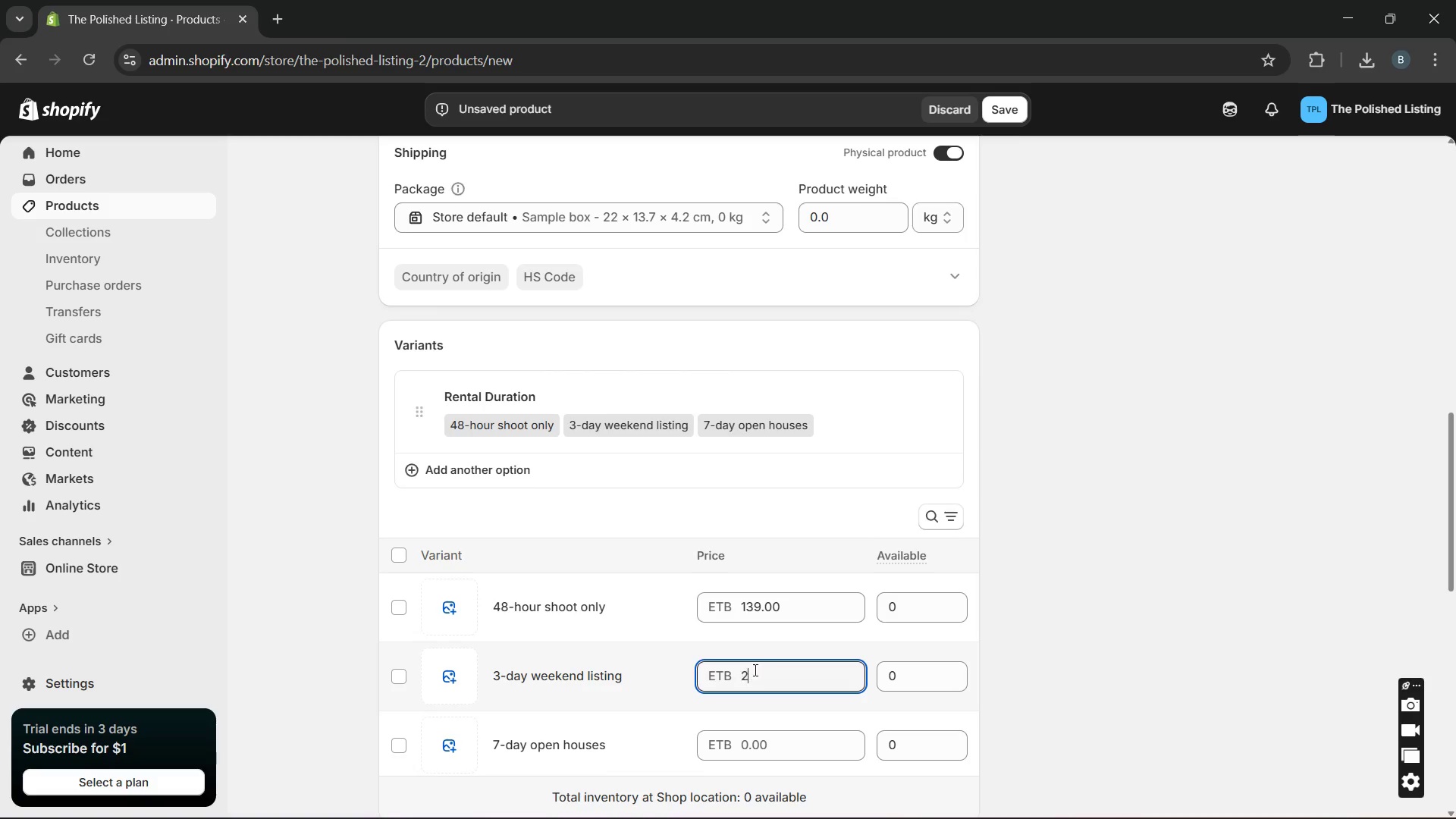 
type(209)
 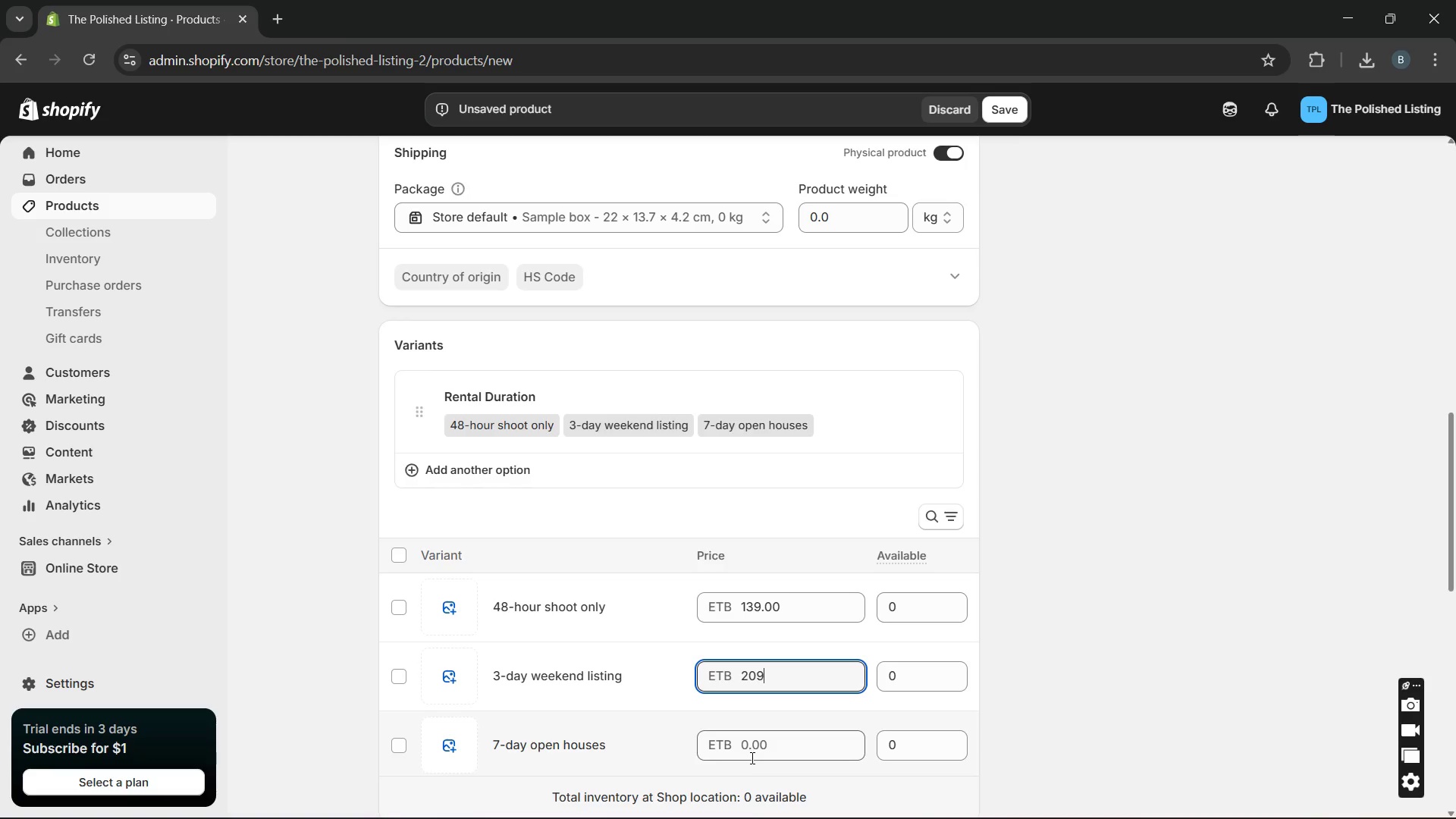 
left_click([751, 758])
 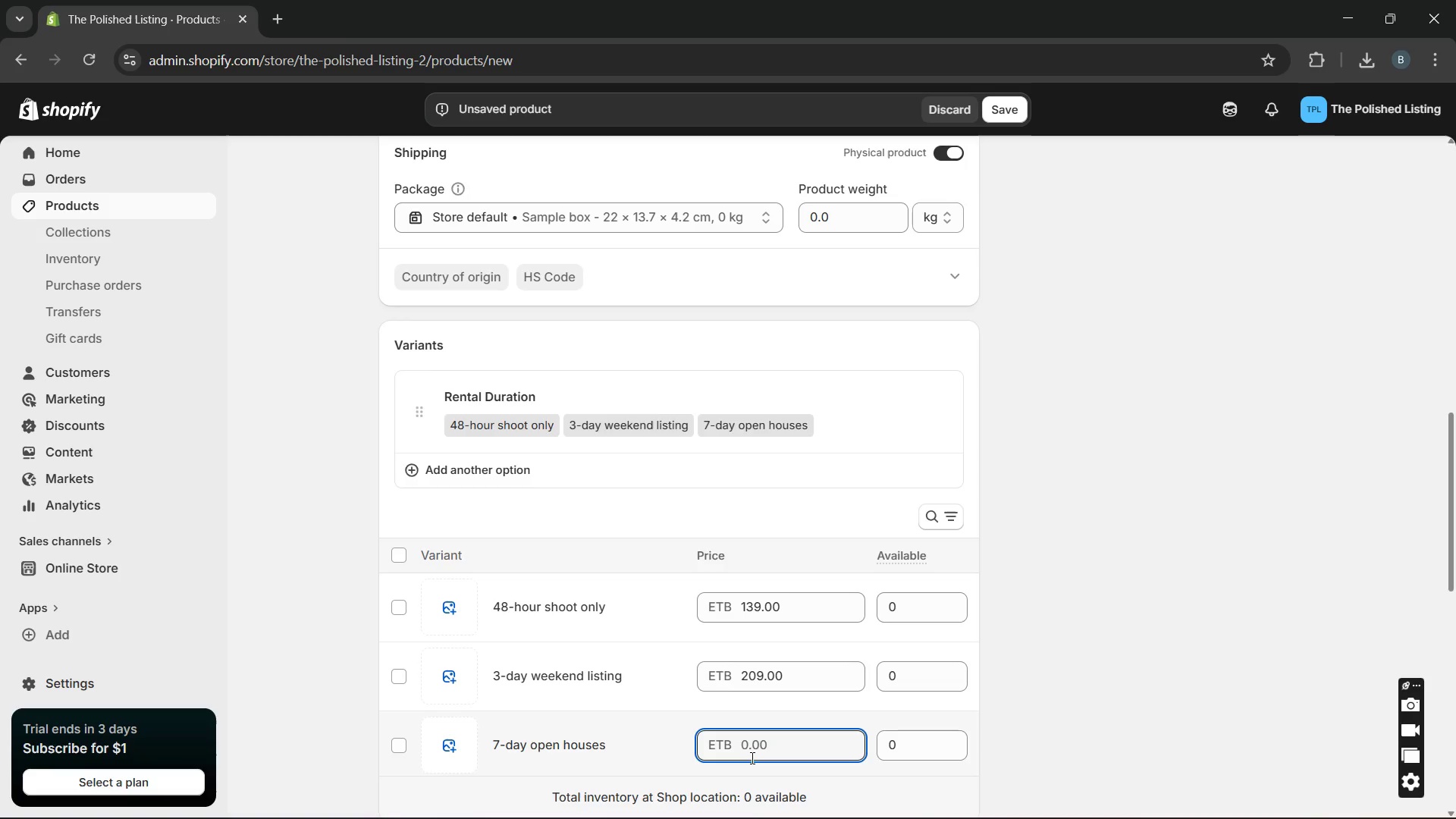 
type(309)
 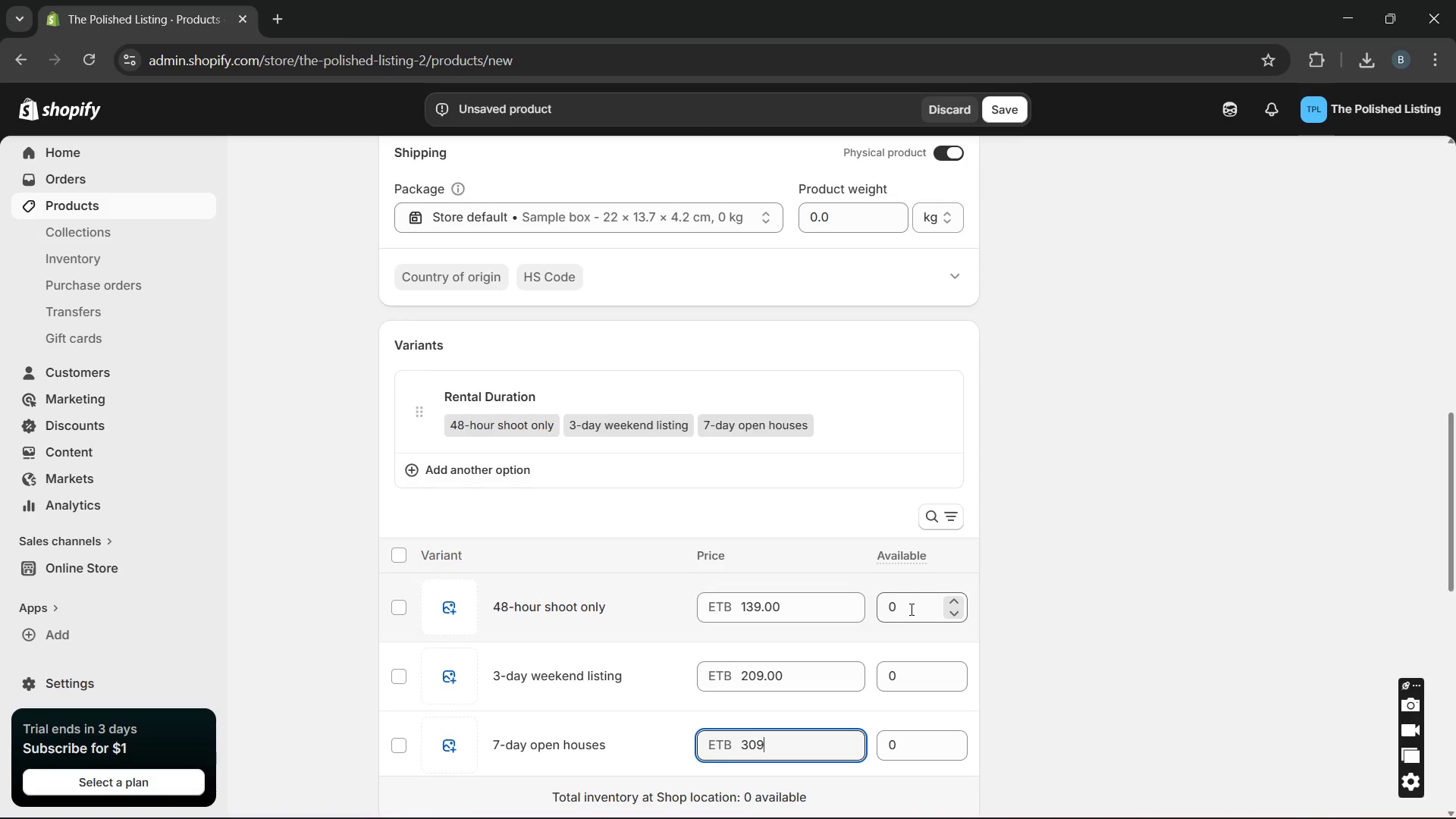 
left_click([910, 609])
 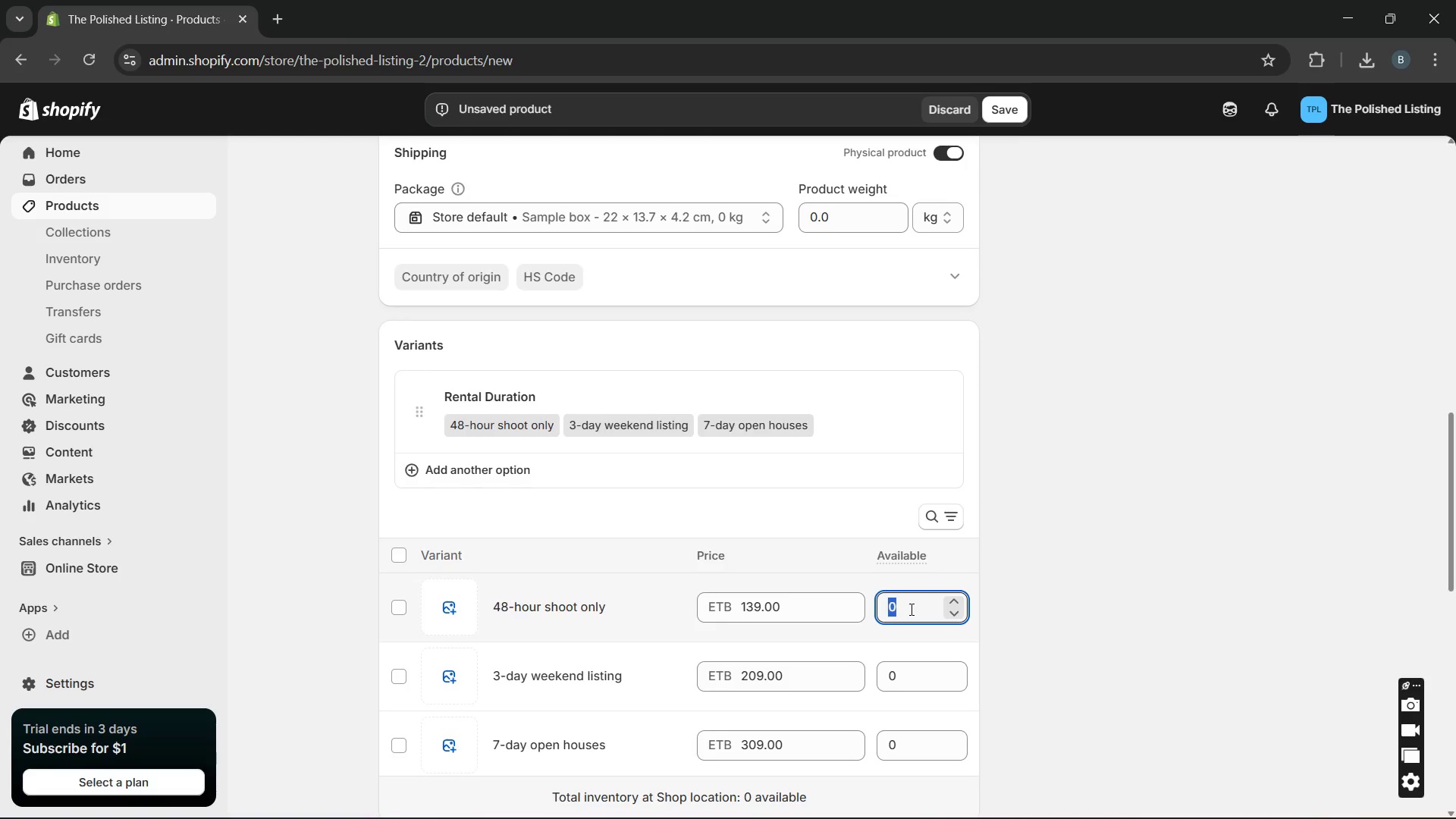 
key(5)
 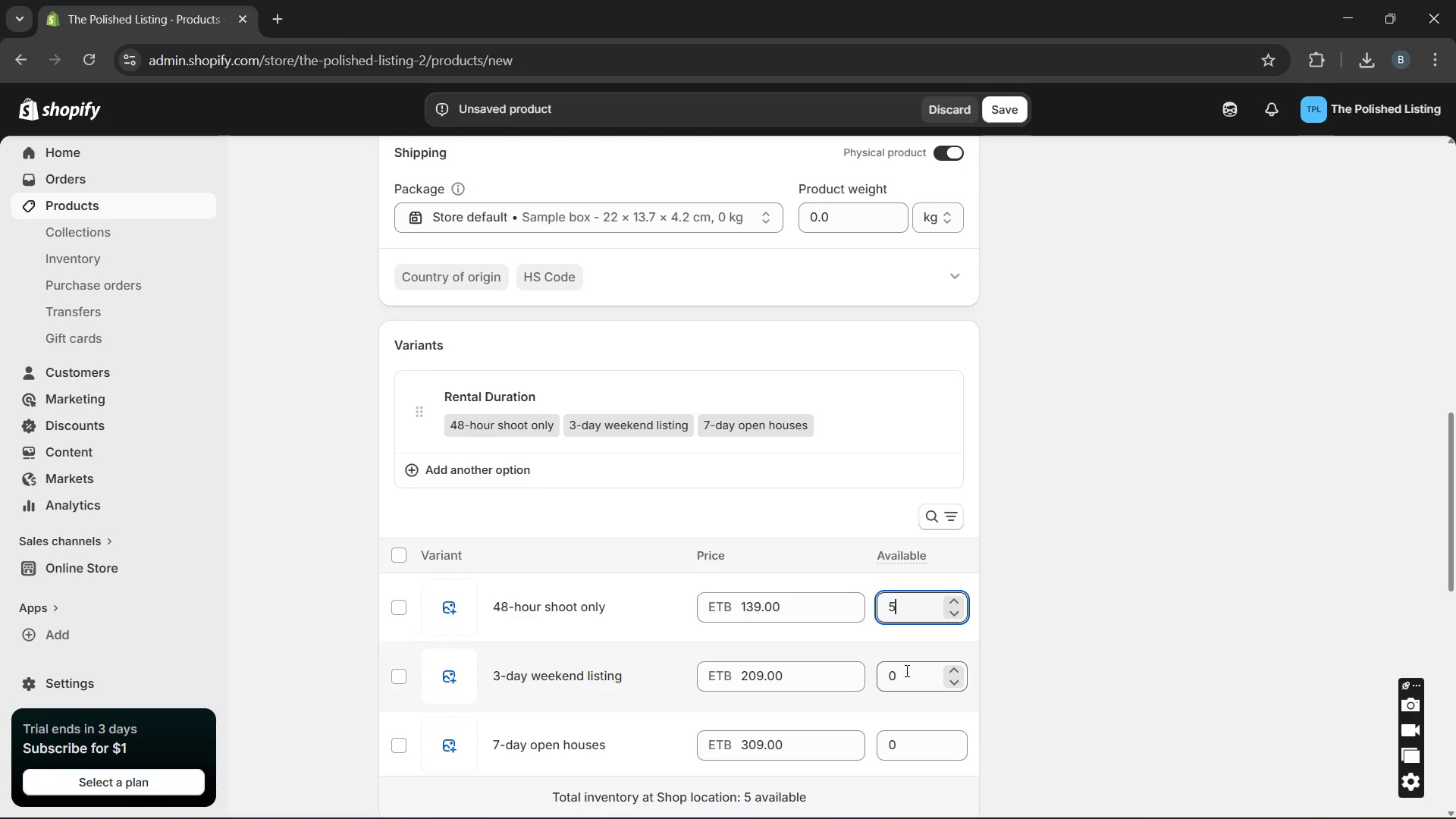 
left_click([905, 670])
 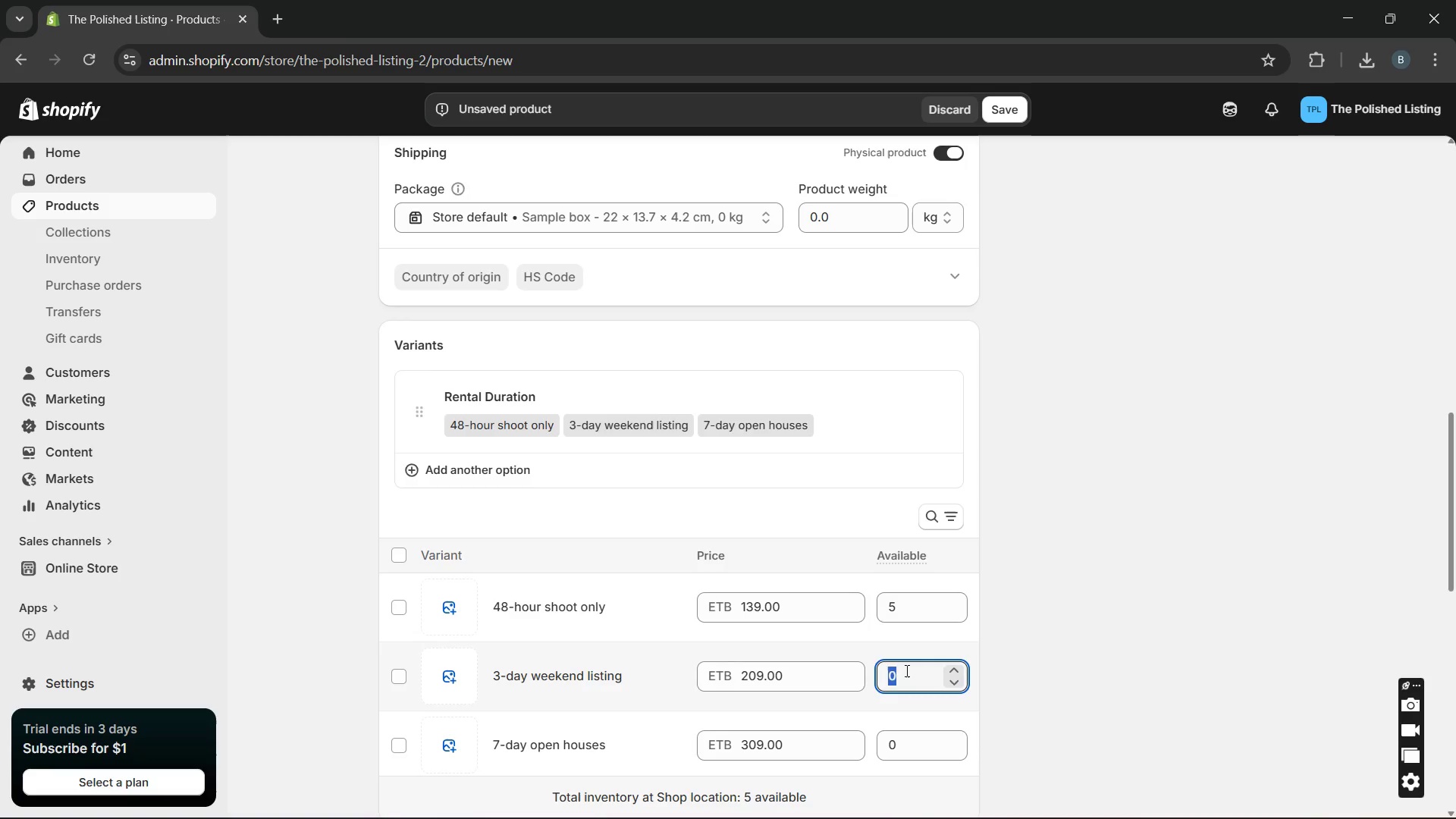 
key(5)
 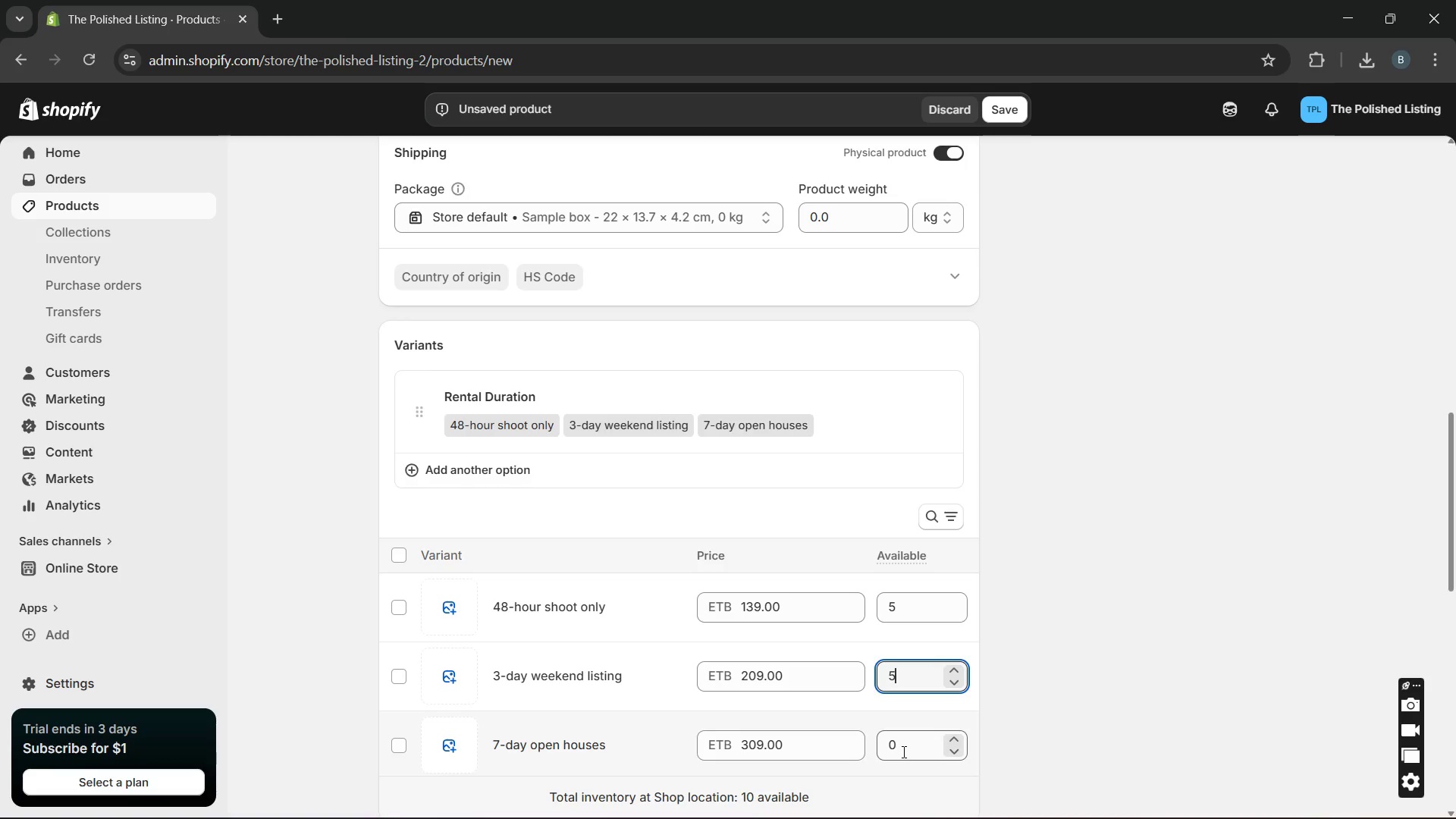 
left_click([902, 752])
 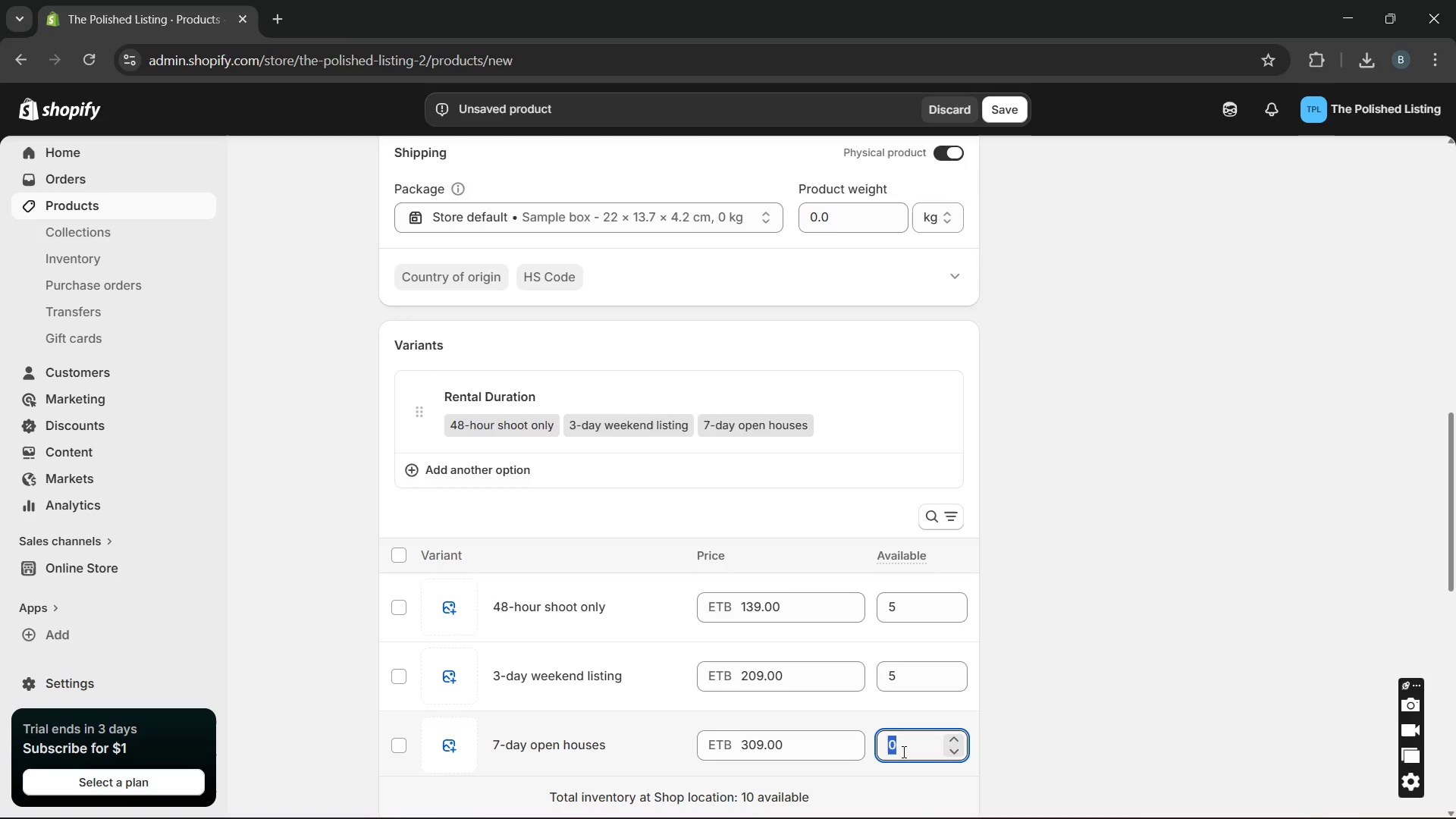 
key(5)
 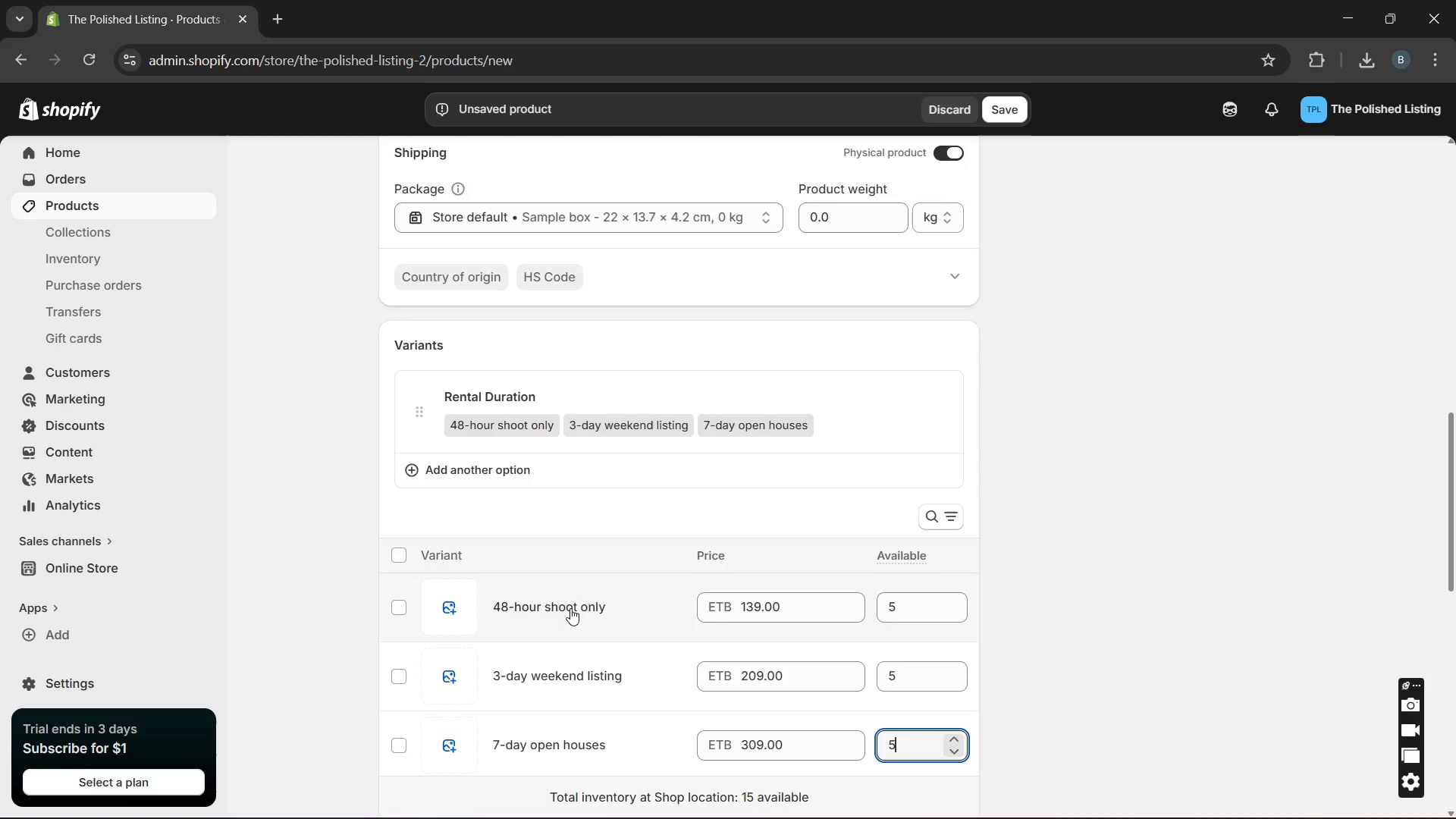 
left_click([570, 608])
 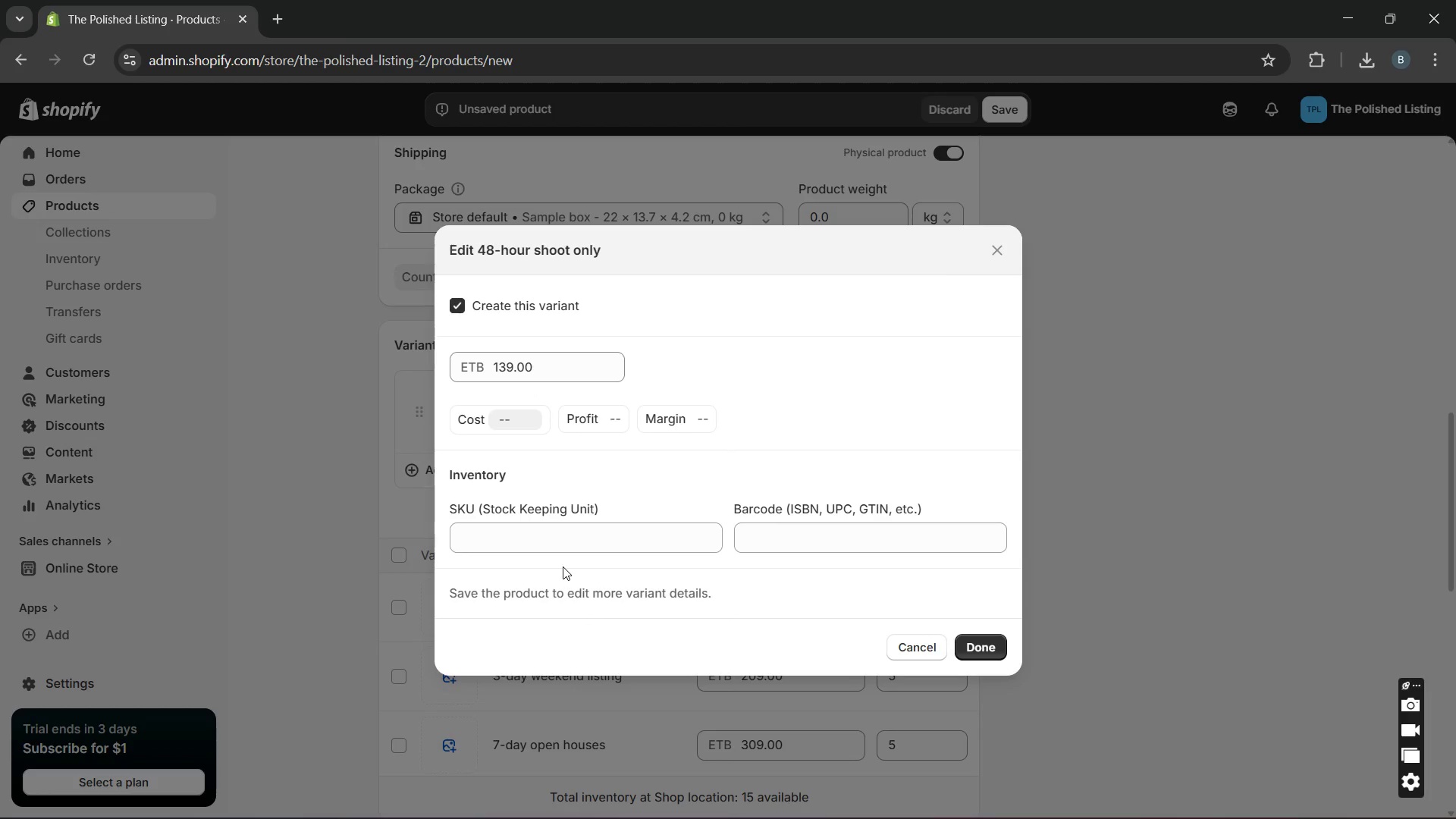 
type(OPE-48)
 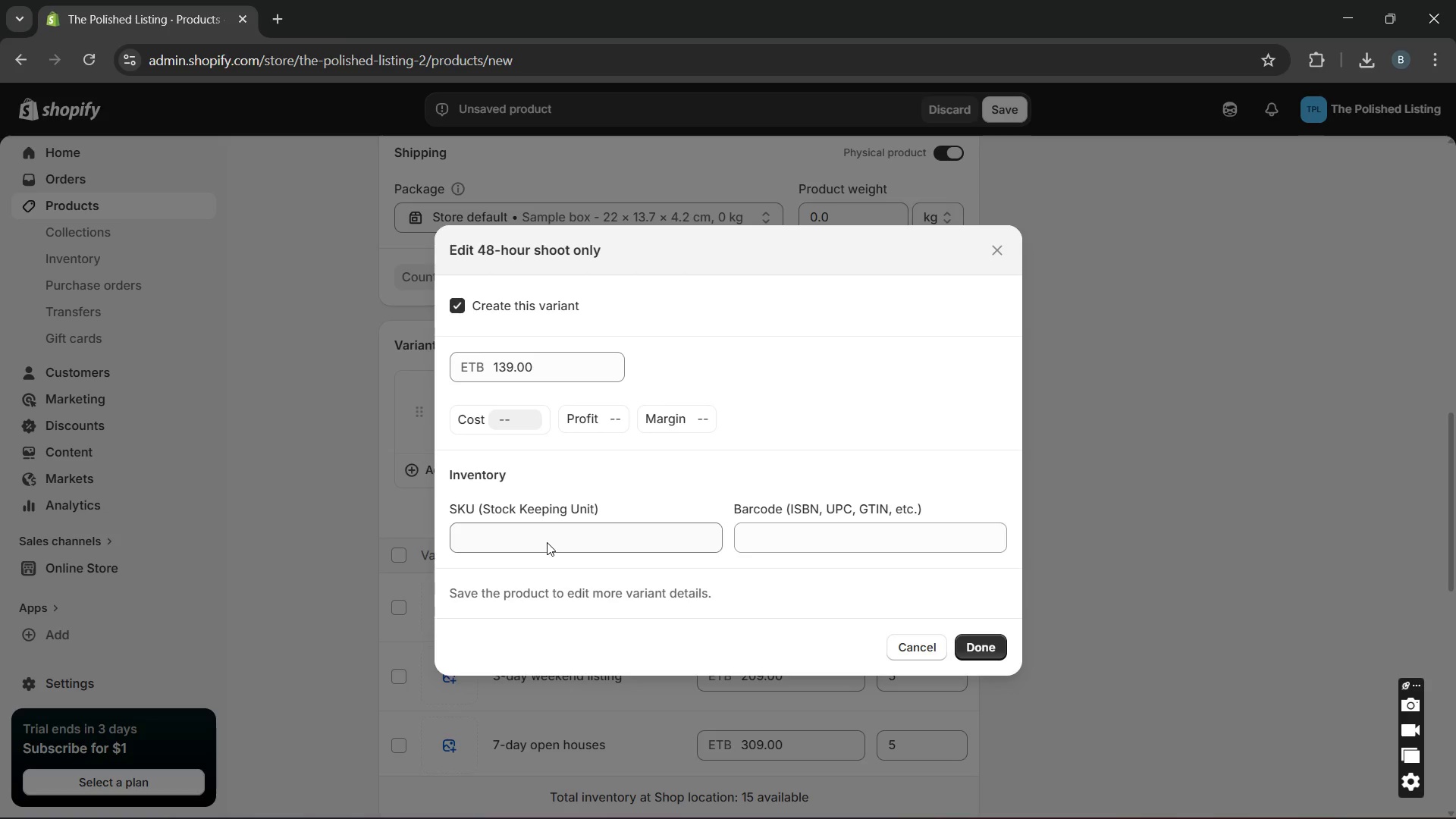 
left_click([547, 542])
 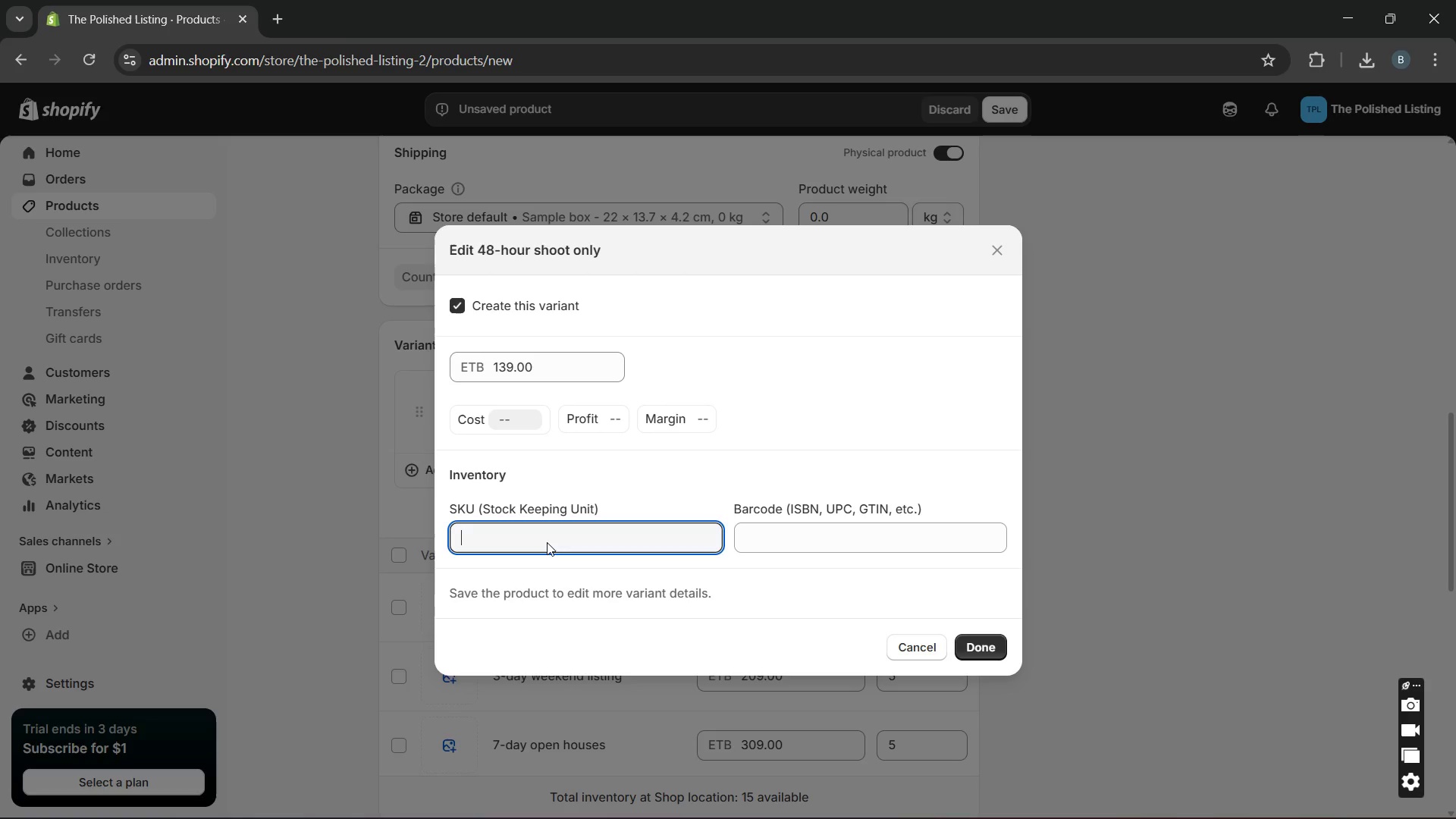 
type(OPE-48H)
 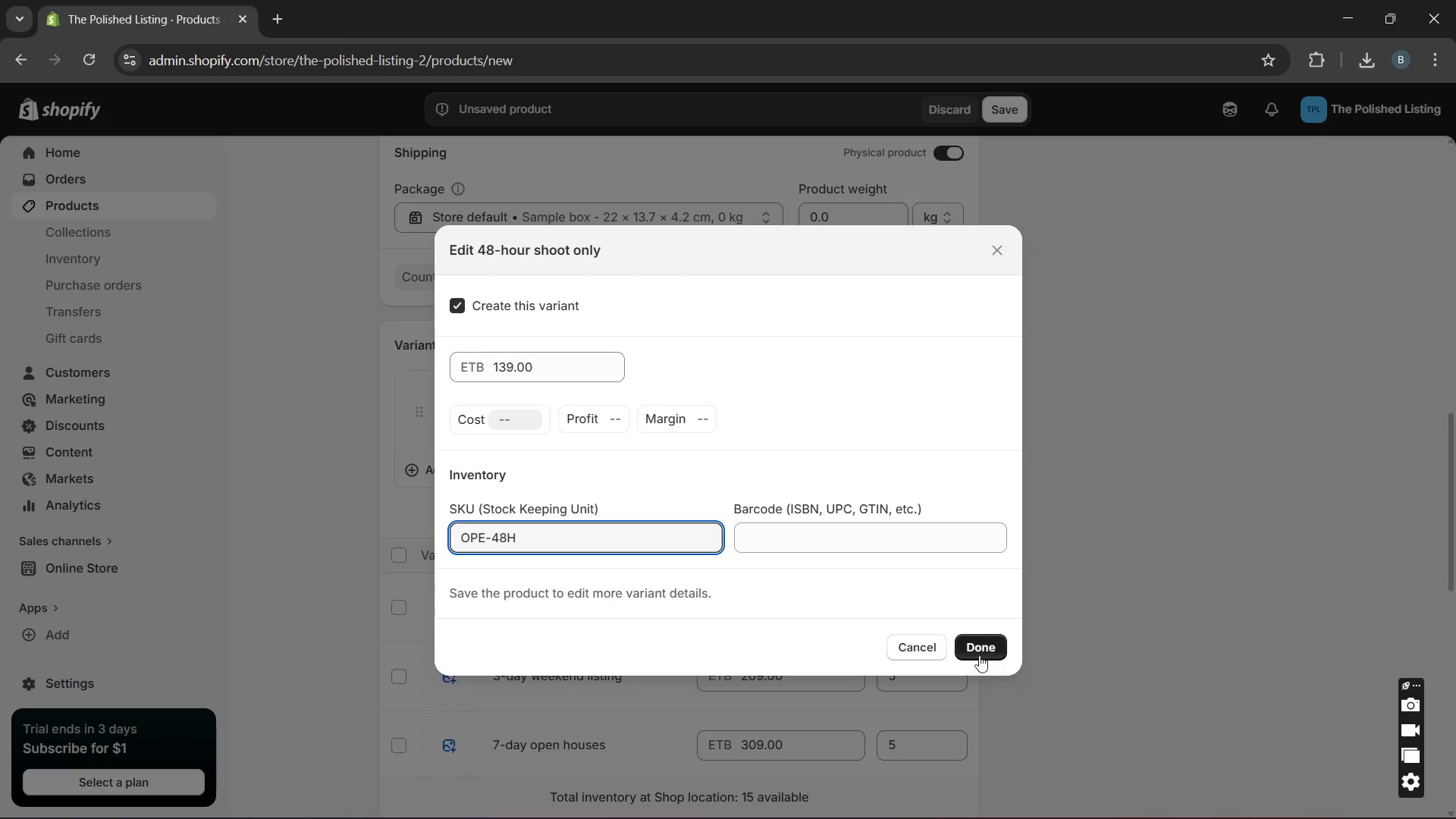 
left_click([979, 651])
 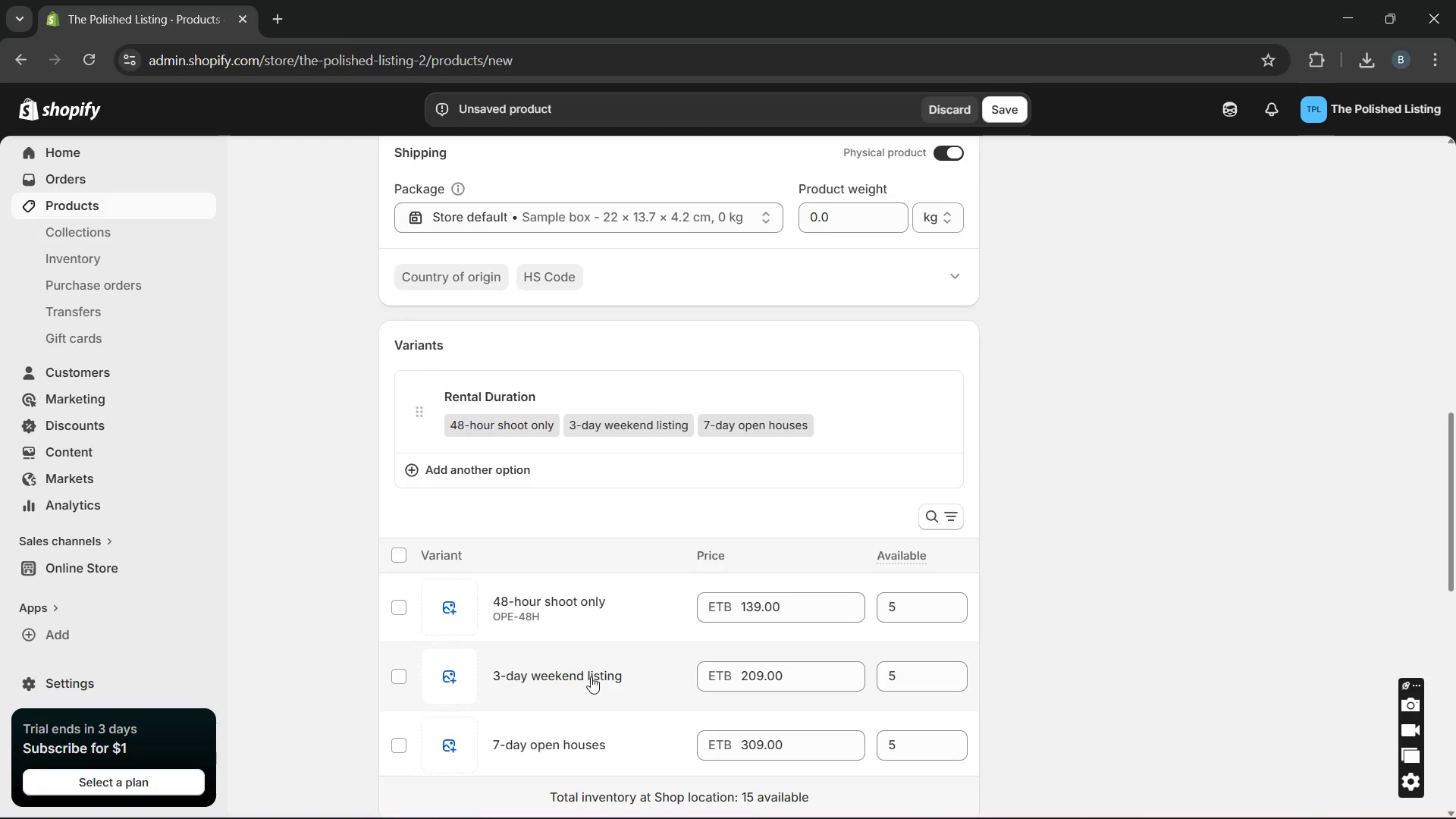 
left_click([590, 676])
 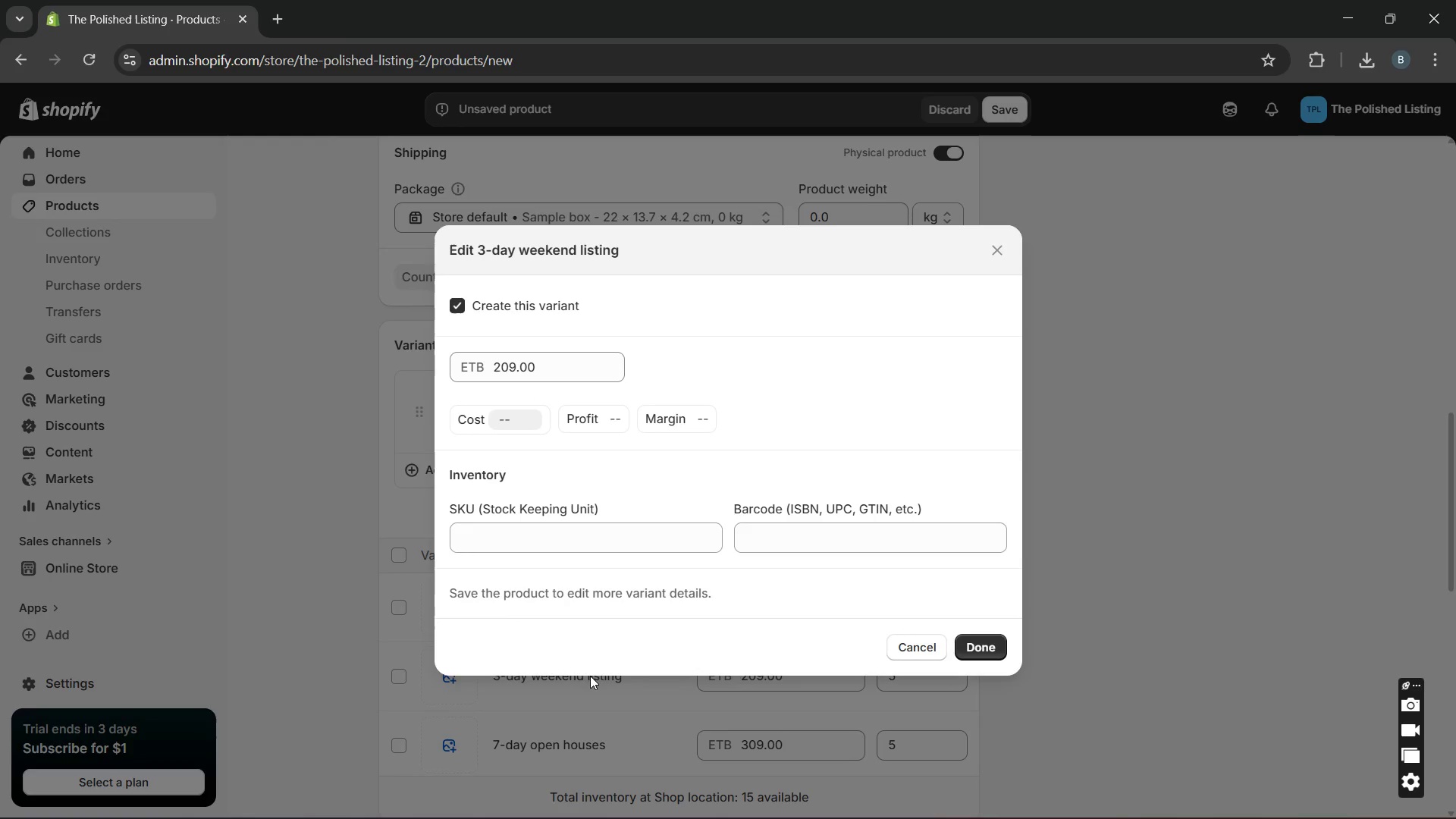 
key(O)
 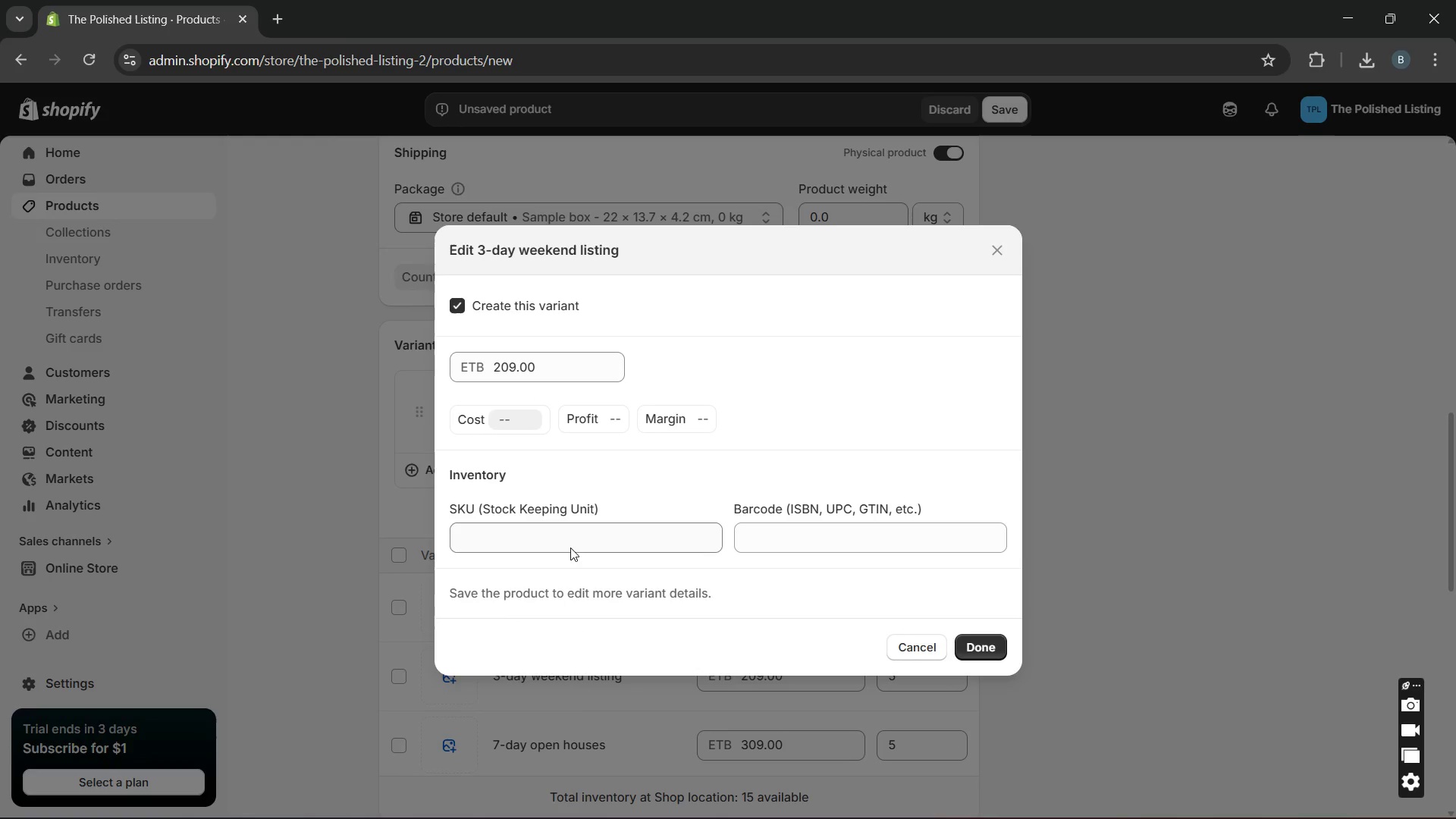 
left_click([570, 548])
 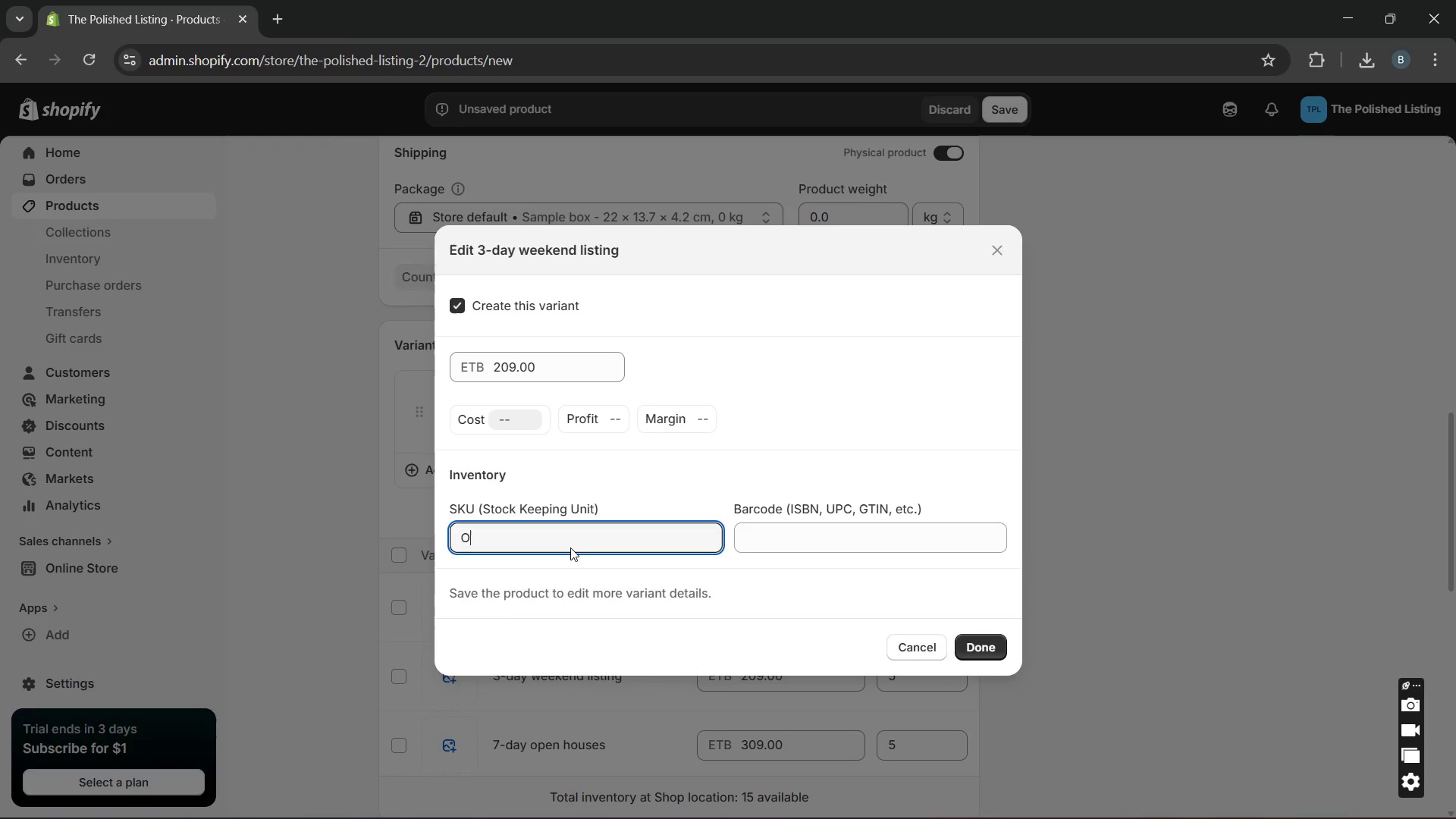 
type(OPE-3D)
 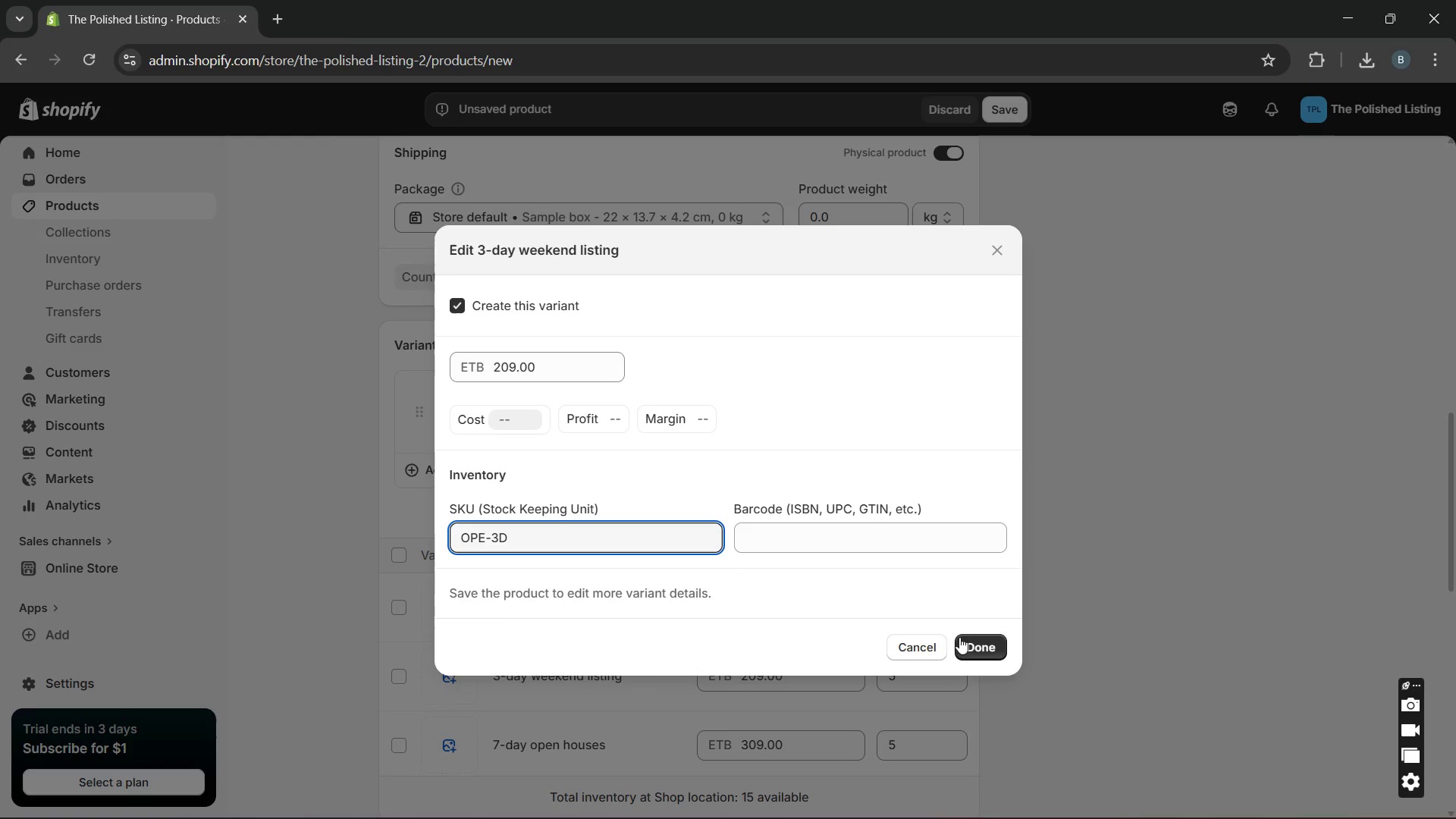 
left_click([968, 646])
 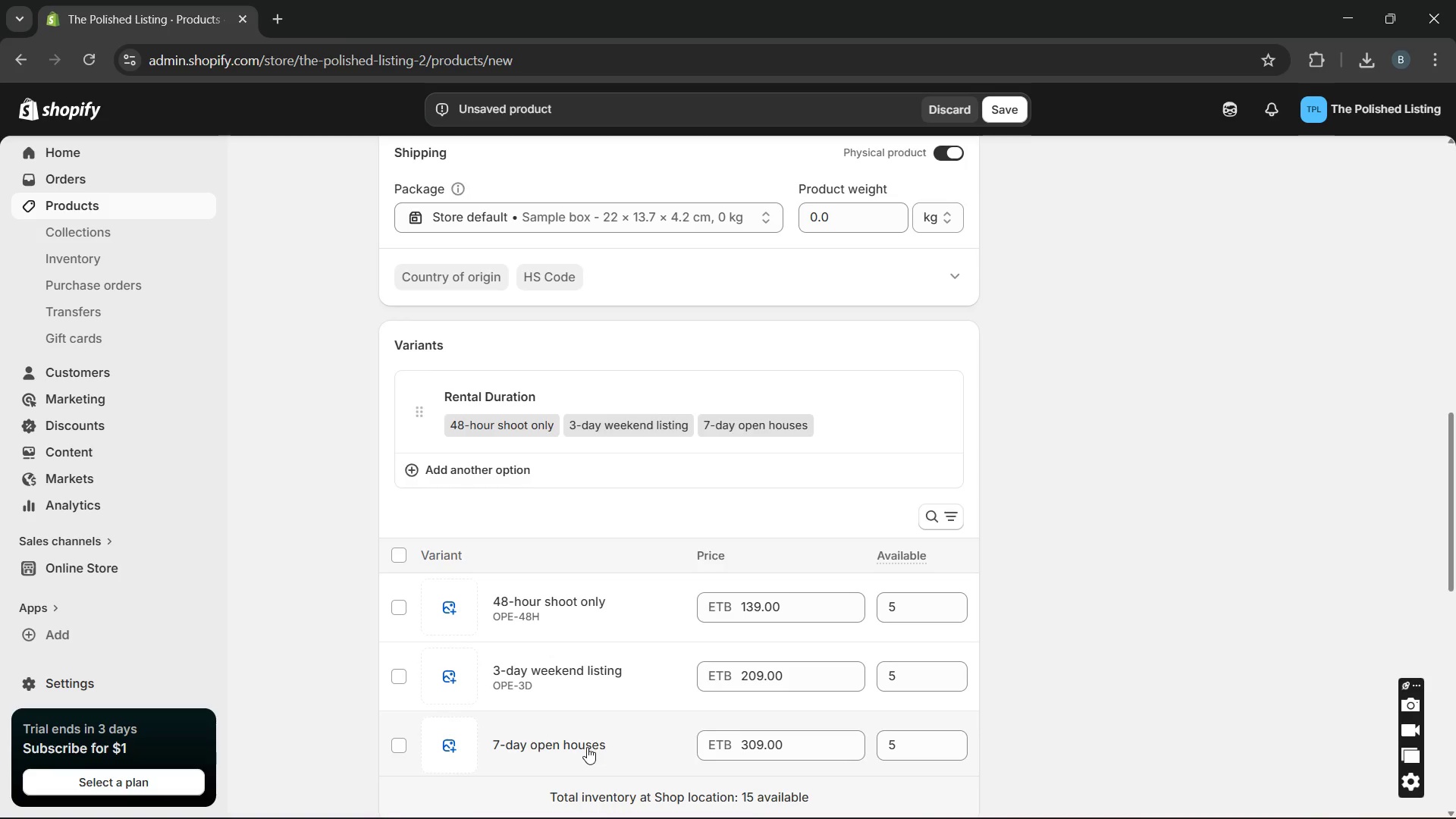 
left_click([587, 747])
 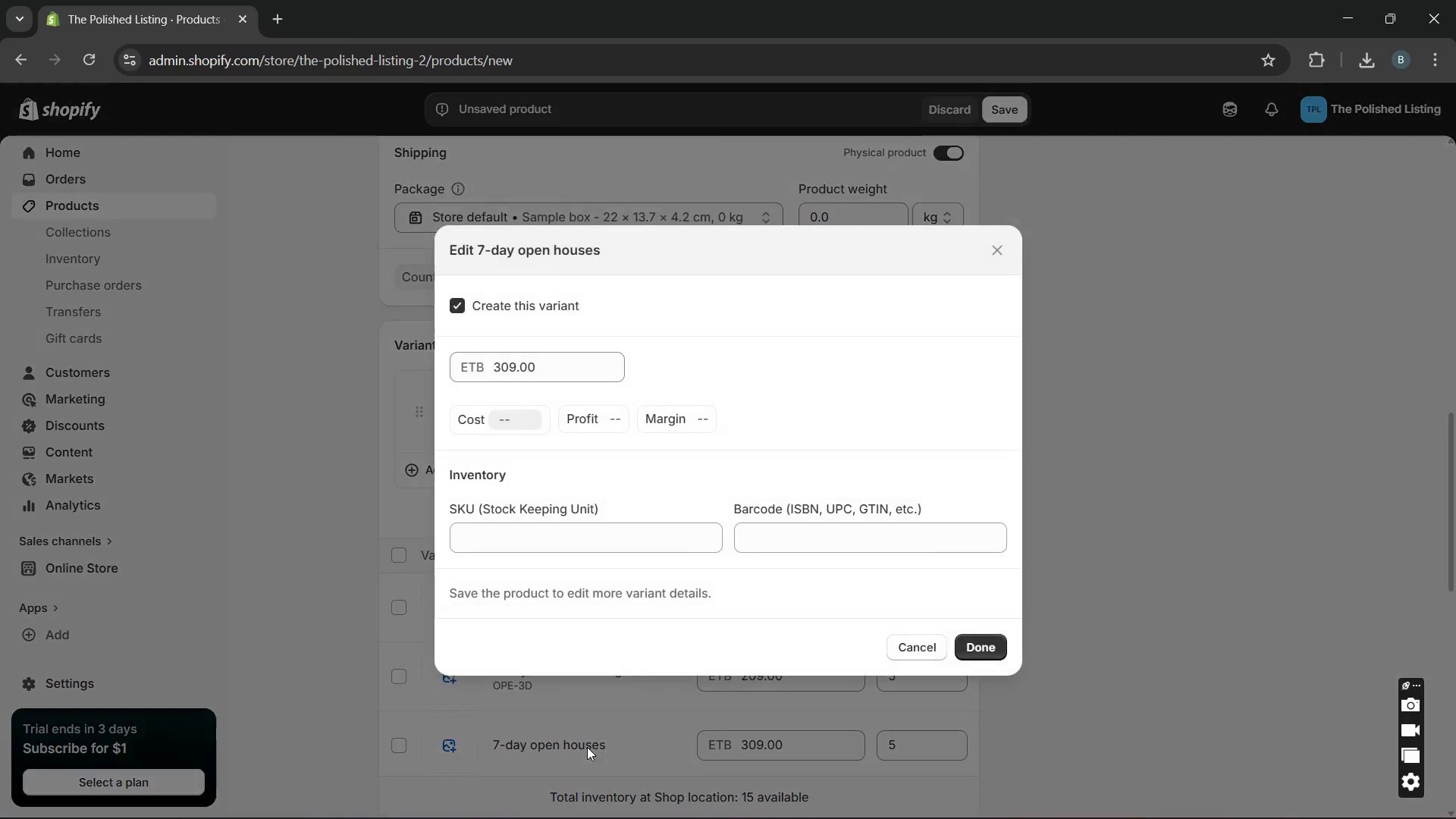 
key(O)
 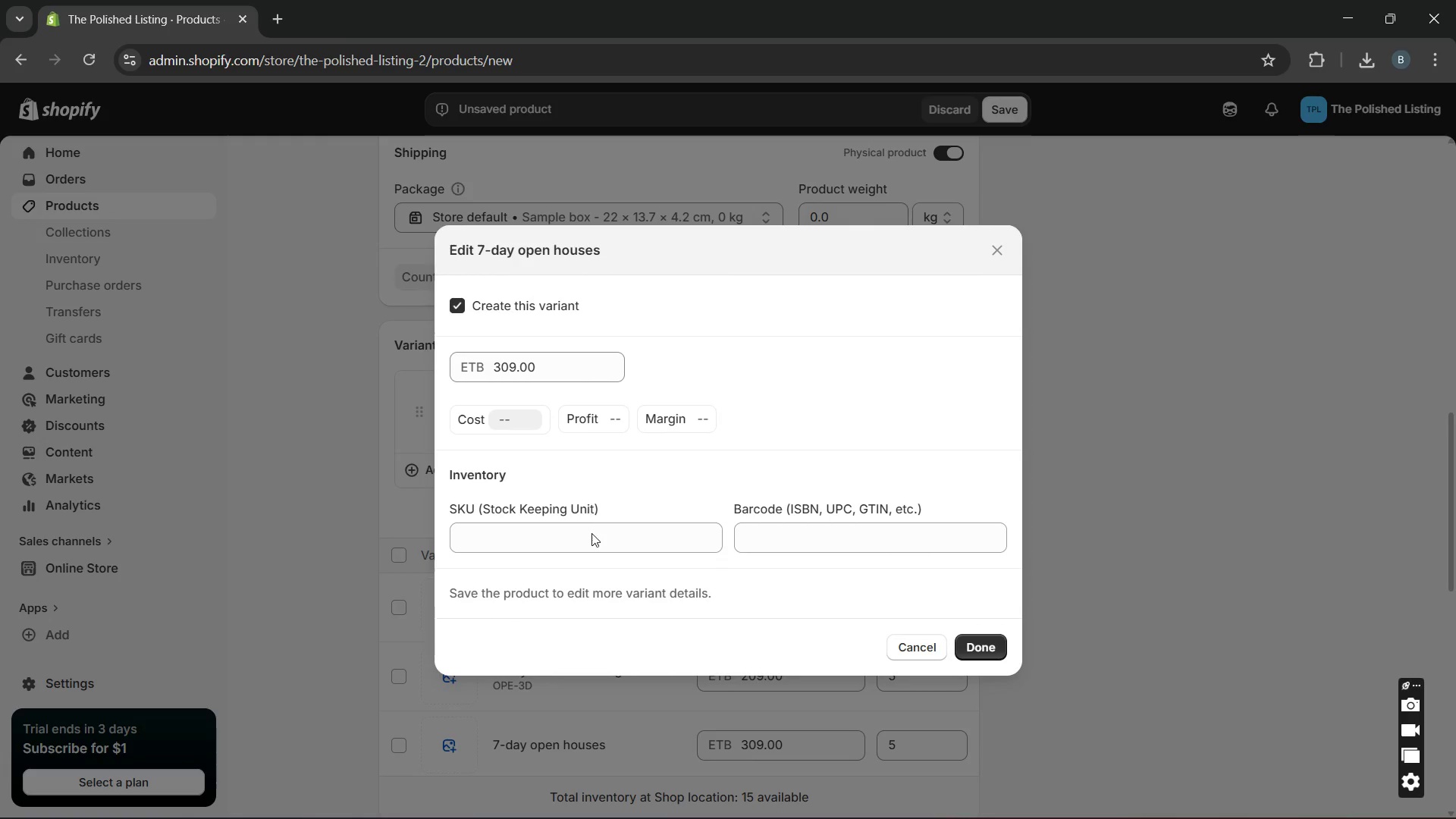 
left_click([592, 538])
 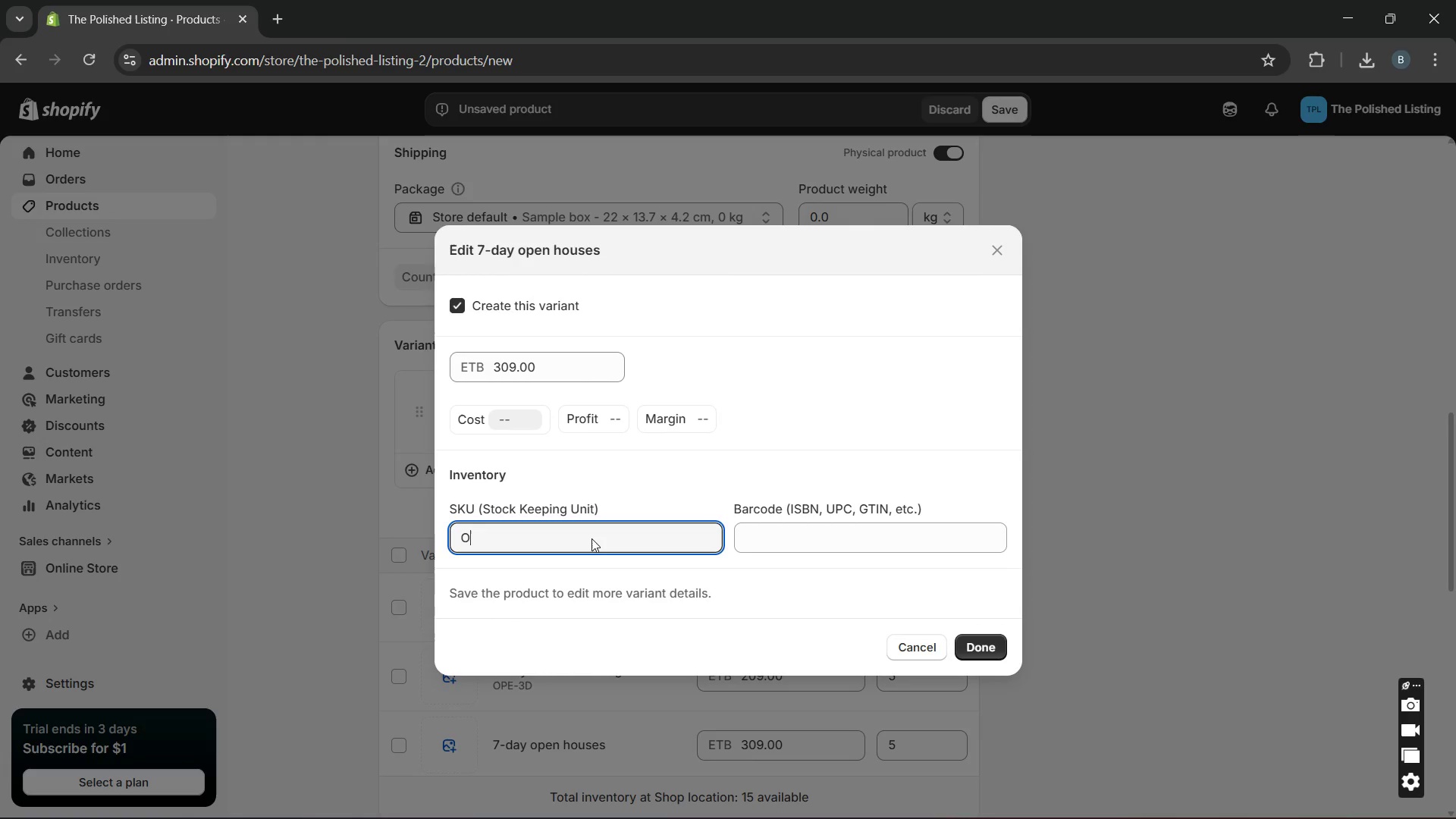 
type(OPE-7D)
 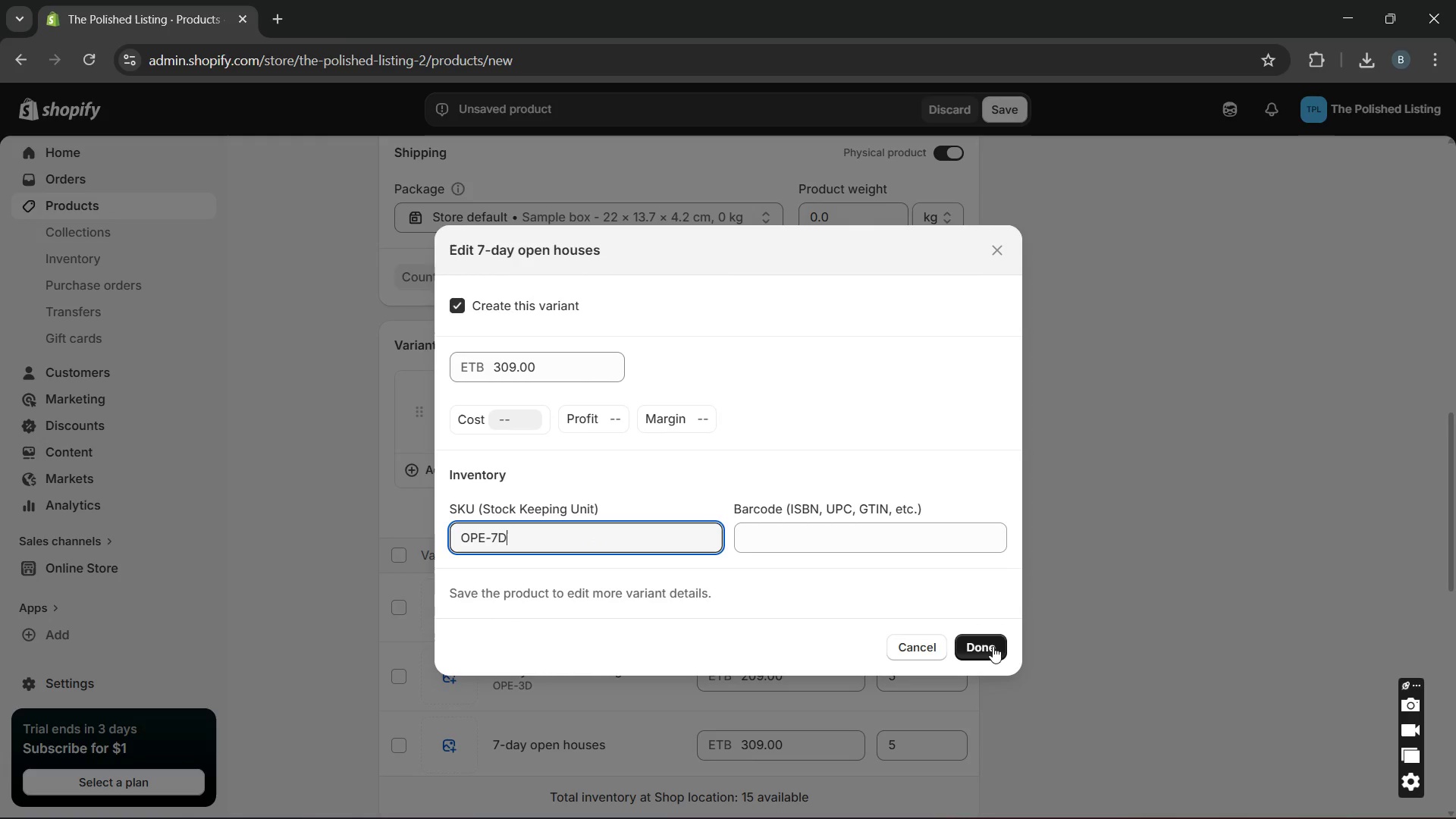 
left_click([993, 646])
 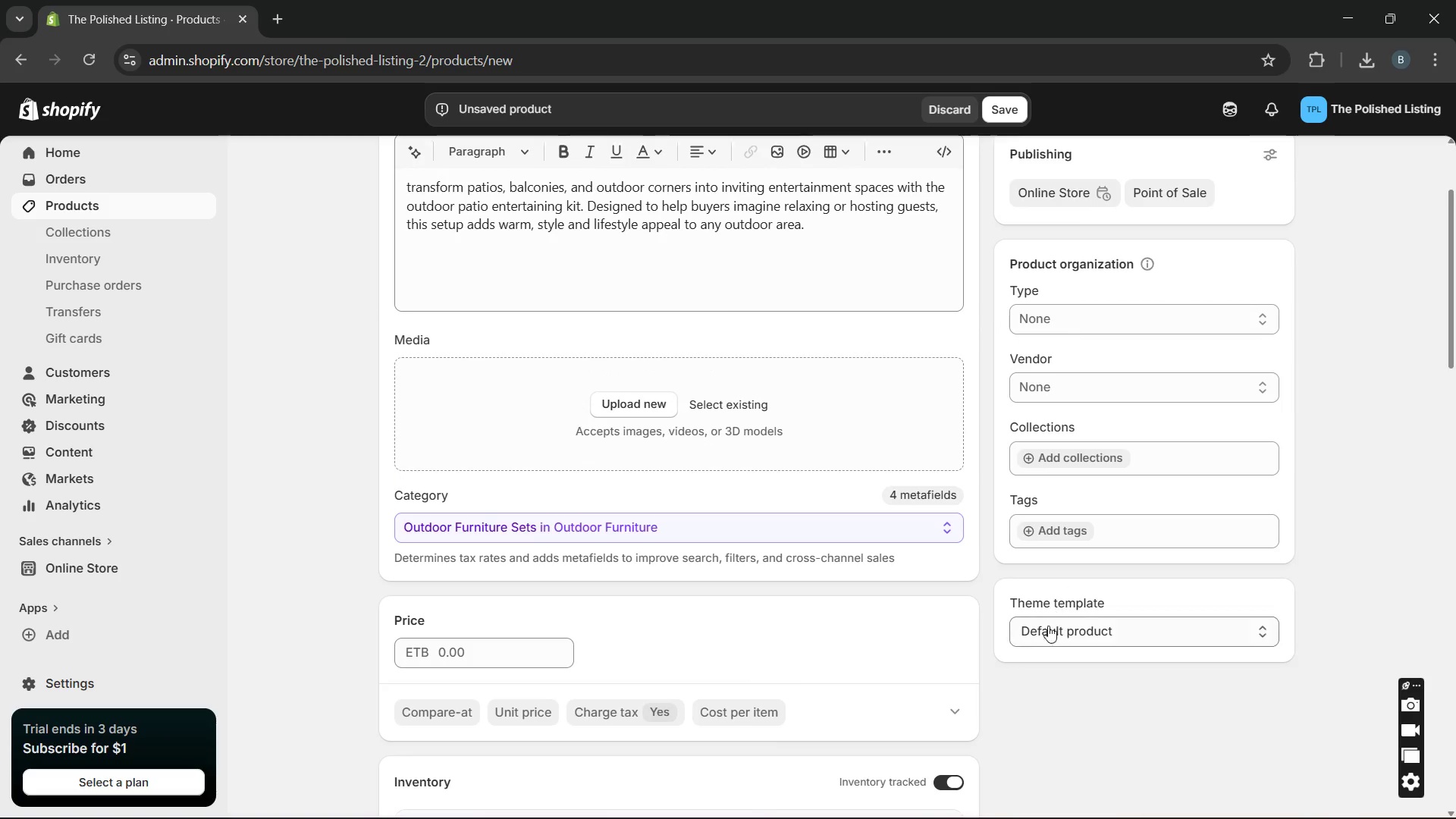 
left_click([1059, 523])
 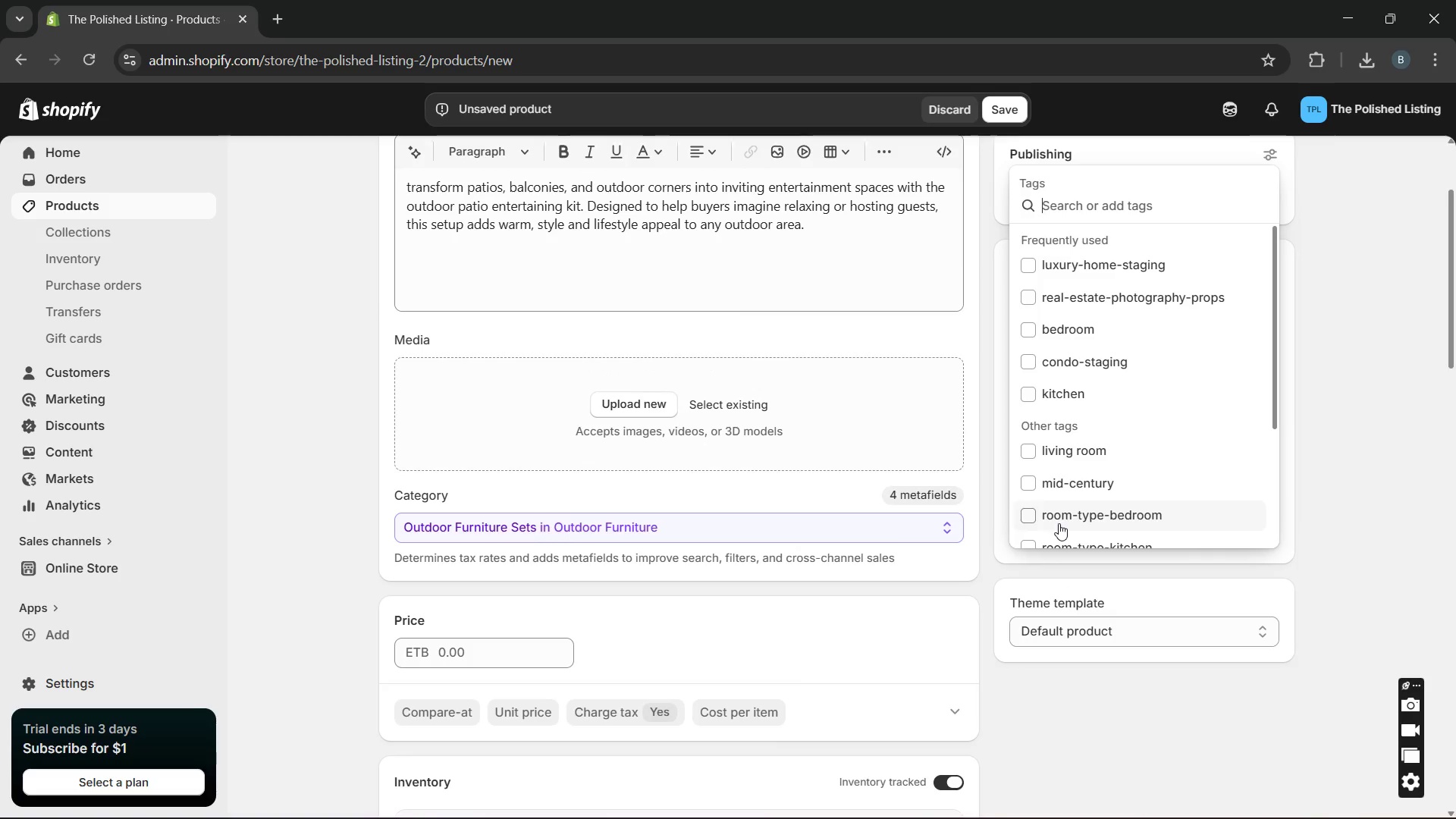 
type(patio, outdoor, room-type-oy)
key(Backspace)
type(utdoor)
 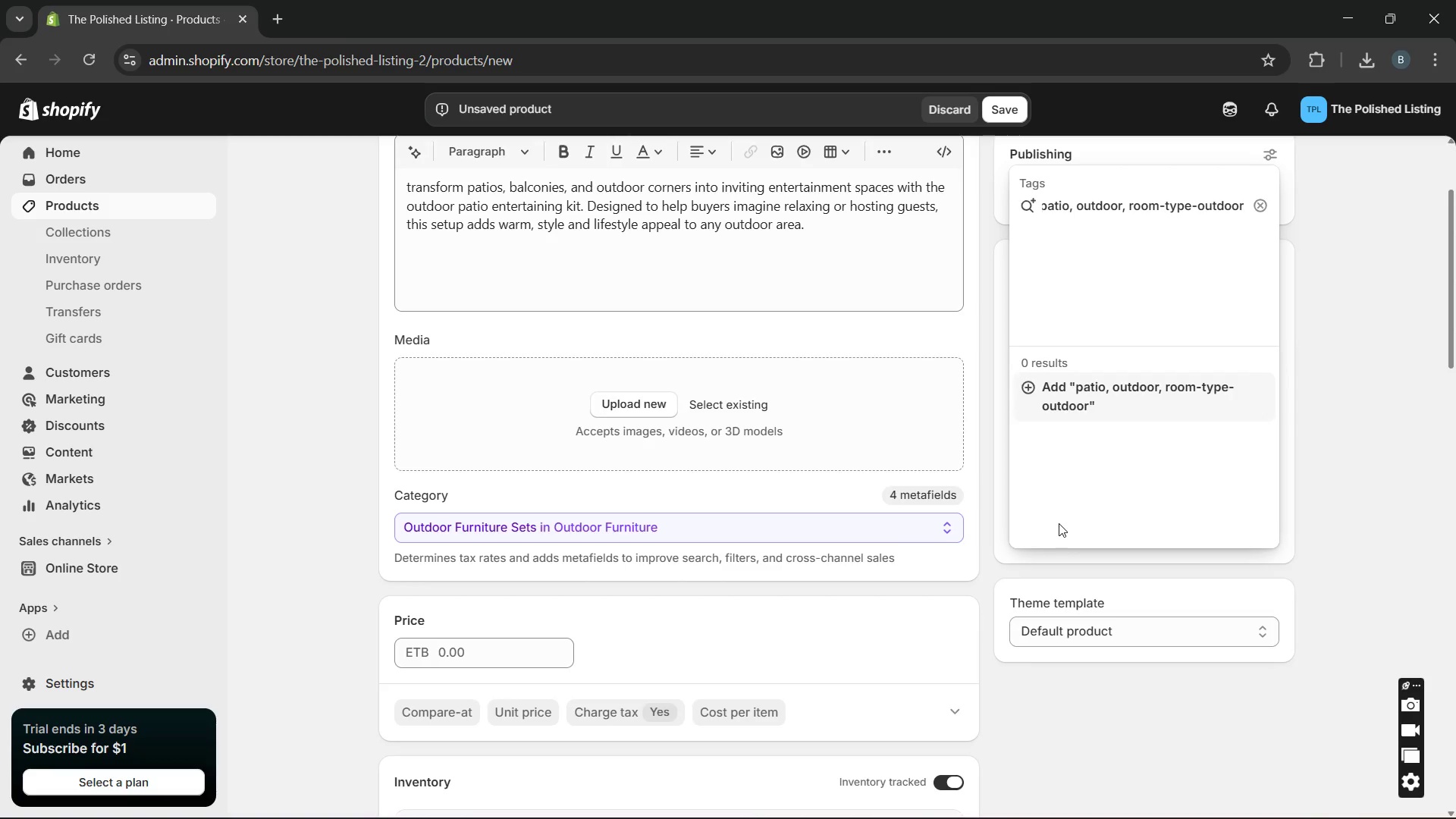 
type(,s)
key(Backspace)
type( style-modern)
 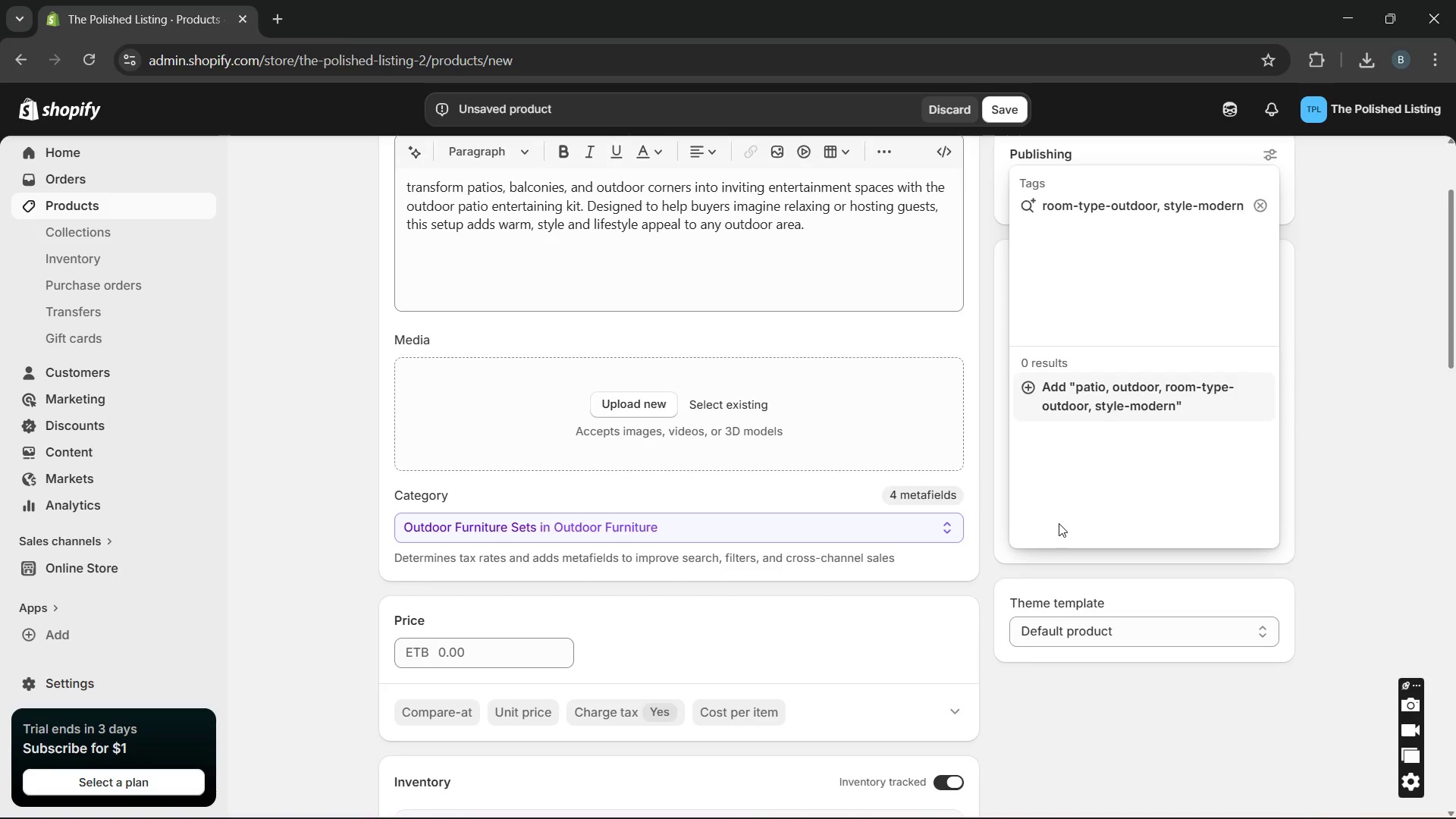 
key(Enter)
 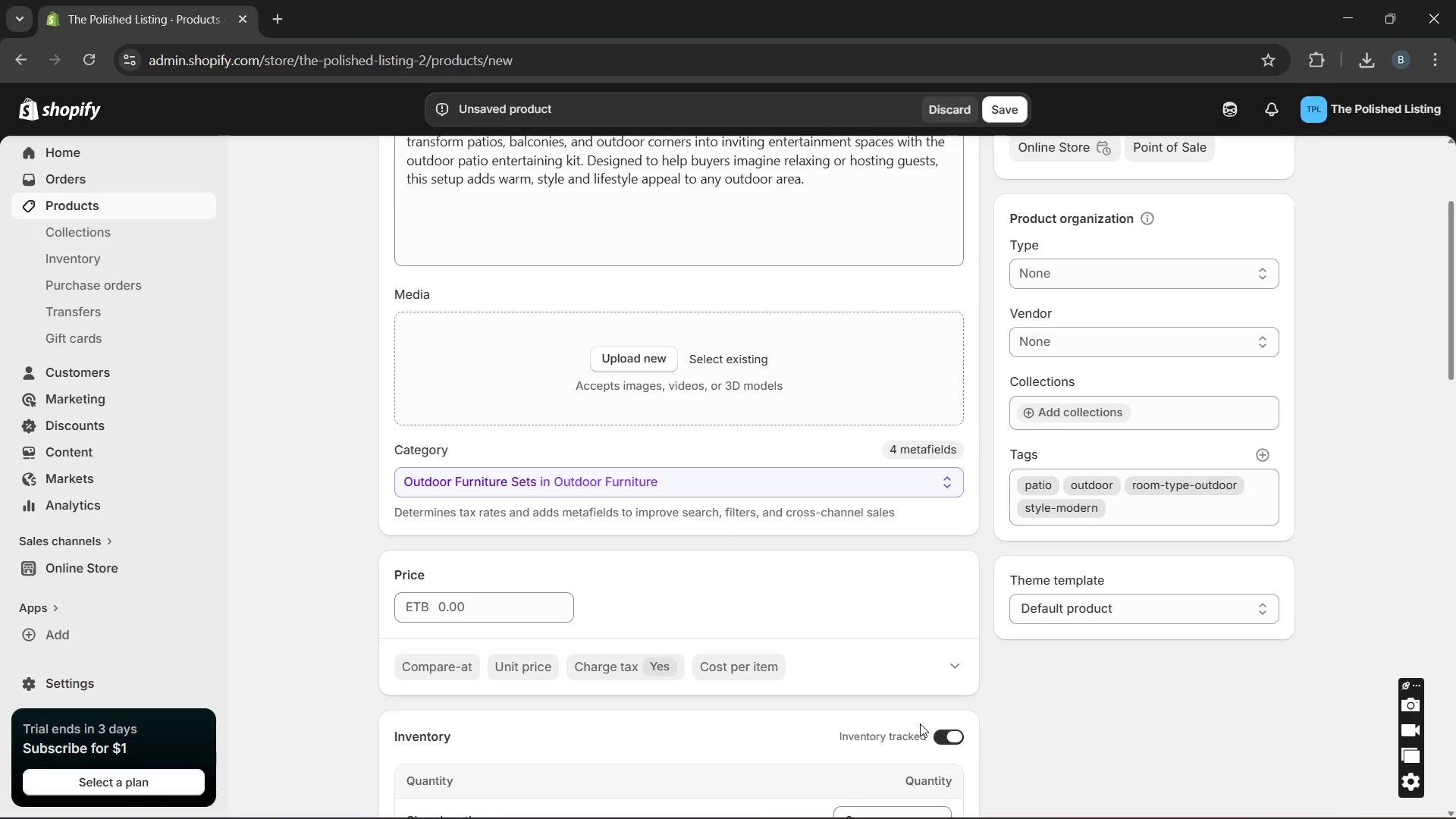 
wait(6.11)
 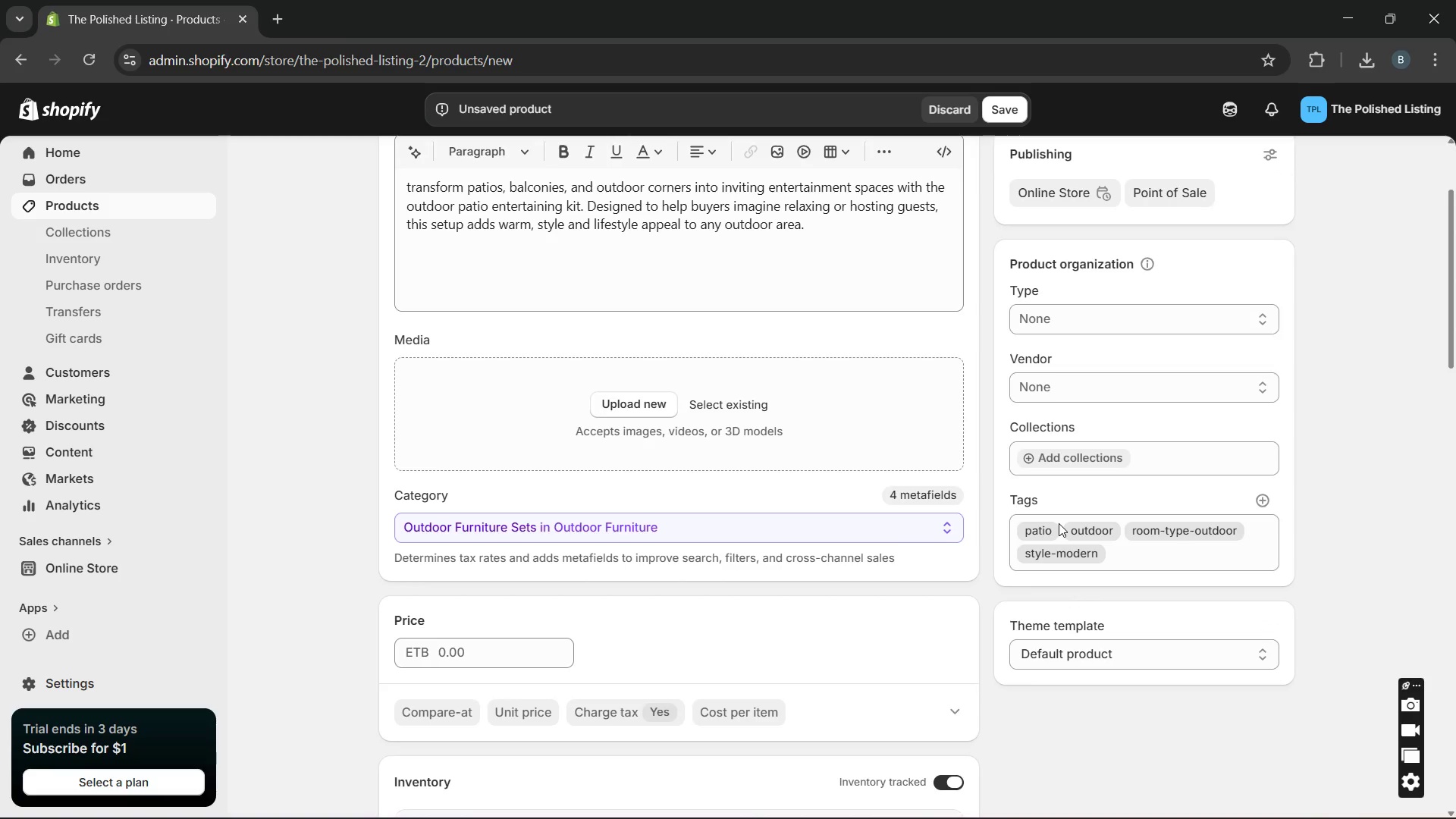 
left_click([1006, 99])
 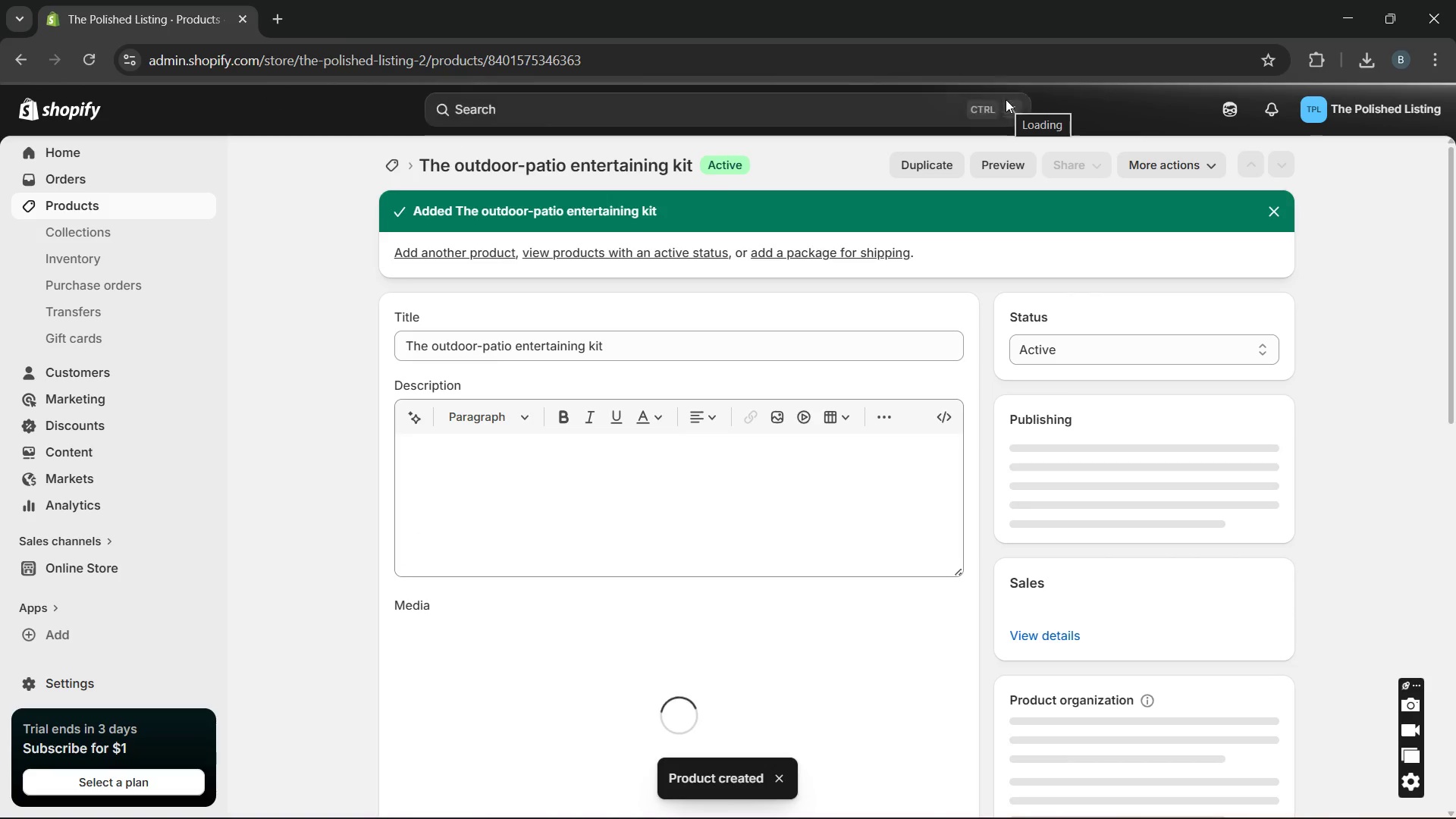 
wait(11.89)
 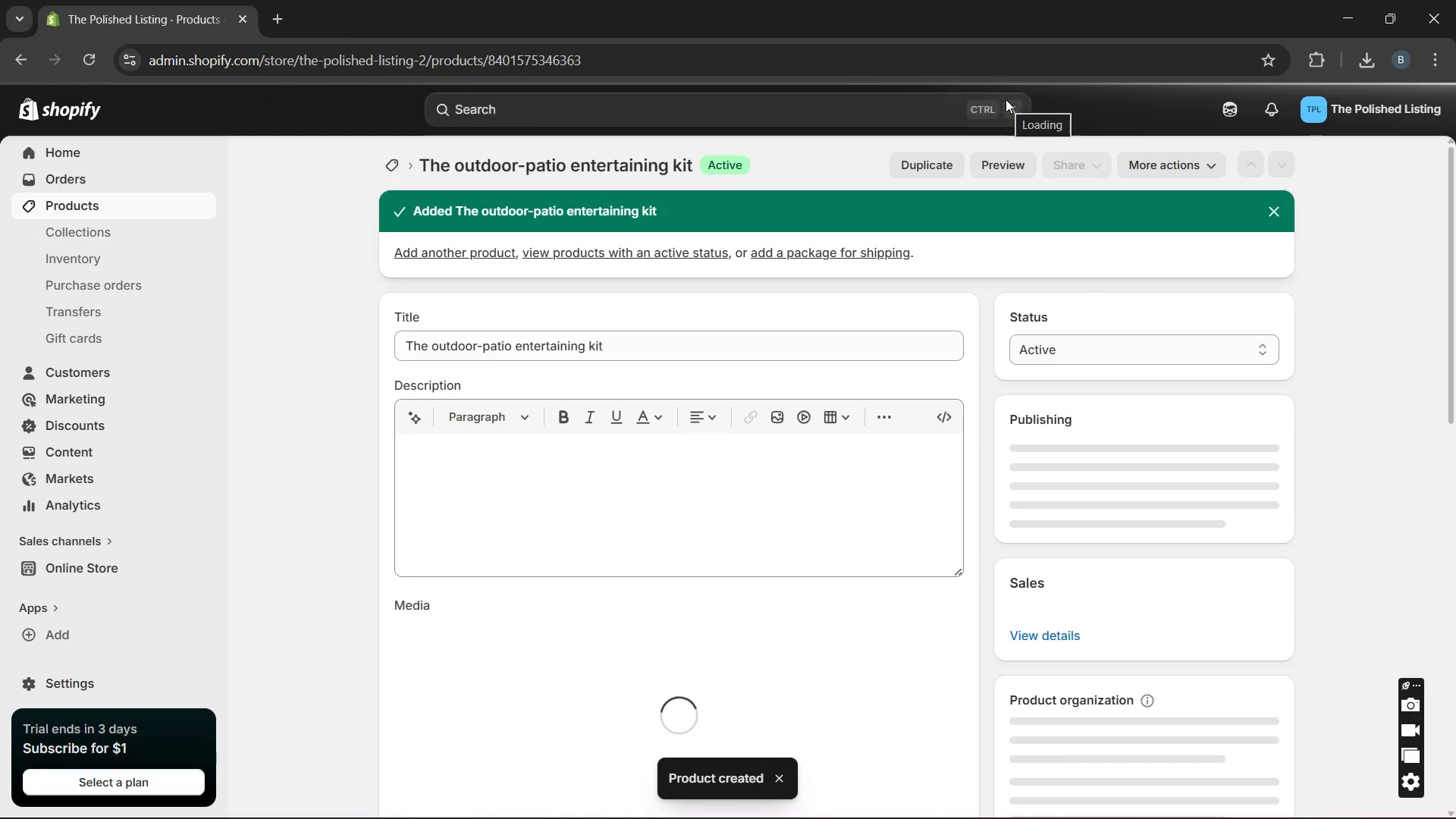 
left_click([170, 203])
 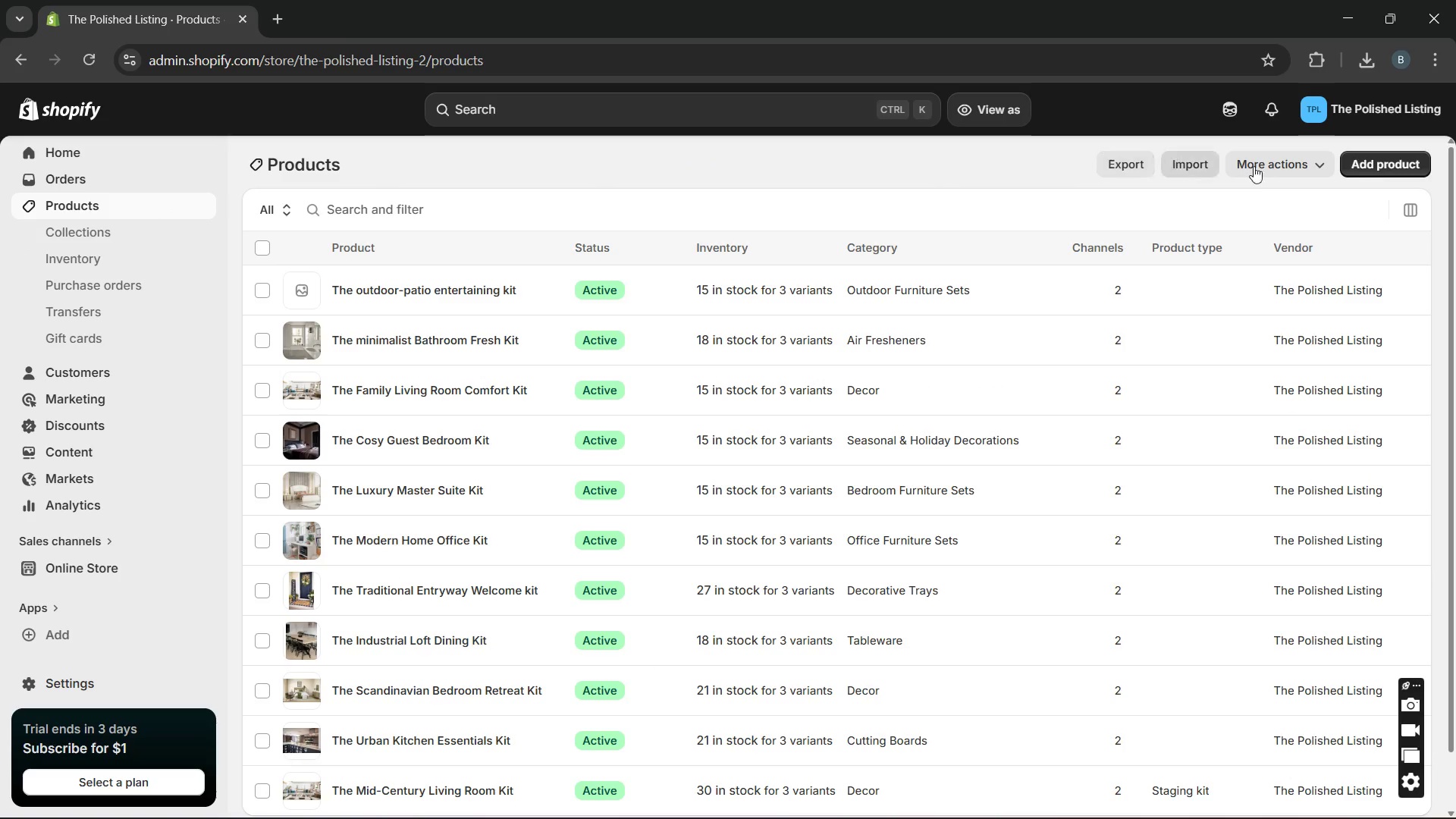 
wait(5.14)
 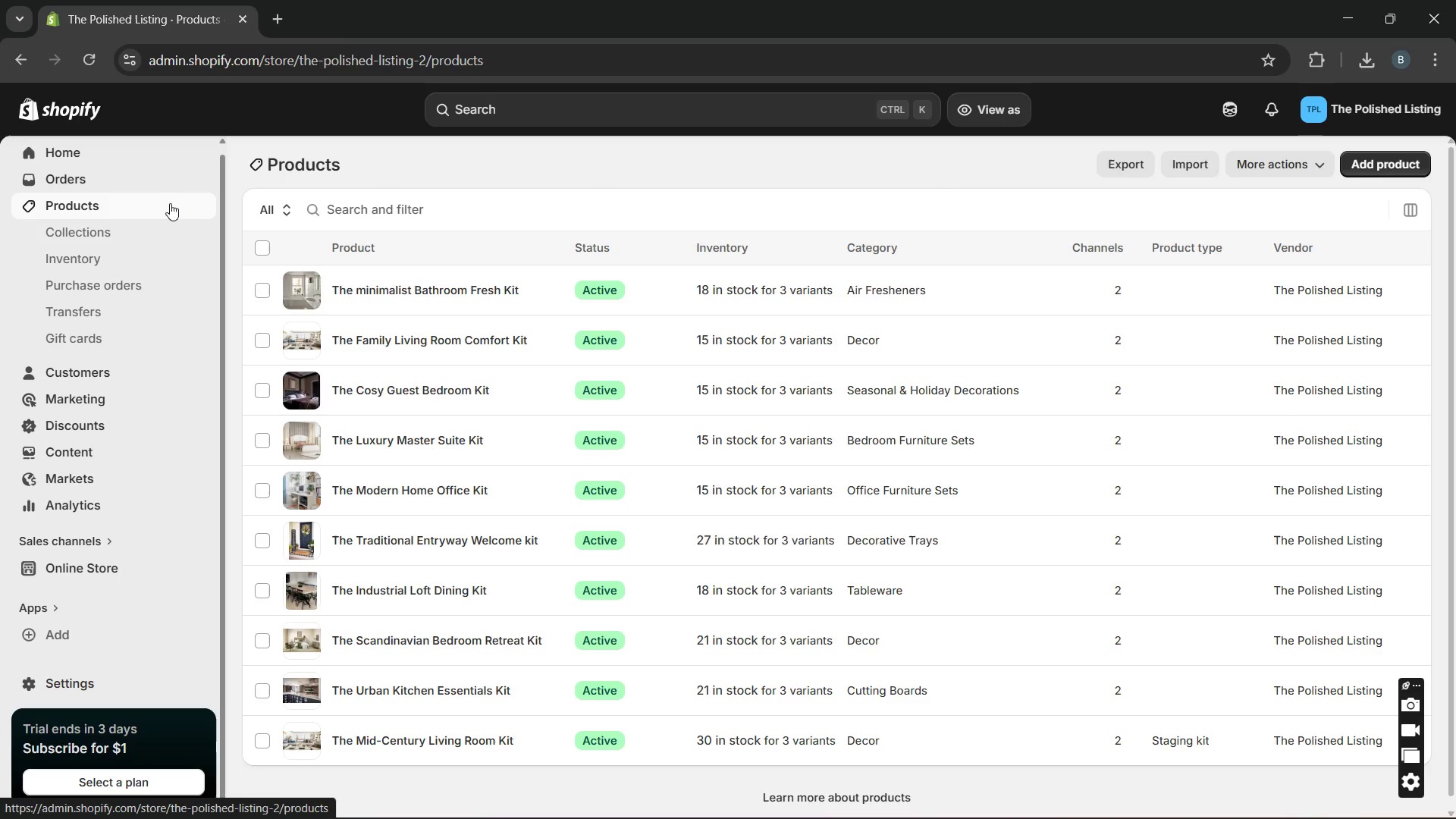 
left_click([1392, 165])
 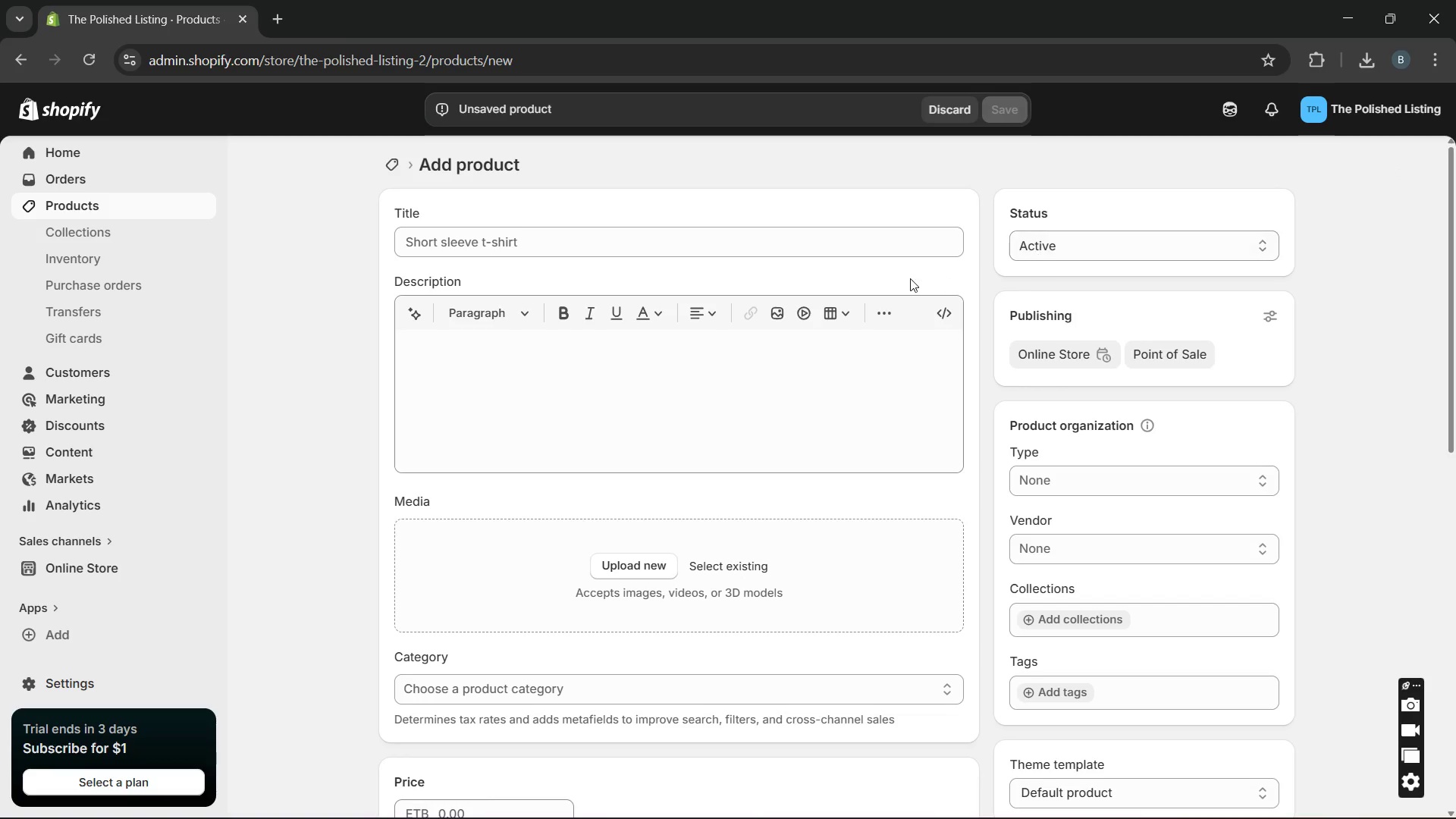 
left_click([886, 250])
 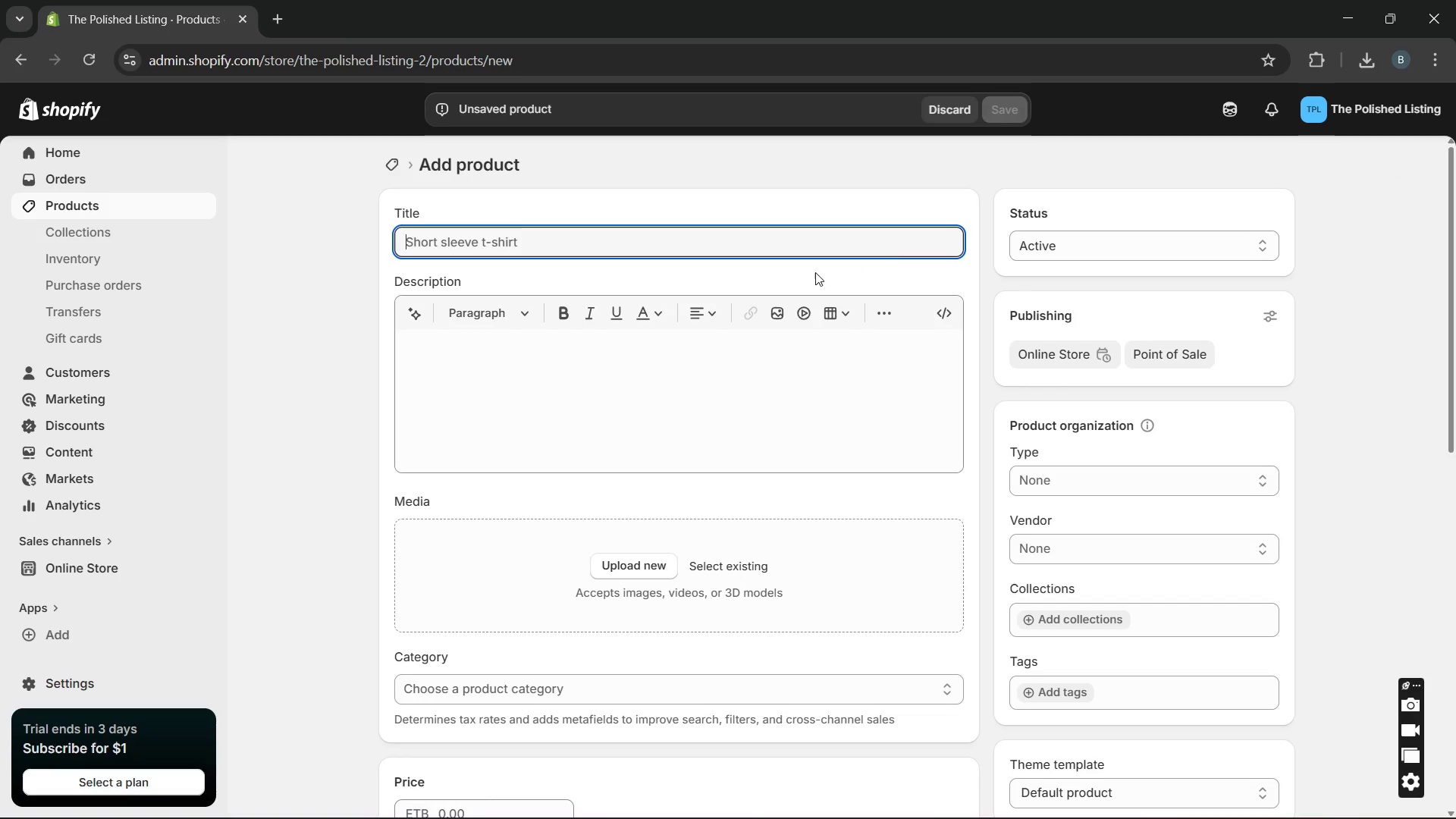 
wait(10.24)
 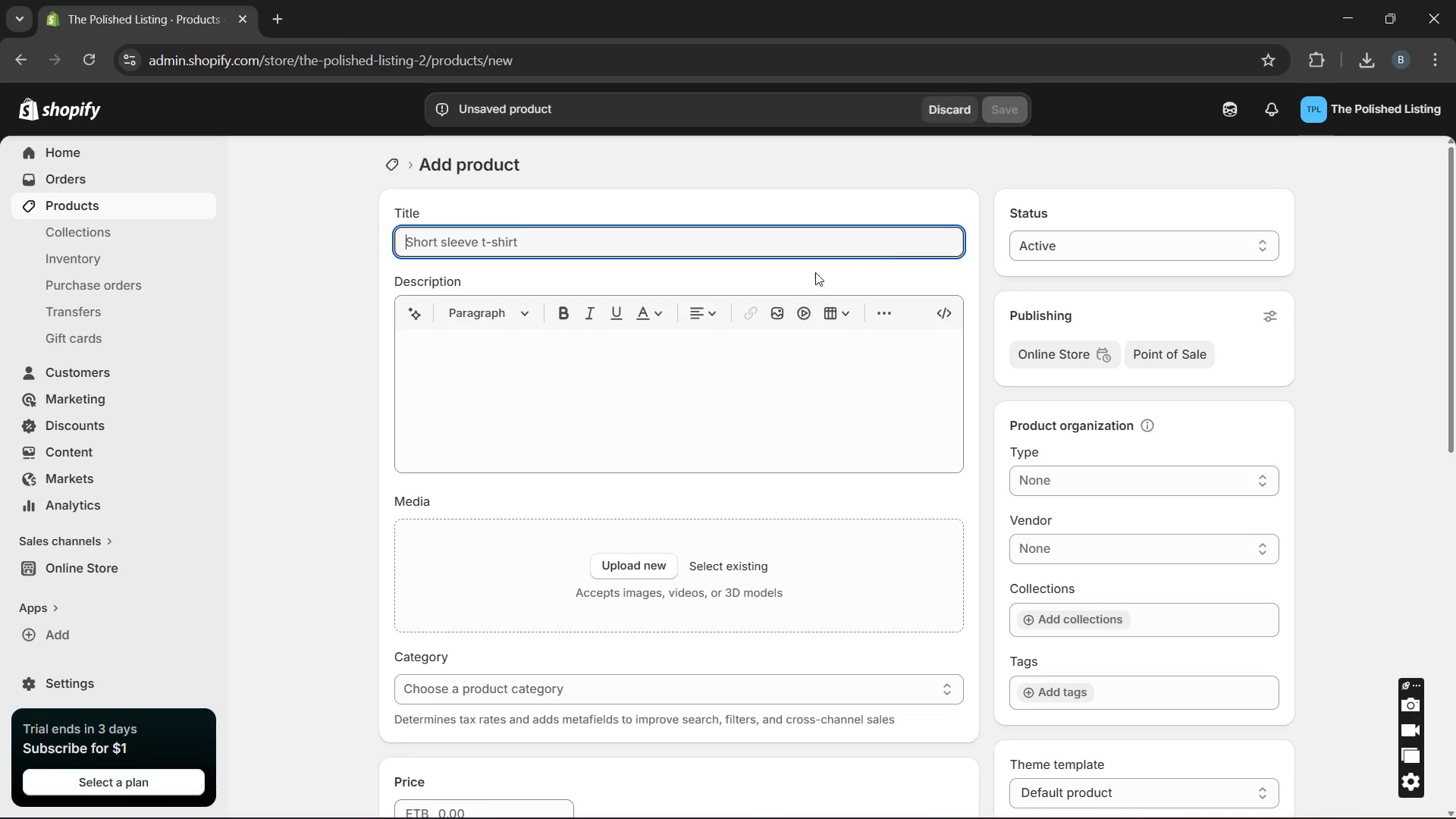 
type(The contemporary condo starter kit )
 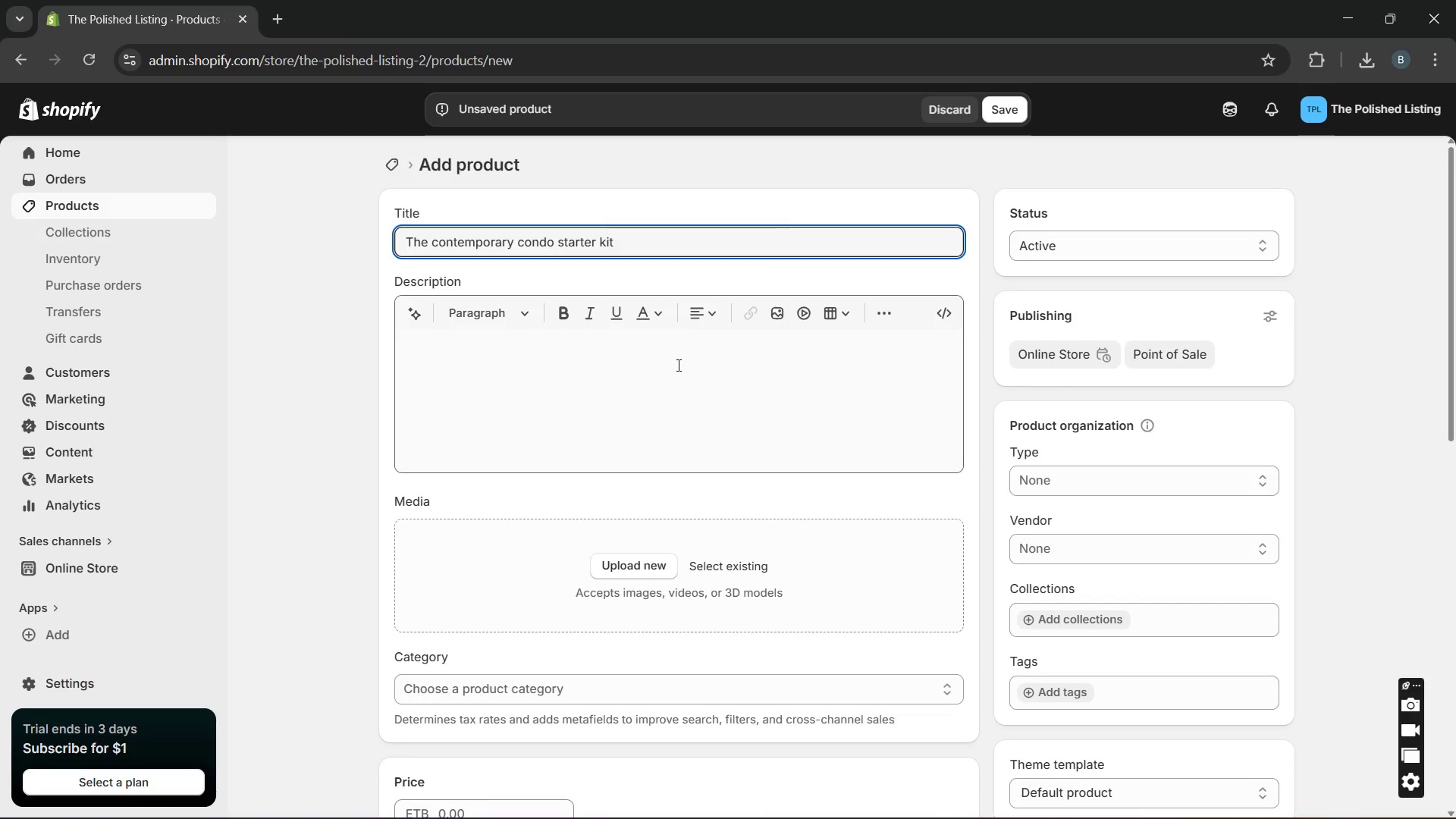 
left_click([677, 365])
 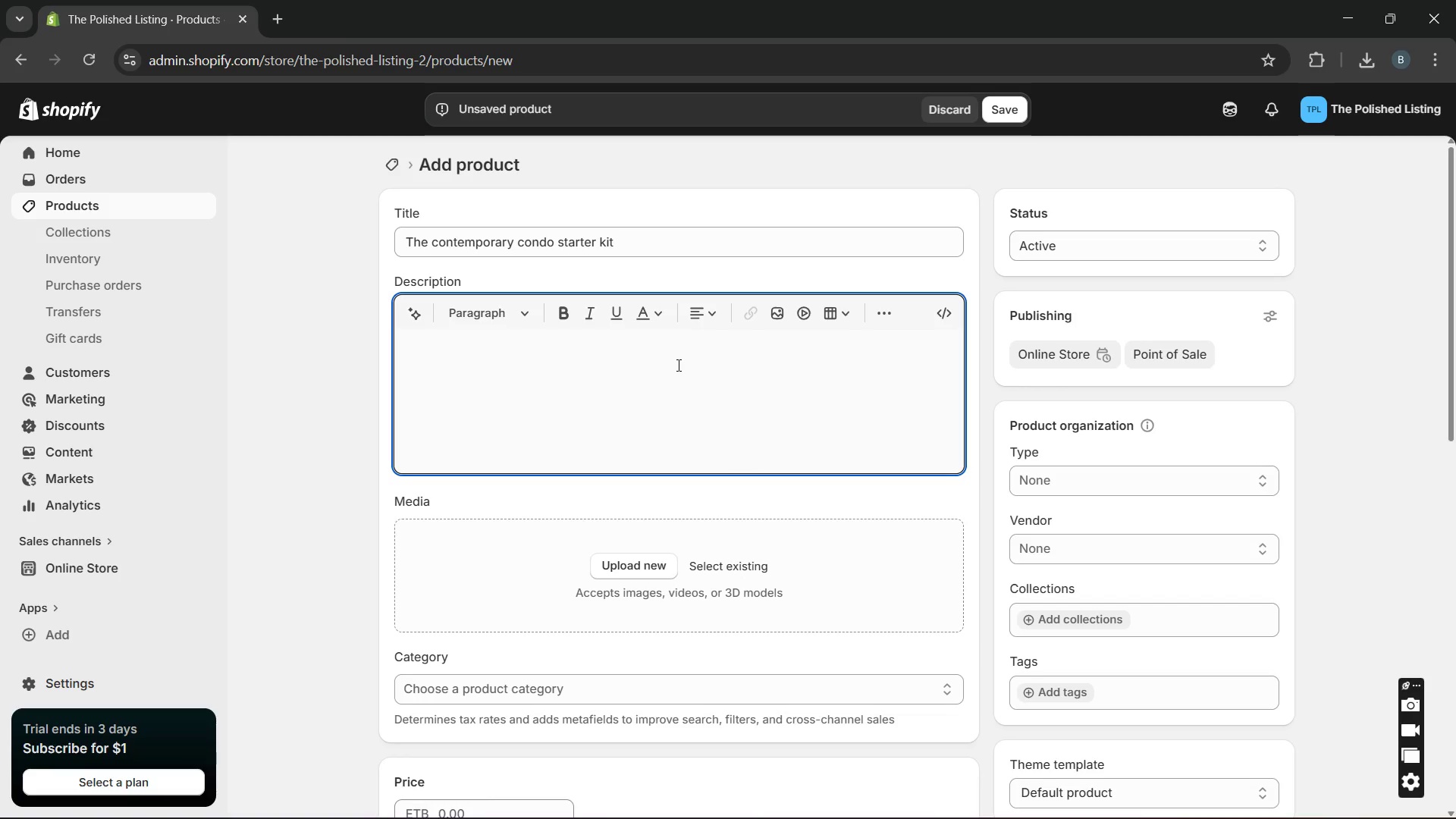 
type(Desif)
key(Backspace)
type(gned for conndos and smaller modern homes, )
 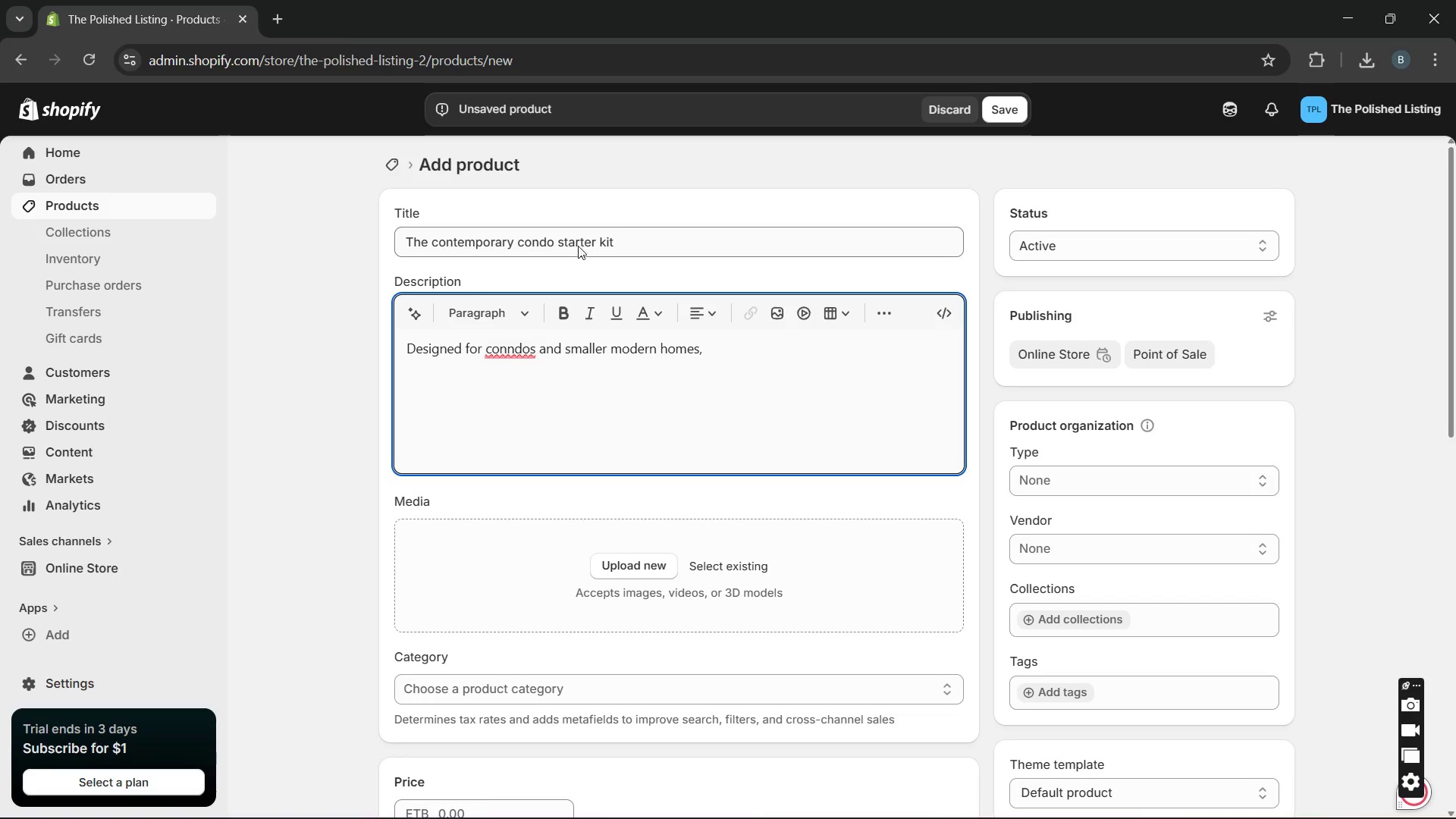 
double_click([579, 243])
 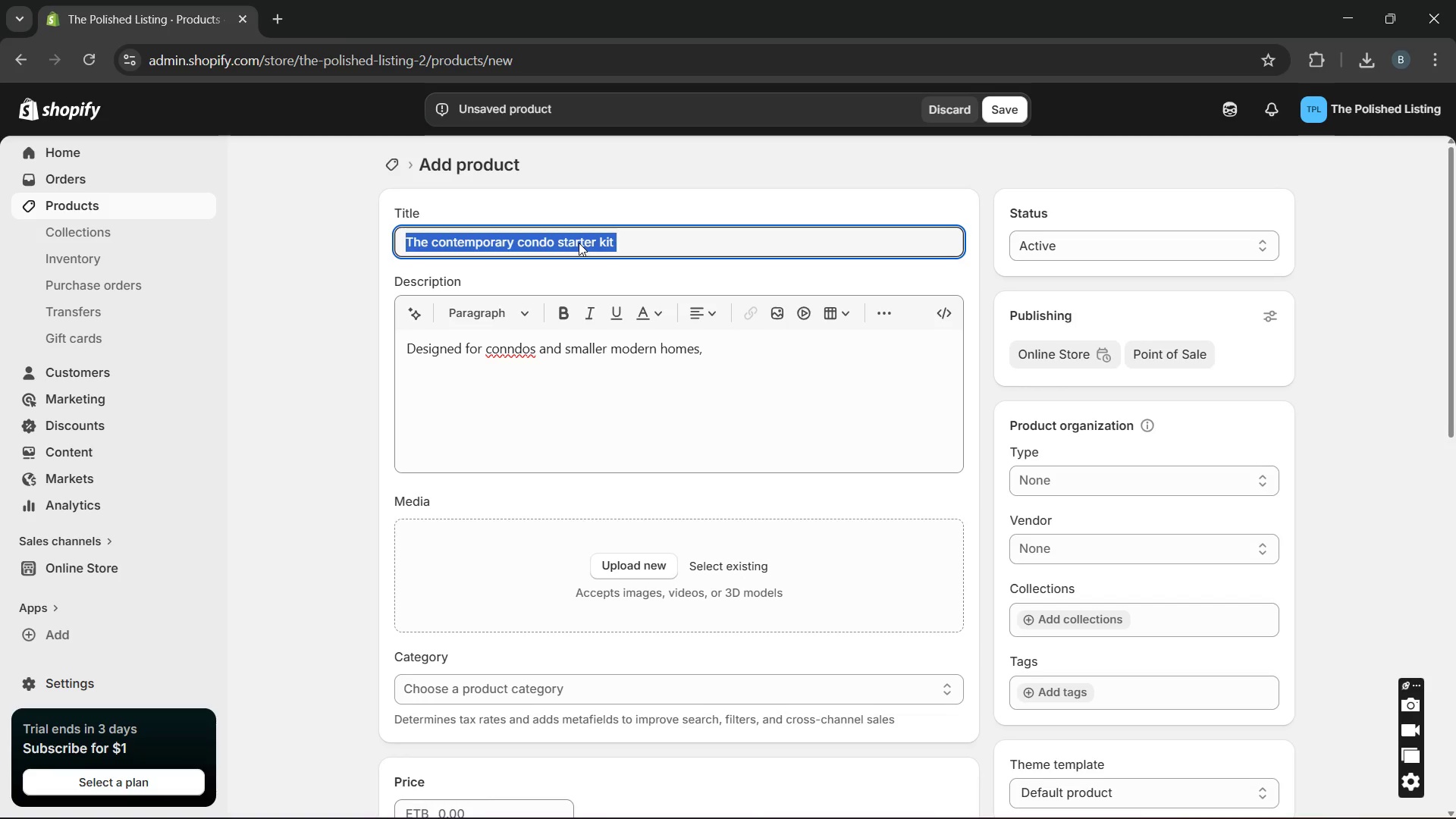 
triple_click([579, 243])
 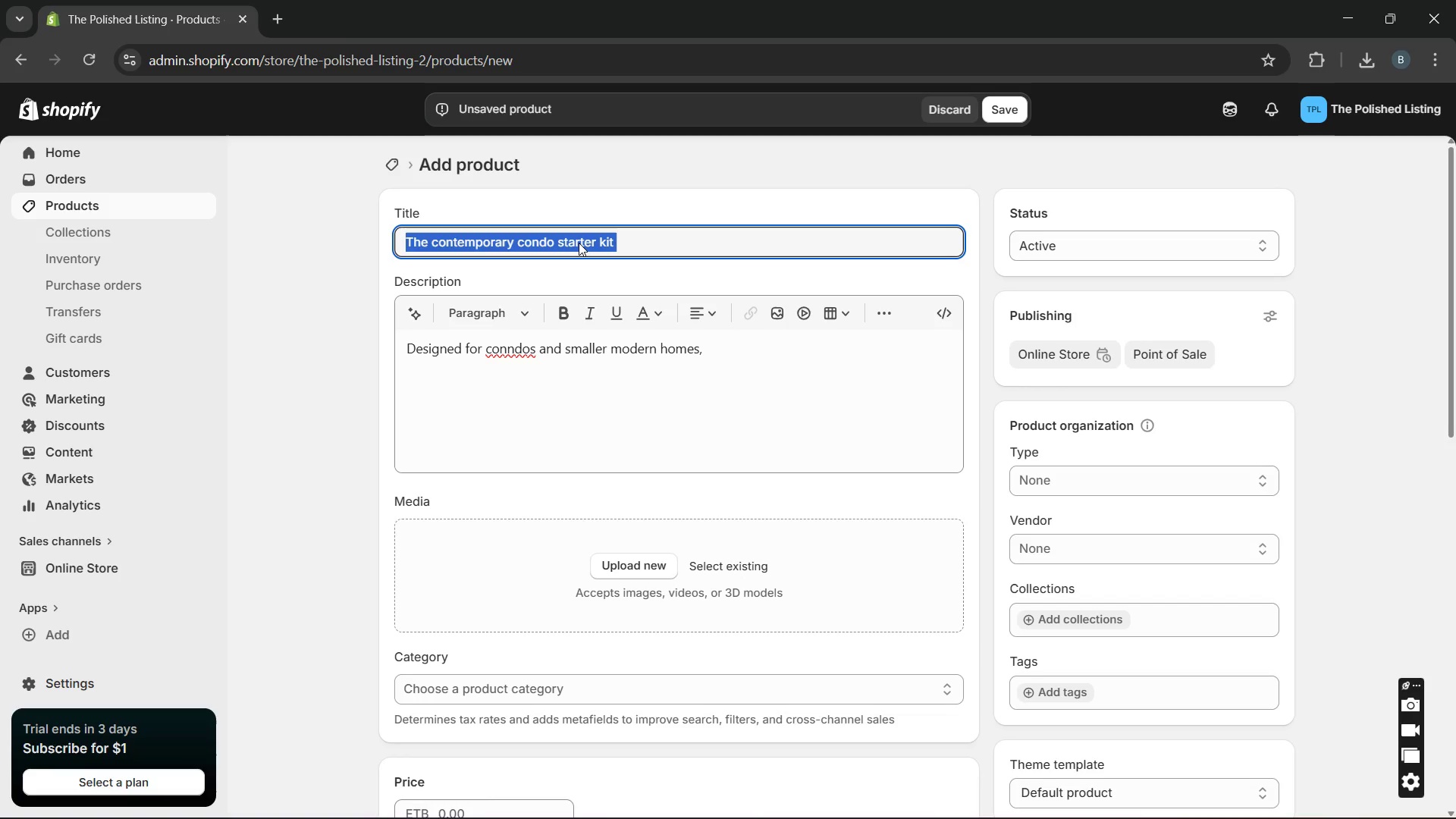 
key(Control+C)
 